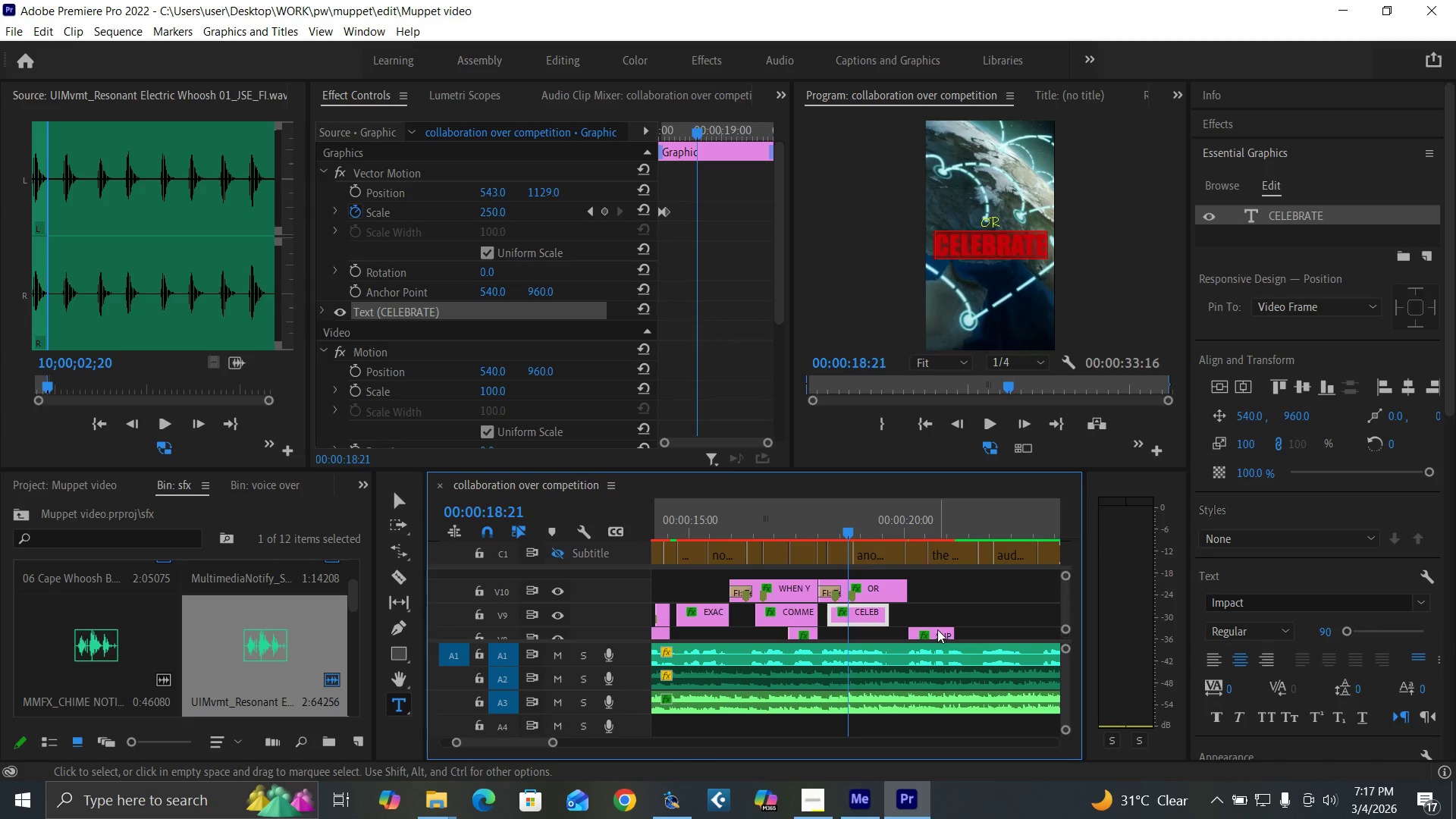 
left_click_drag(start_coordinate=[937, 629], to_coordinate=[877, 629])
 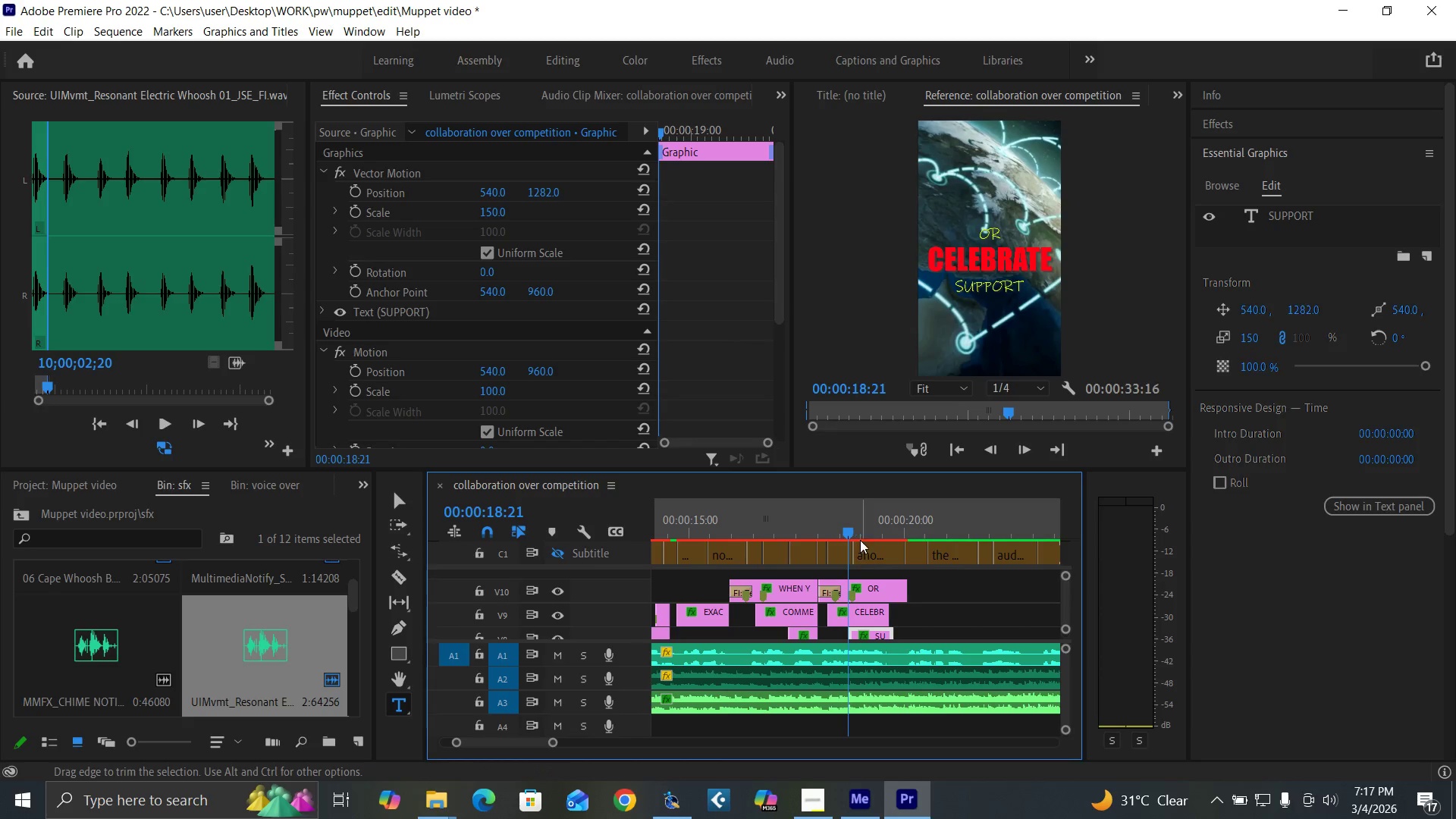 
left_click([861, 537])
 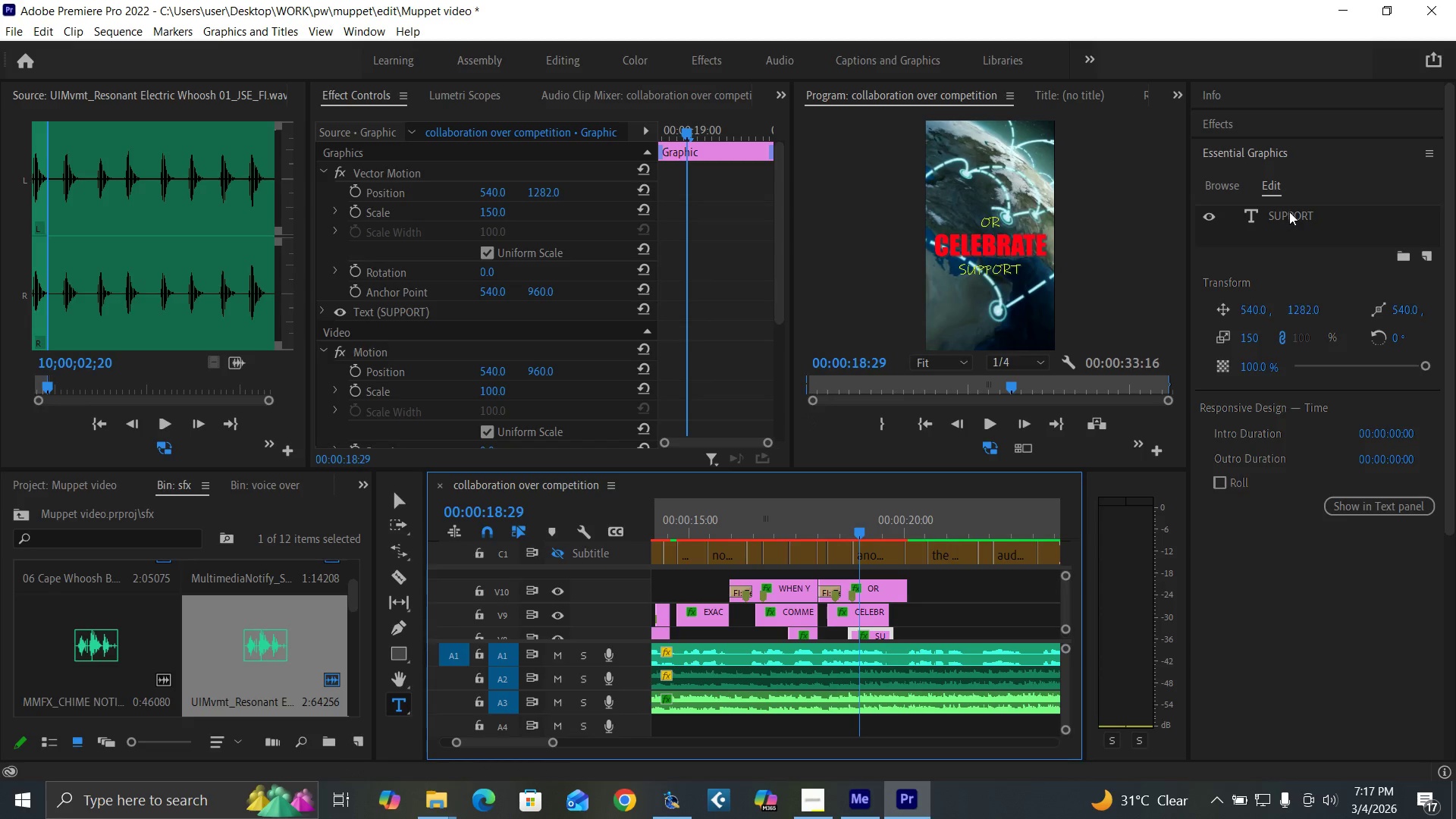 
double_click([1289, 212])
 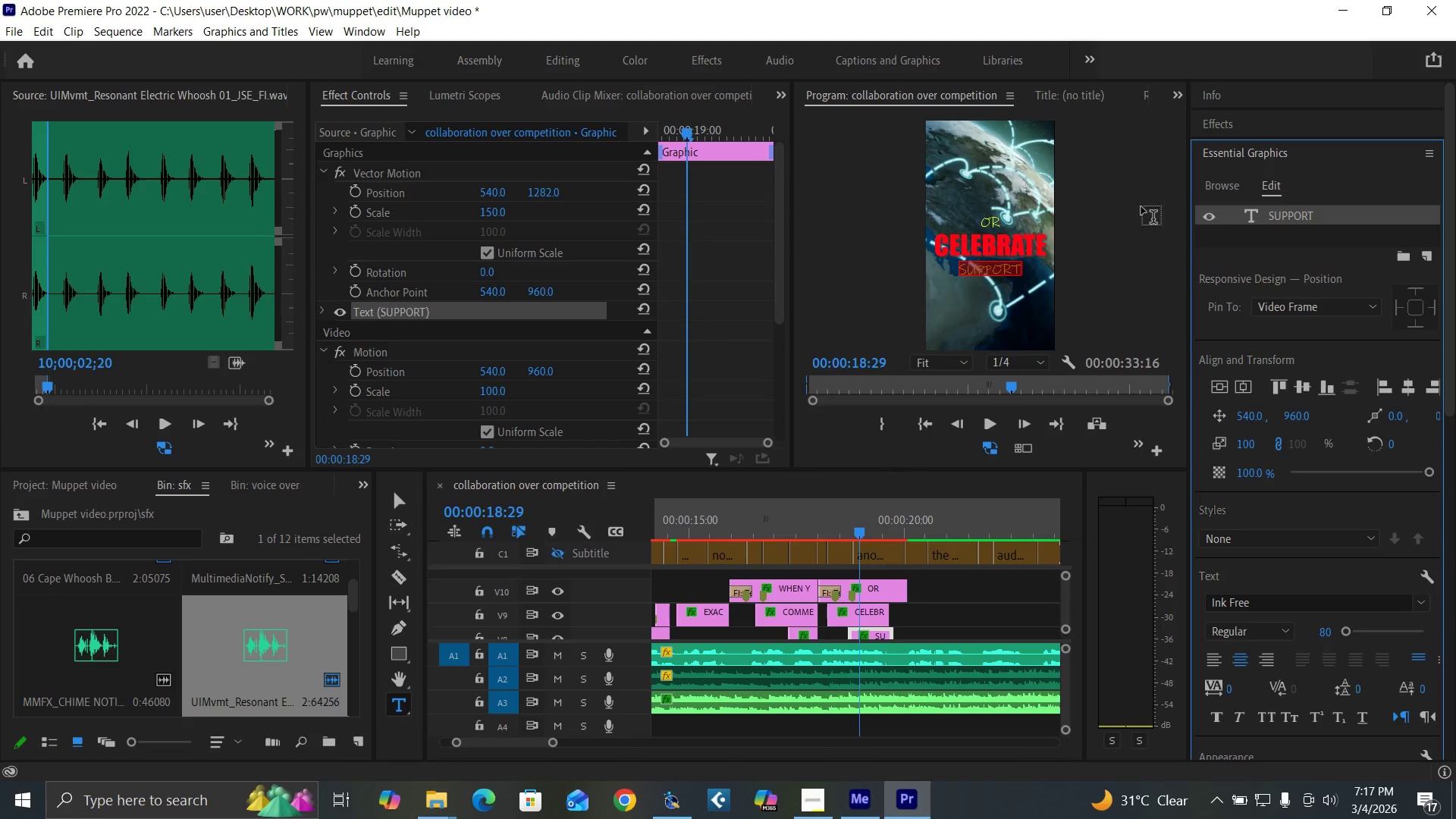 
type(ANOTHER)
 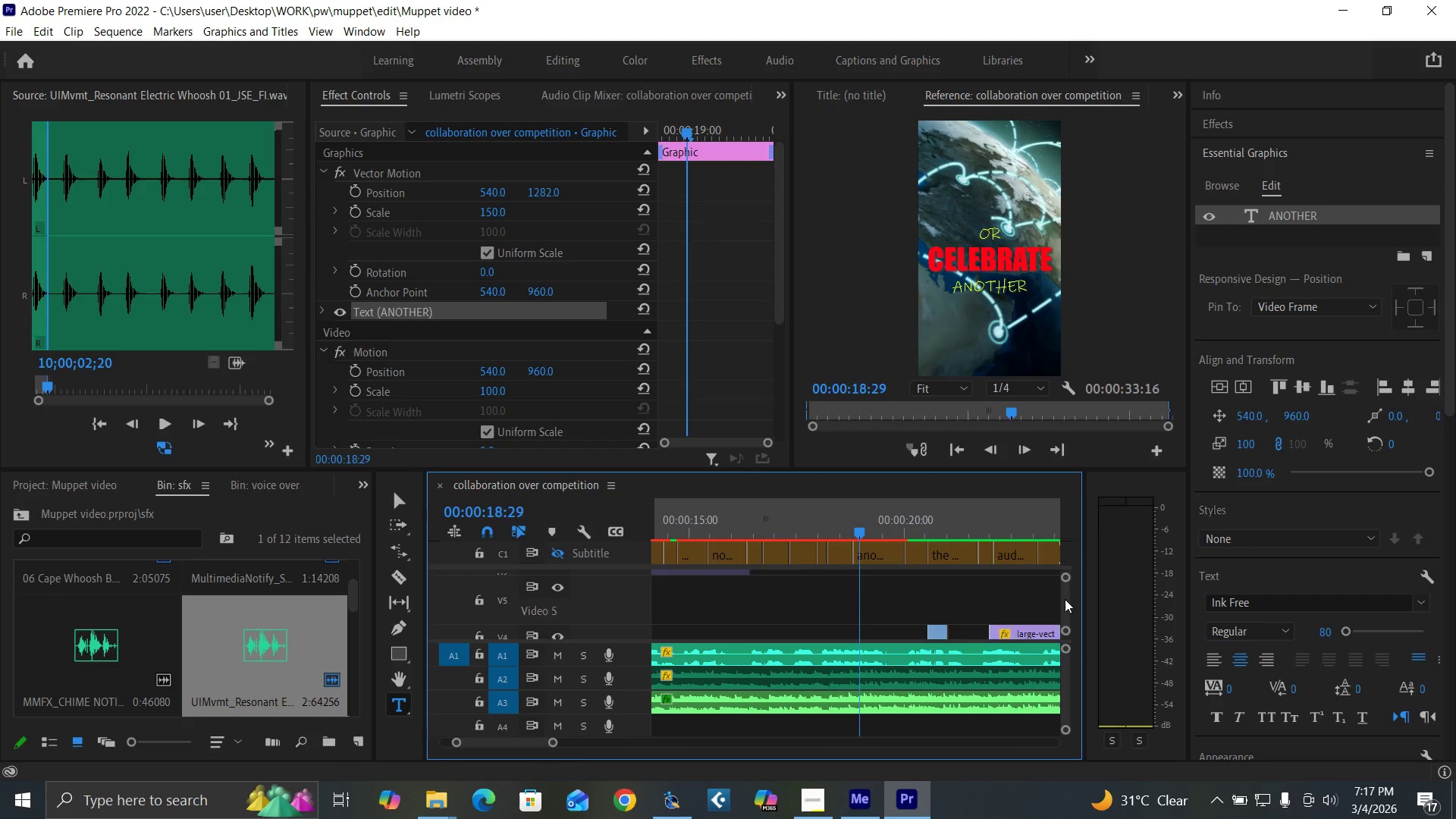 
left_click([853, 597])
 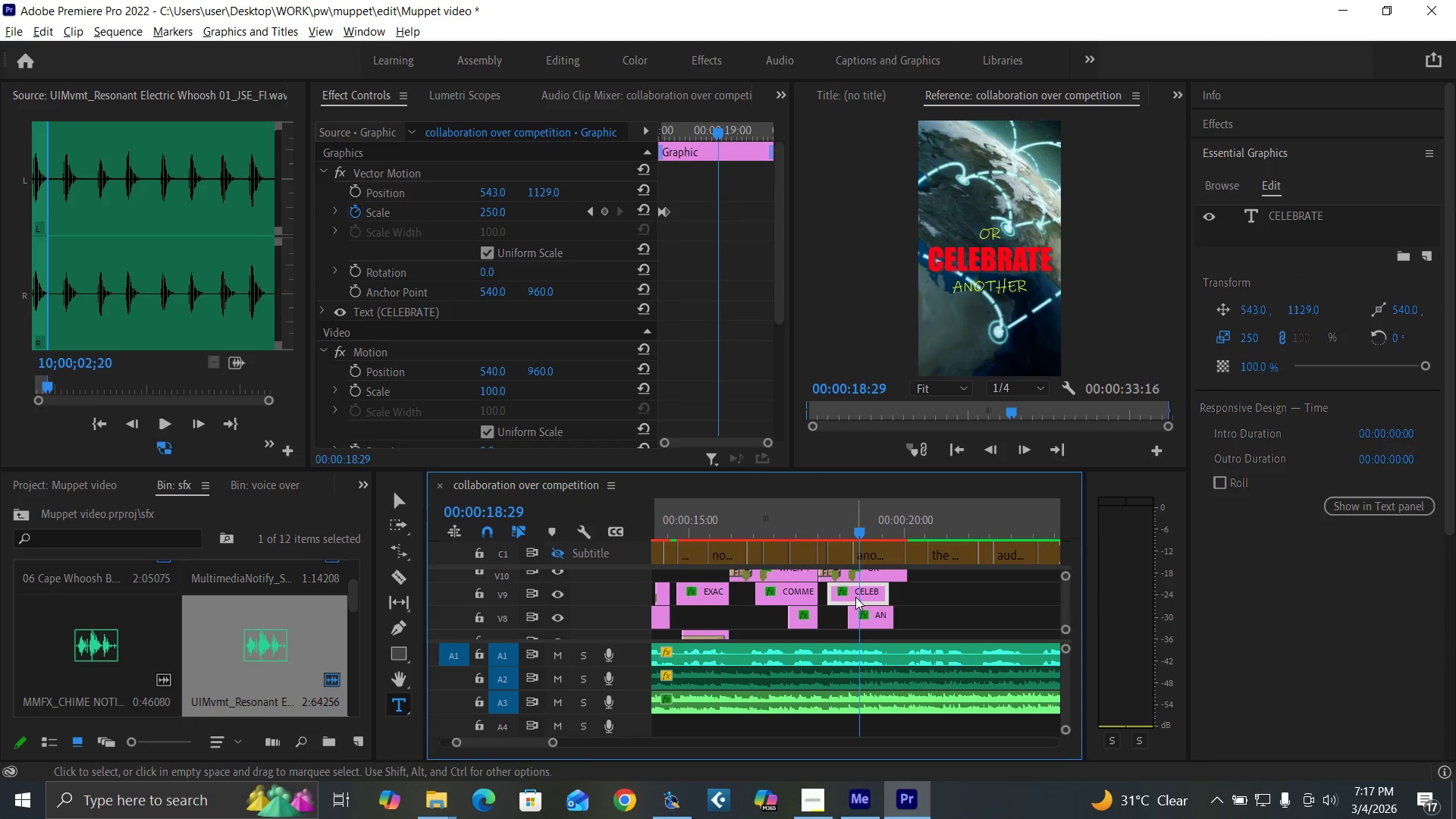 
hold_key(key=AltLeft, duration=1.5)
left_click_drag(start_coordinate=[855, 597], to_coordinate=[893, 630])
 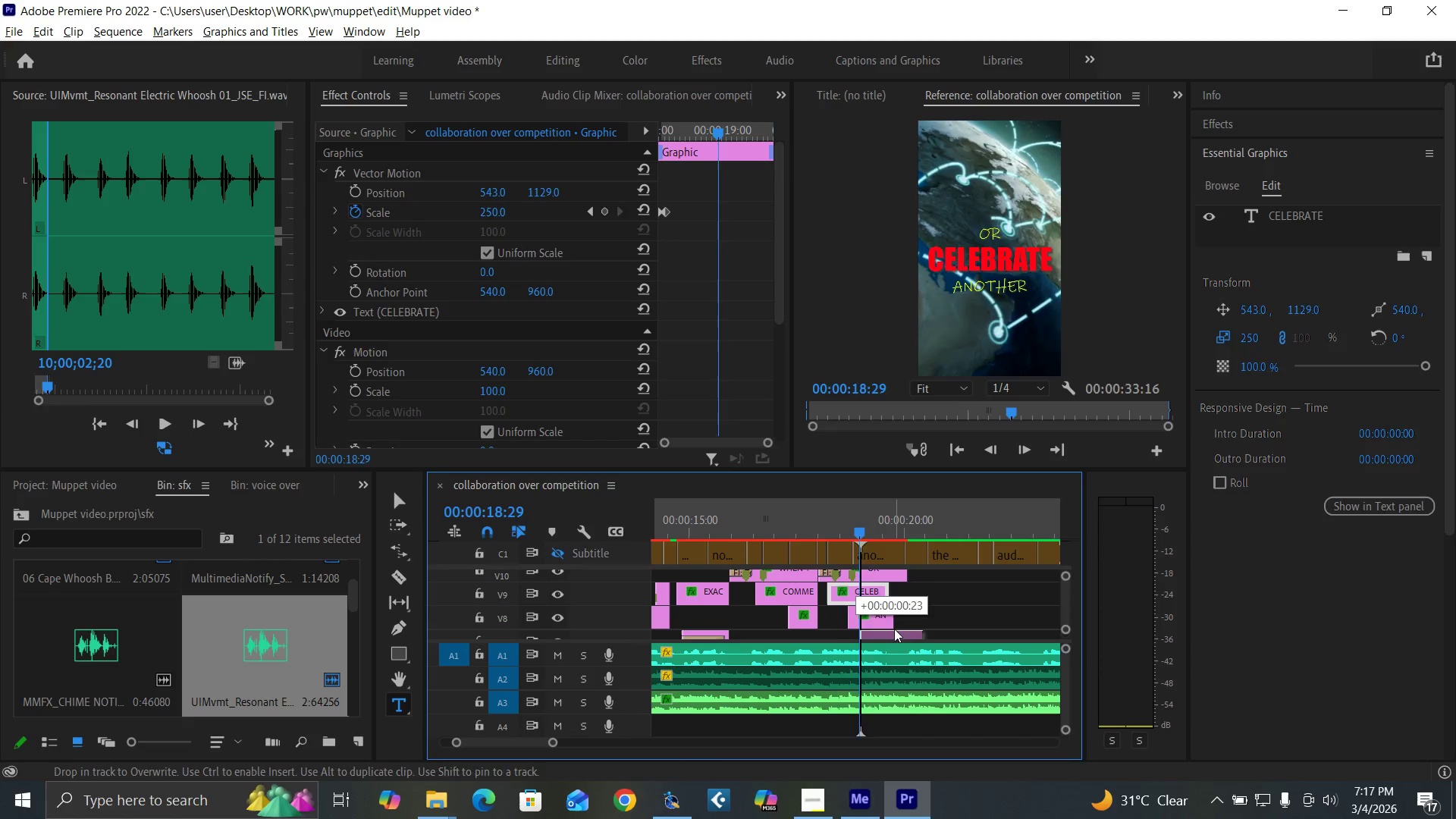 
key(Alt+AltLeft)
 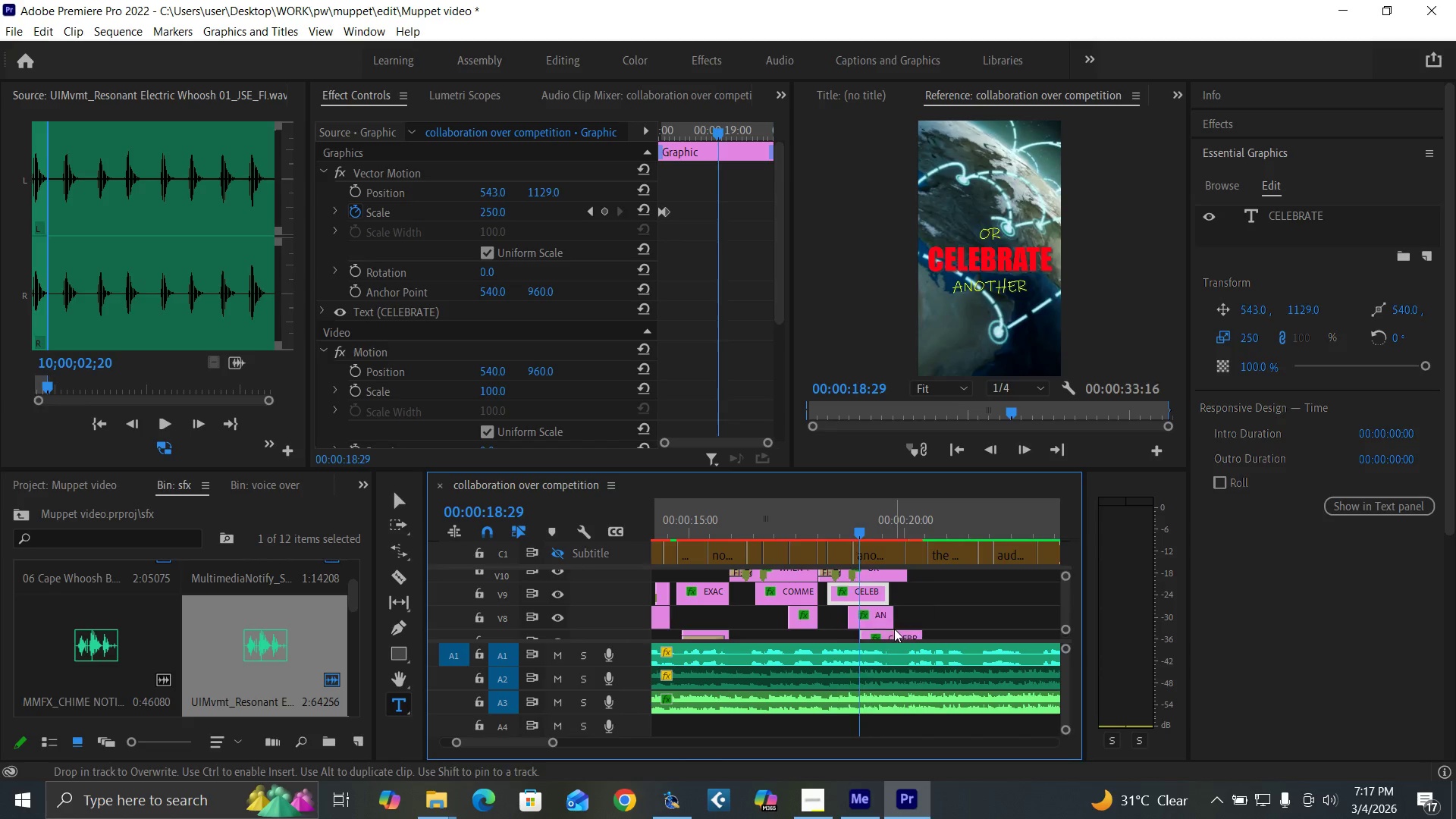 
key(Alt+AltLeft)
 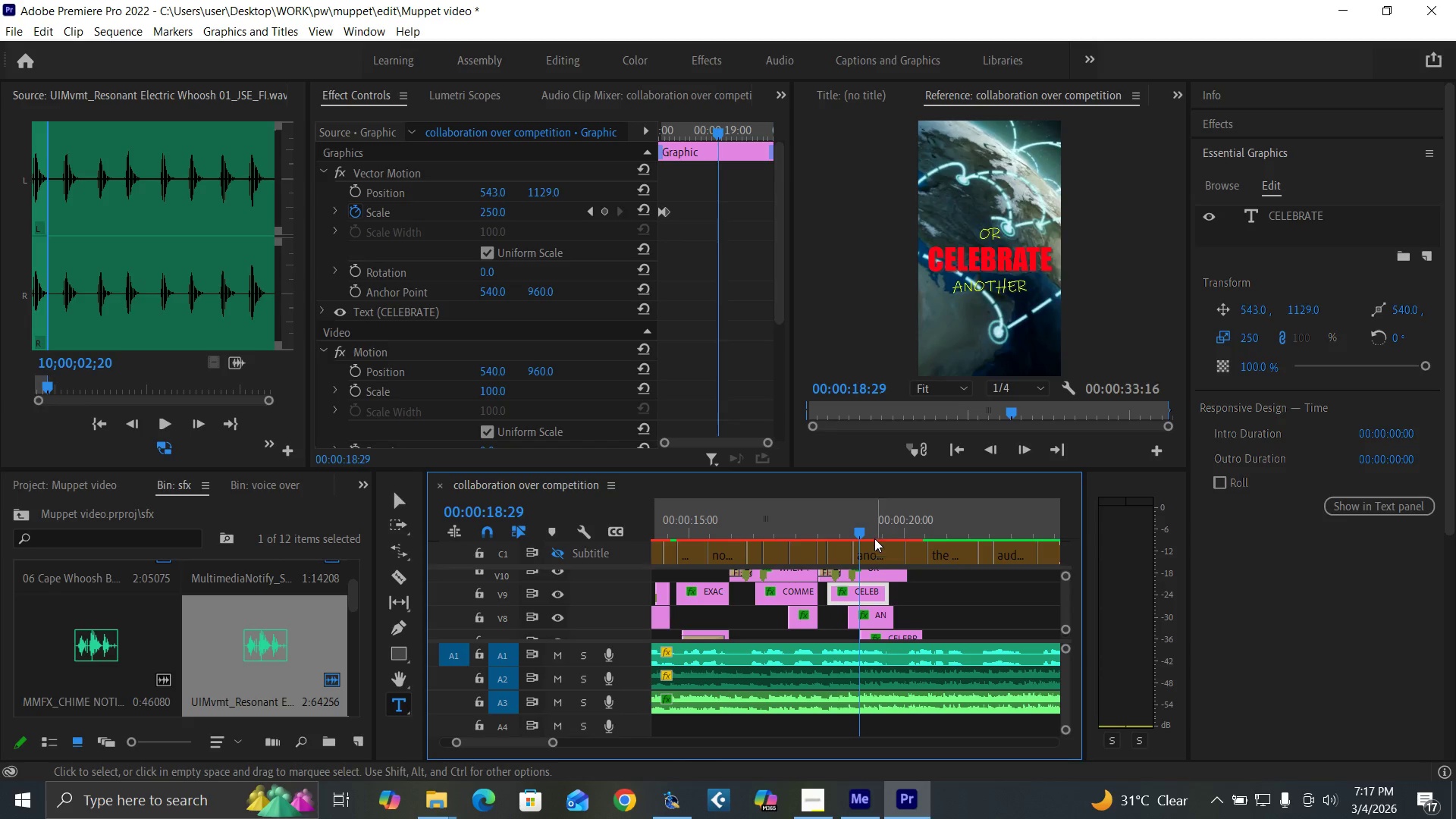 
left_click([871, 531])
 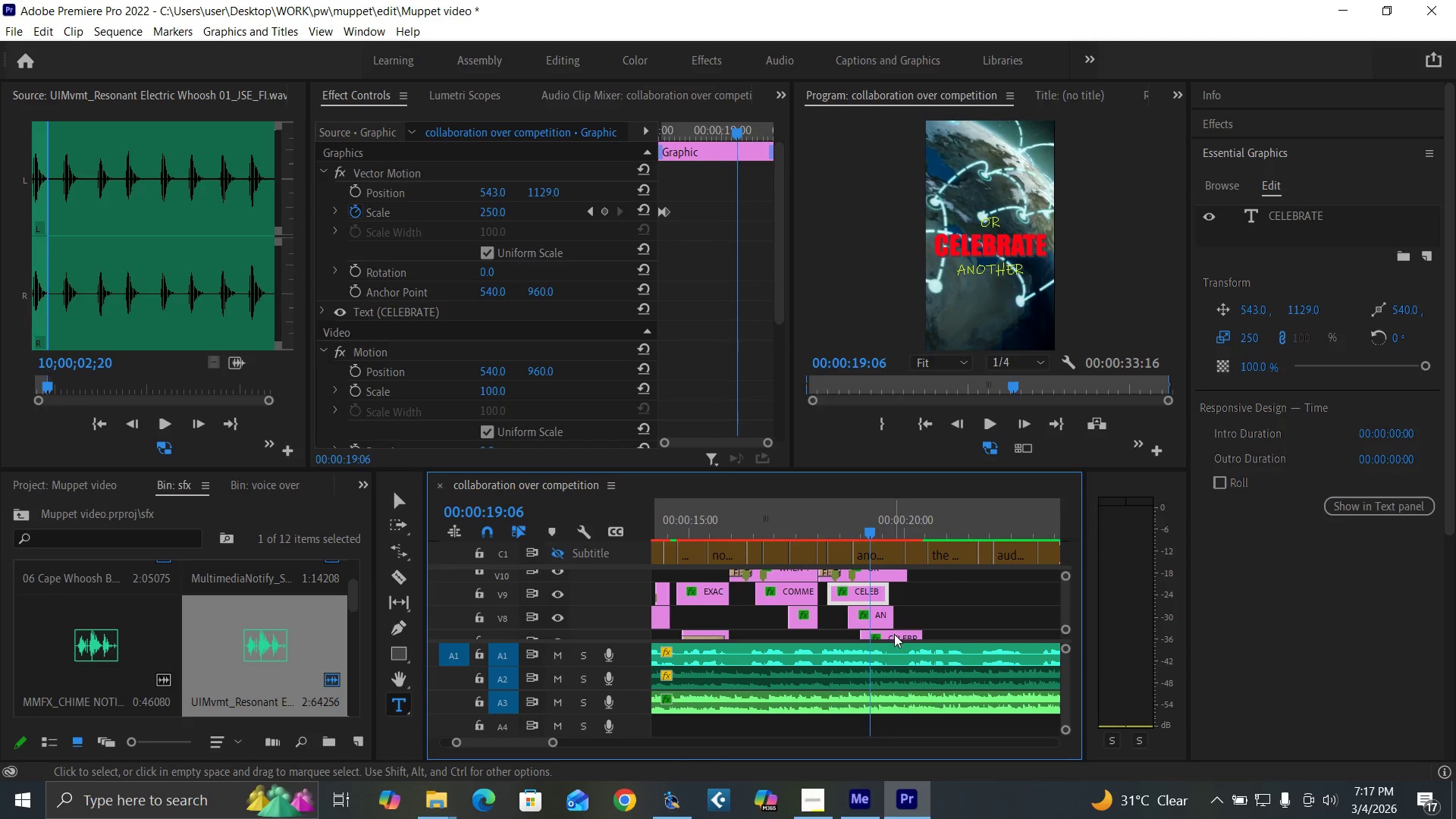 
left_click([894, 634])
 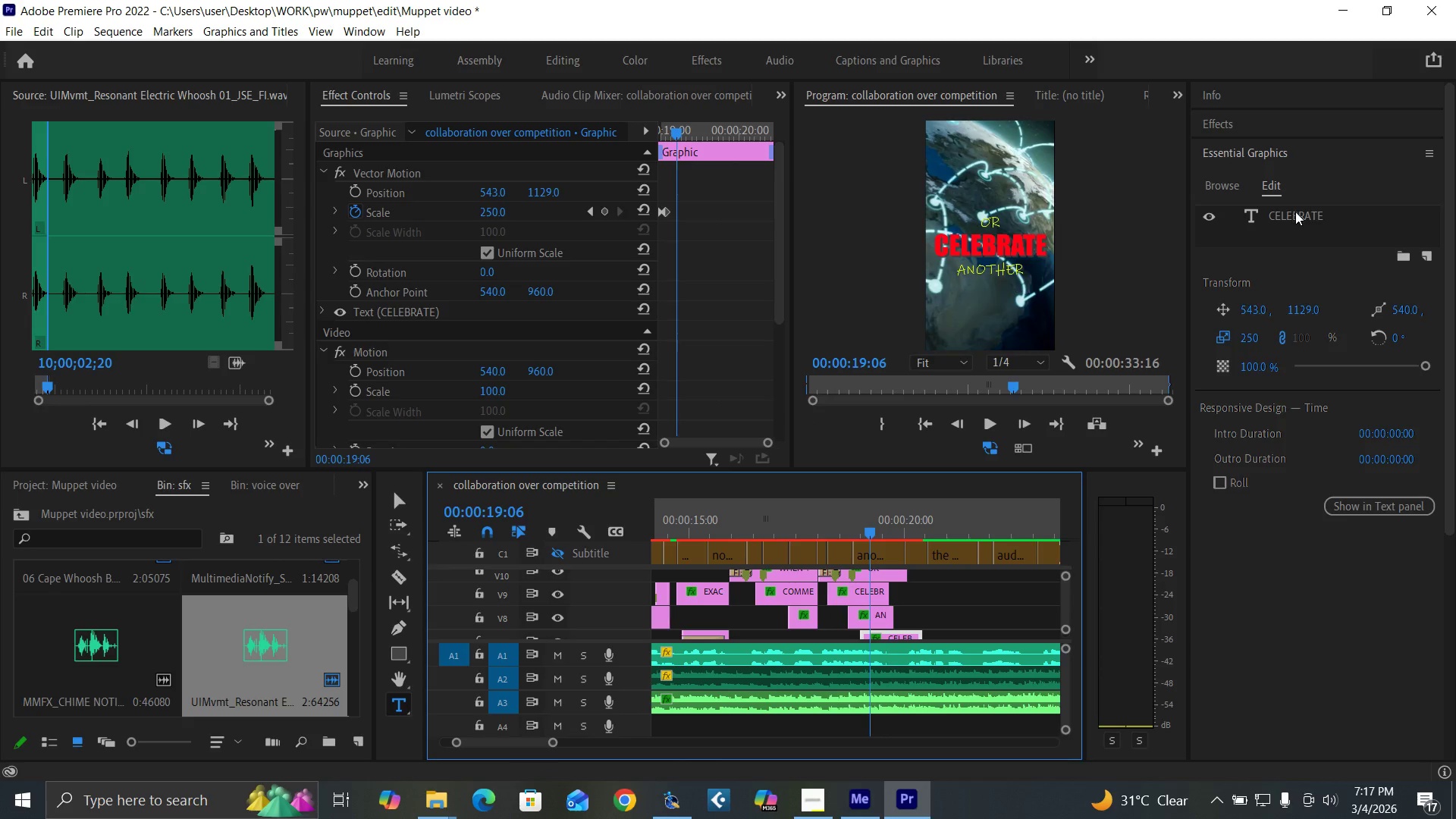 
double_click([1295, 212])
 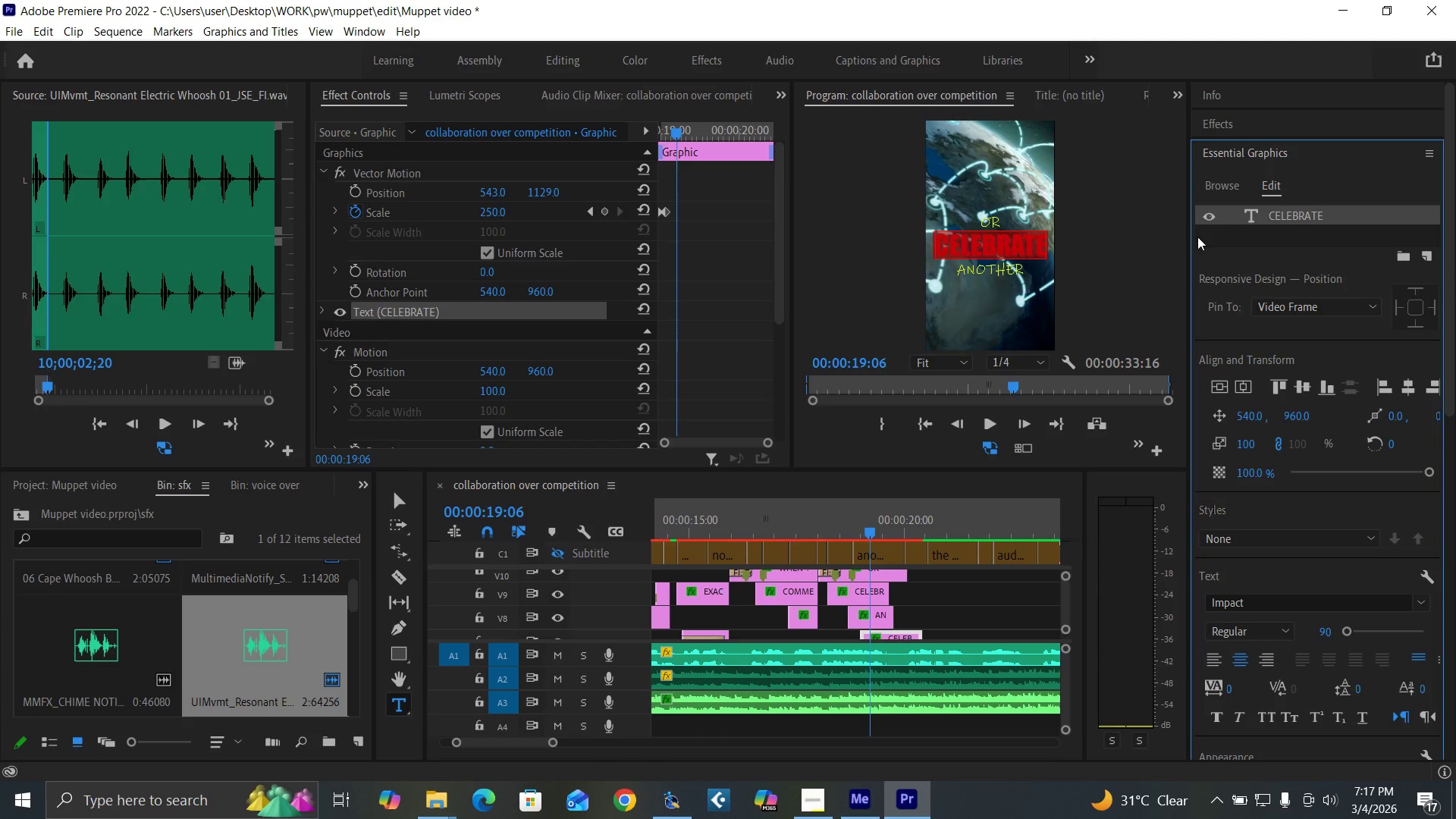 
type(SHOP)
 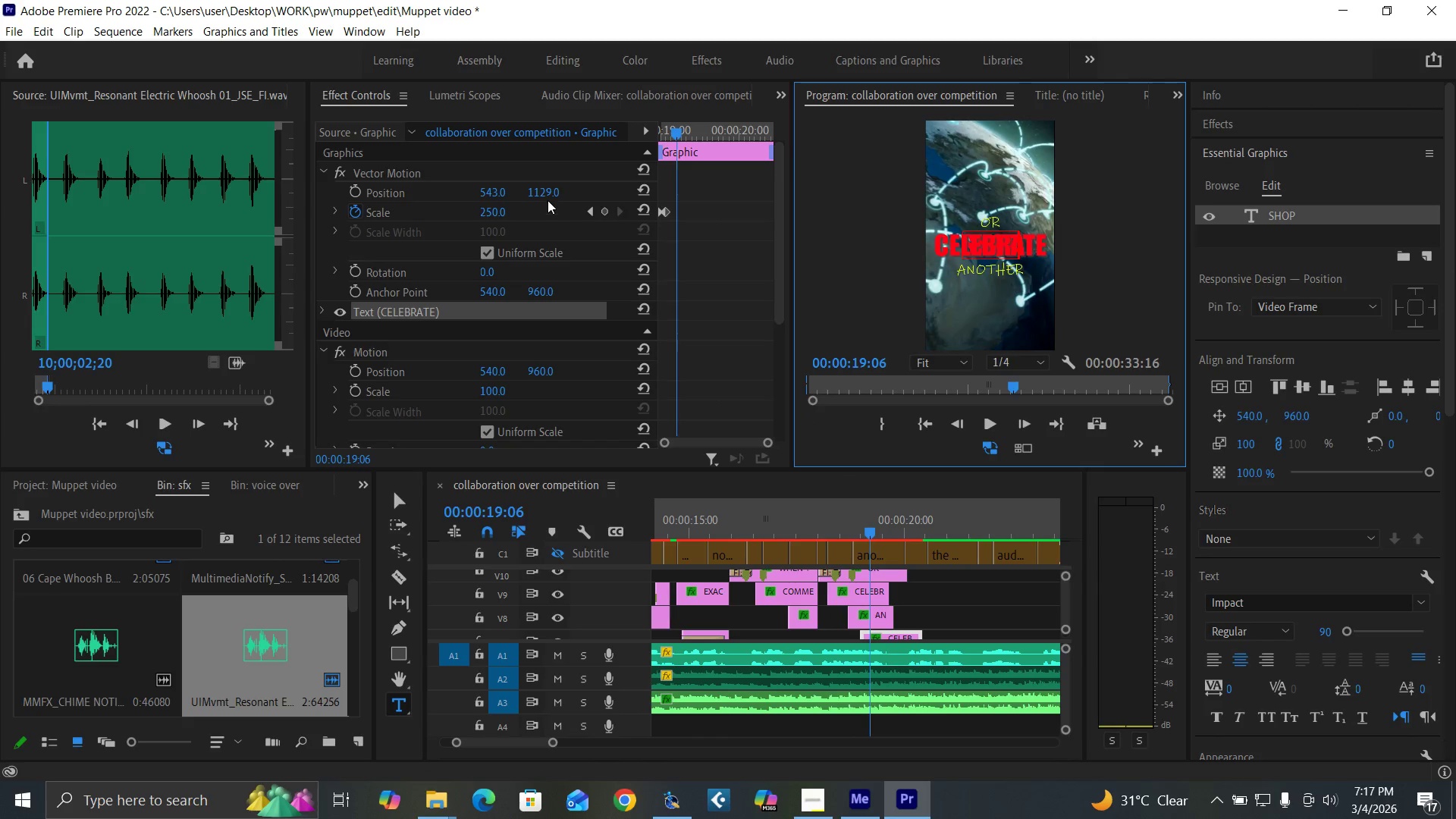 
left_click_drag(start_coordinate=[546, 190], to_coordinate=[924, 152])
 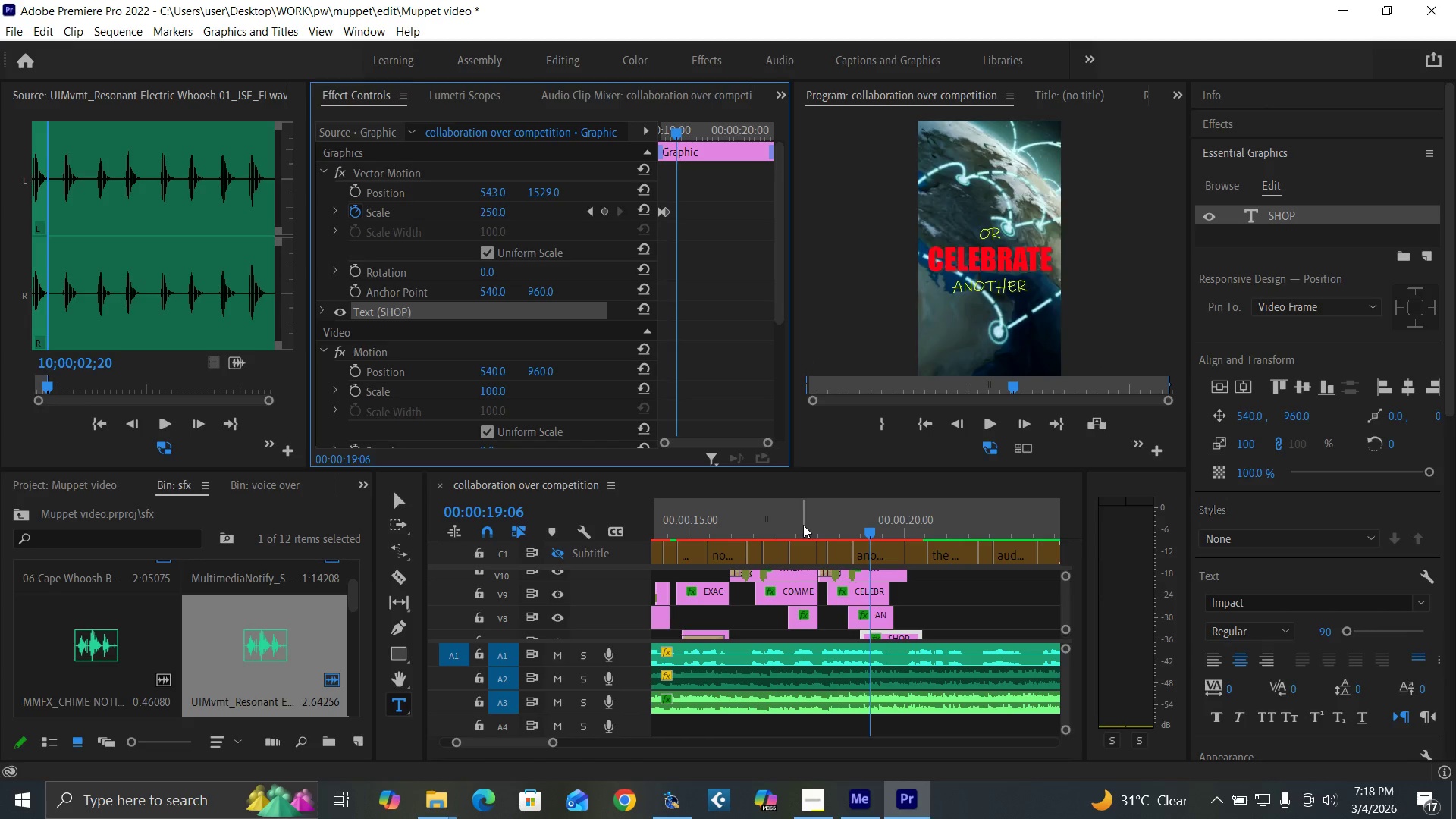 
key(Space)
 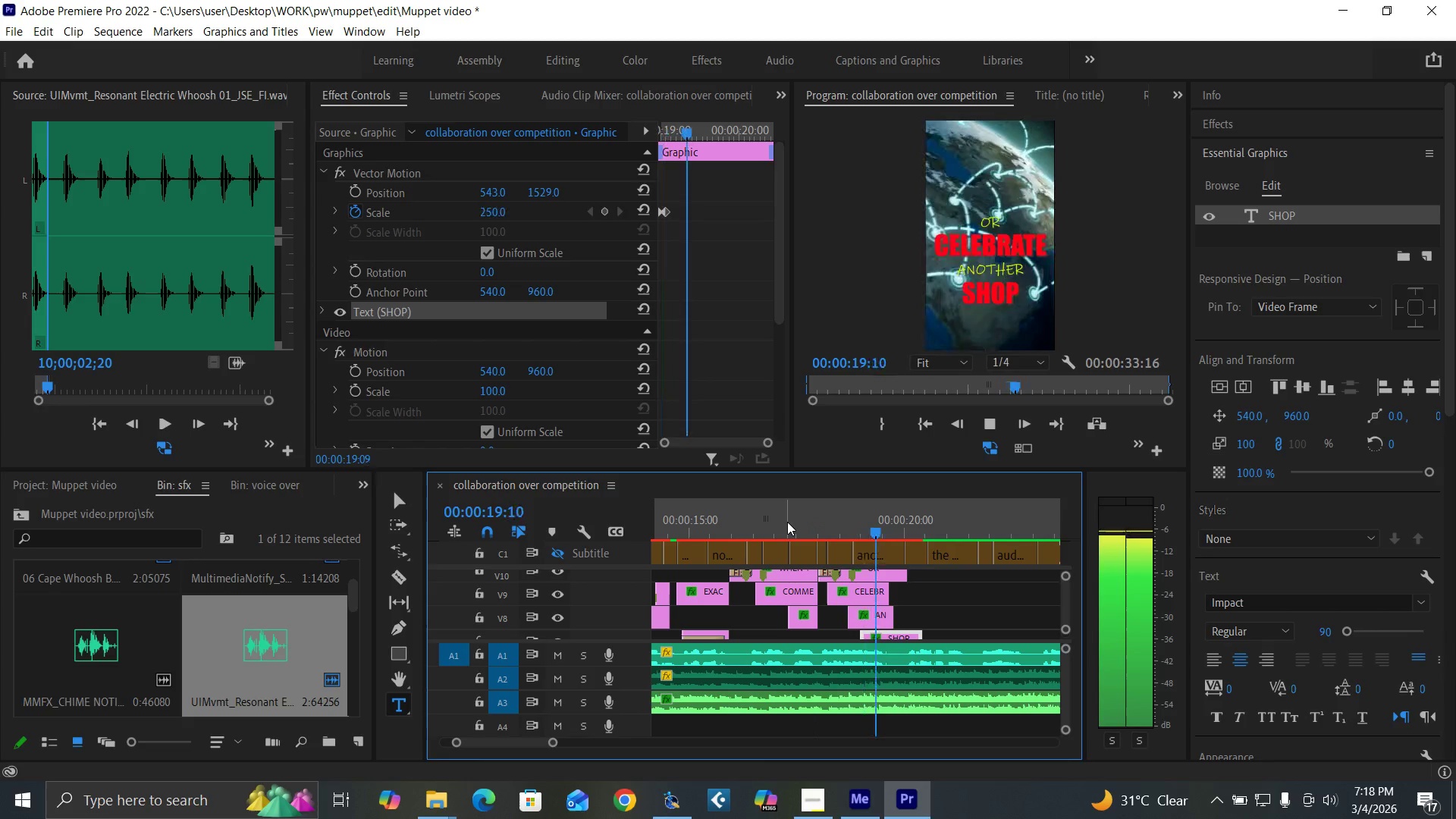 
key(Space)
 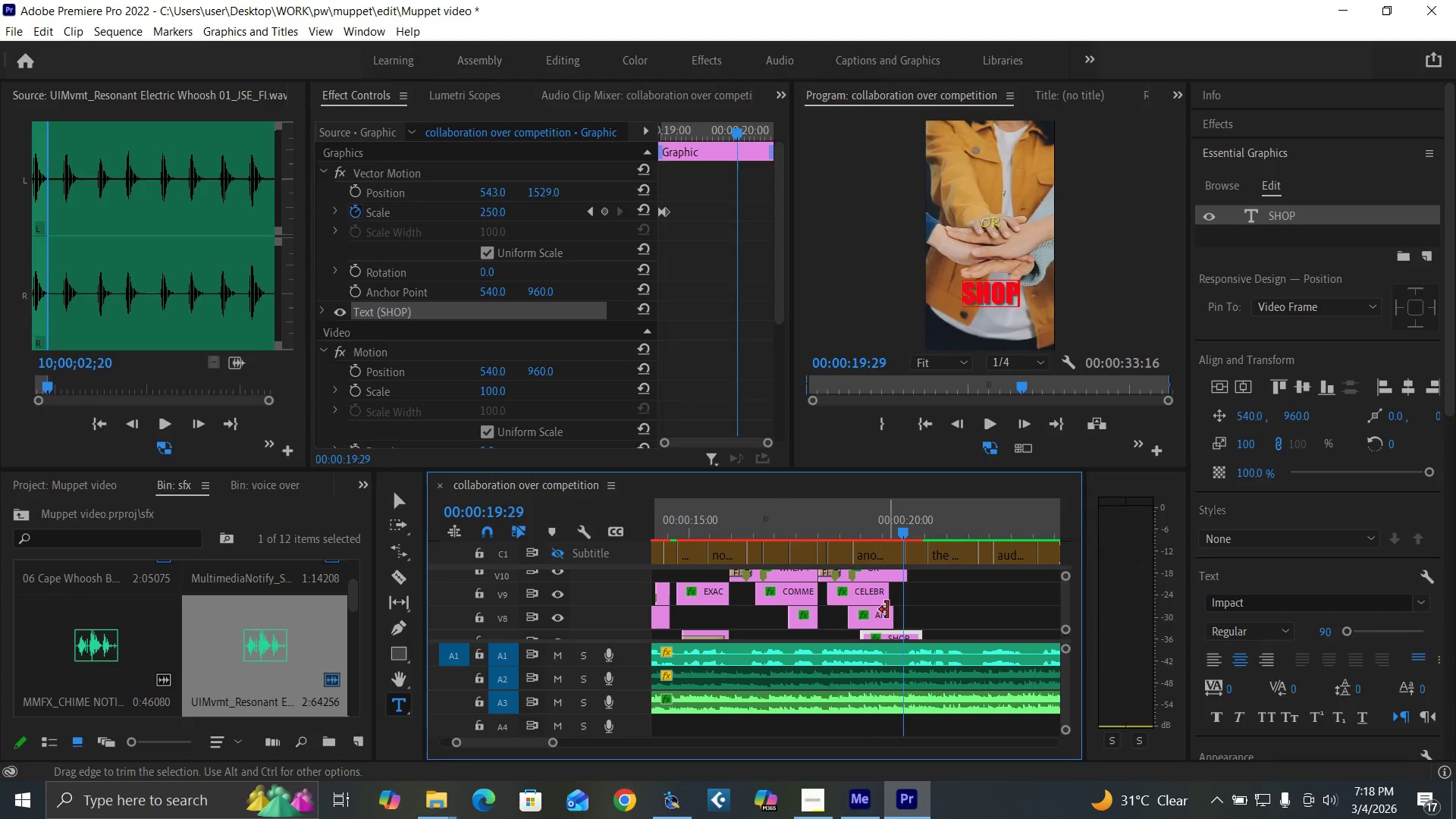 
left_click_drag(start_coordinate=[887, 610], to_coordinate=[893, 612])
 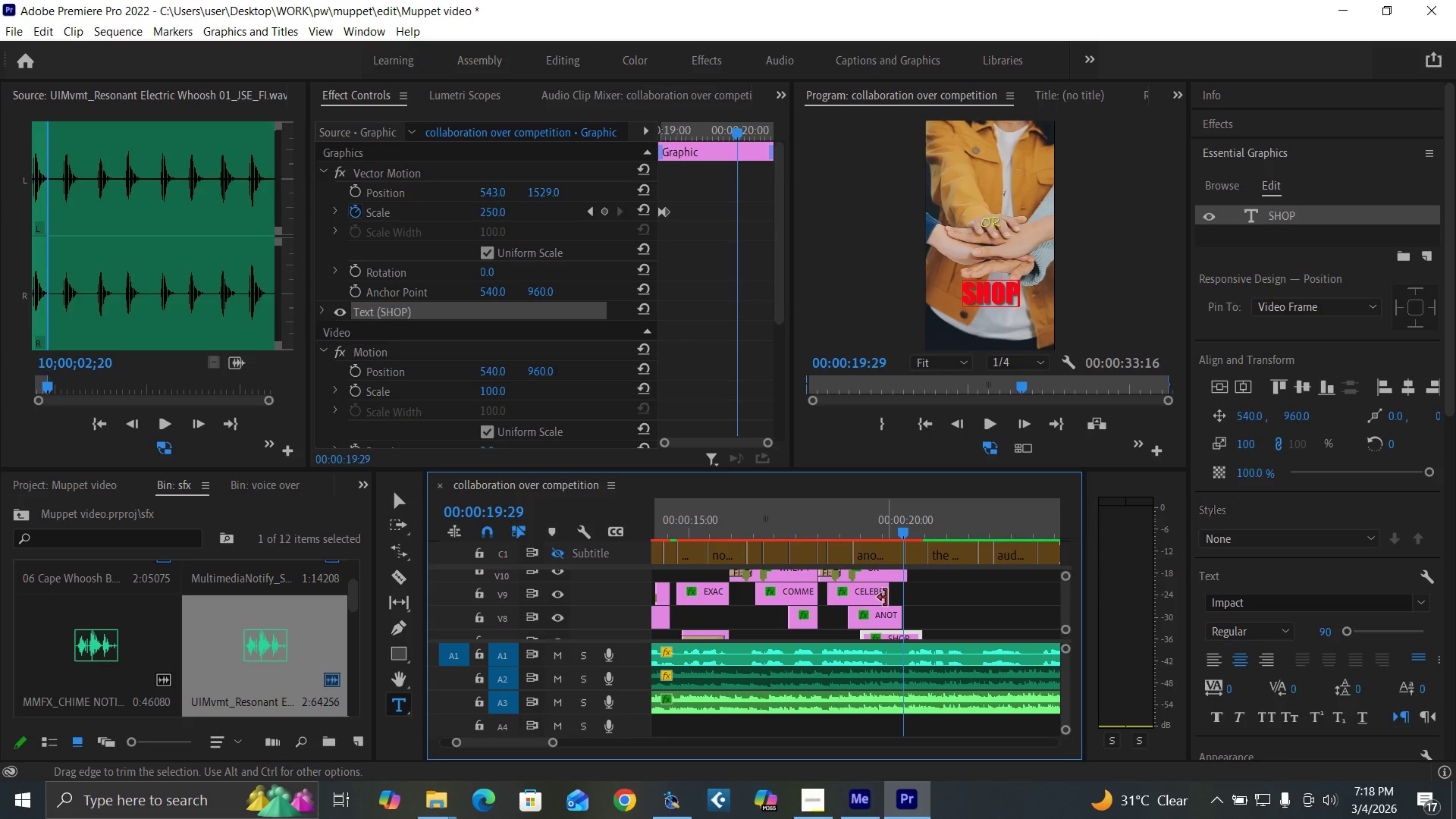 
left_click_drag(start_coordinate=[886, 598], to_coordinate=[893, 600])
 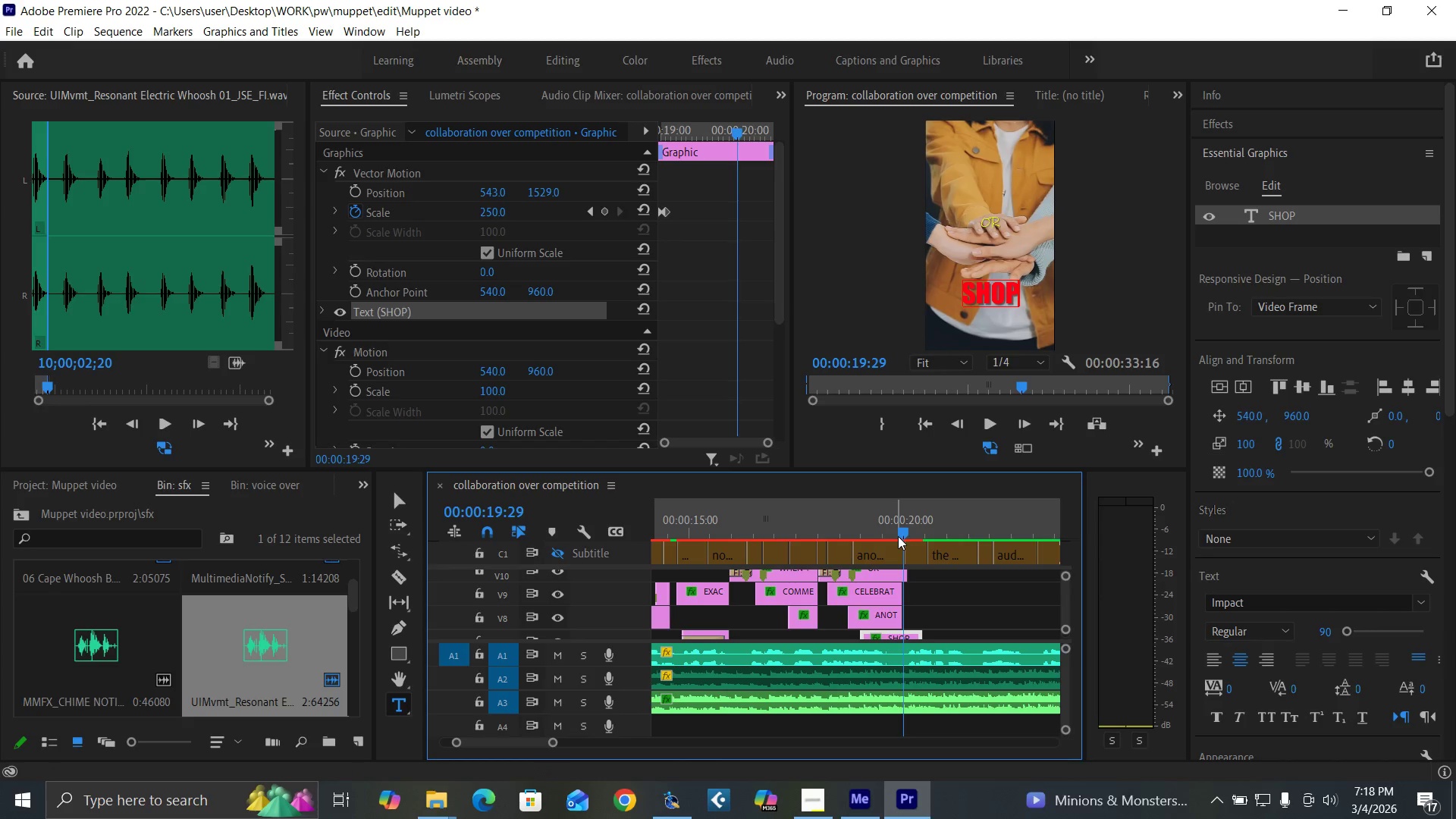 
key(ArrowLeft)
 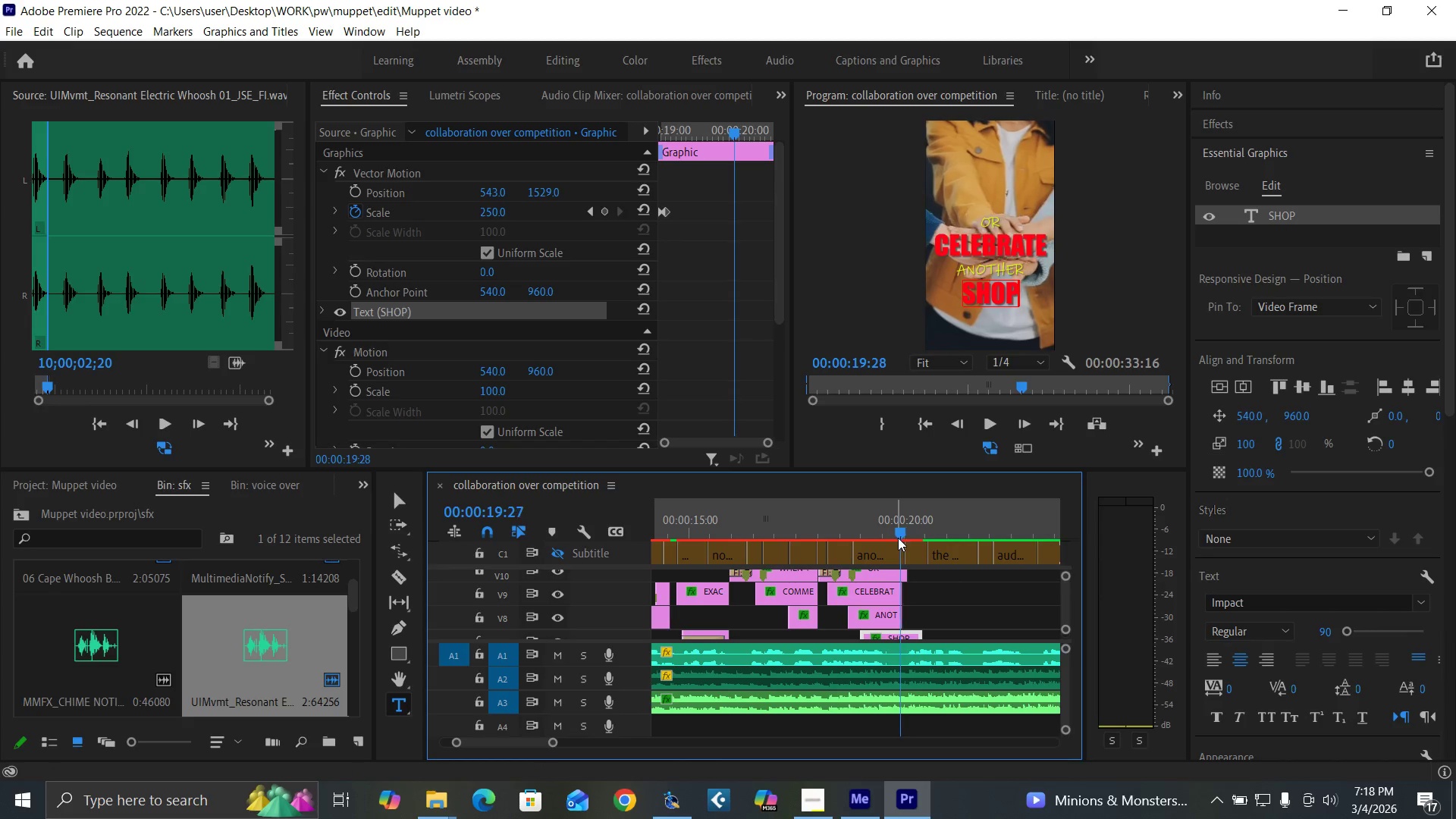 
key(ArrowLeft)
 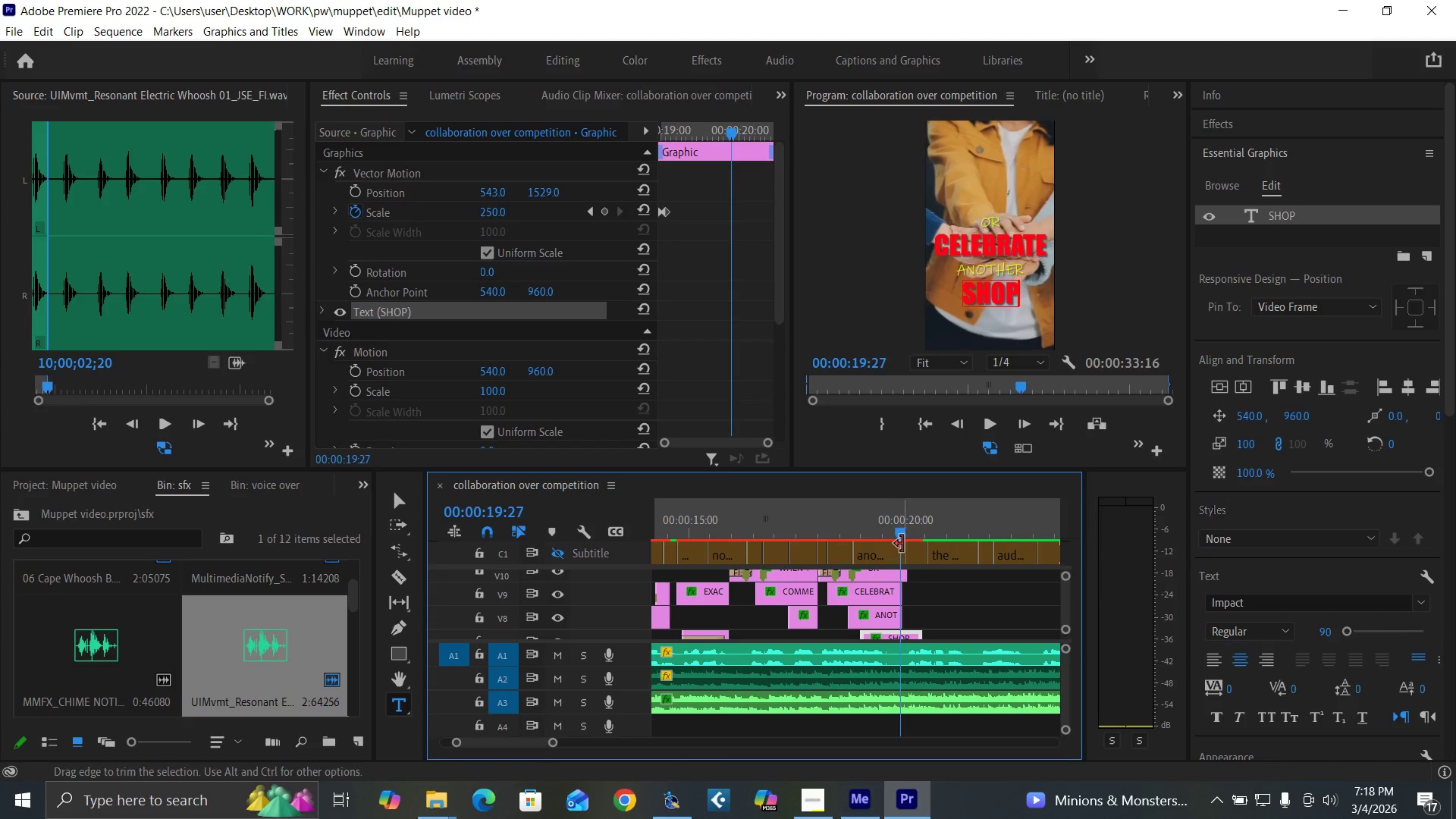 
key(ArrowLeft)
 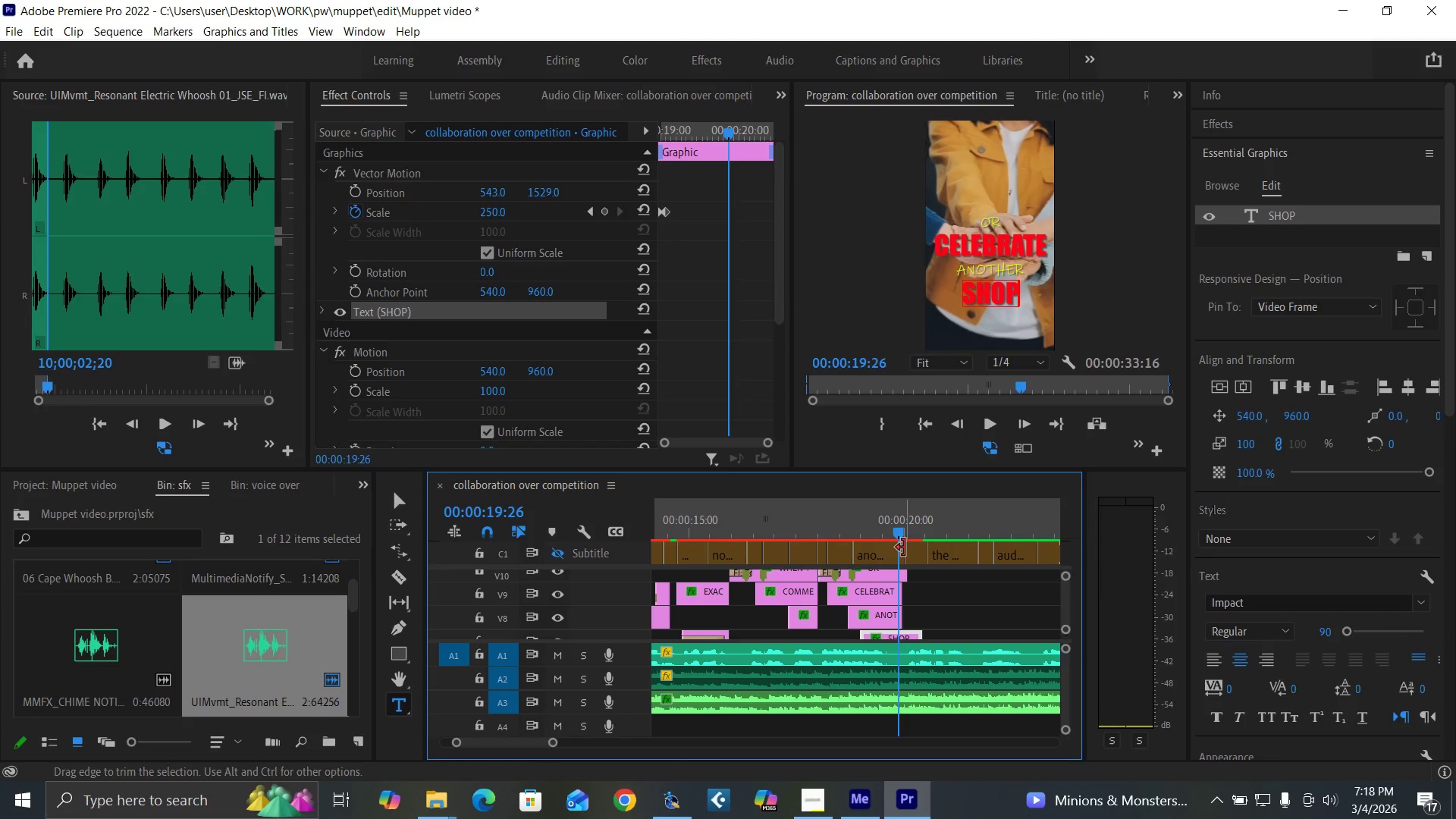 
key(ArrowLeft)
 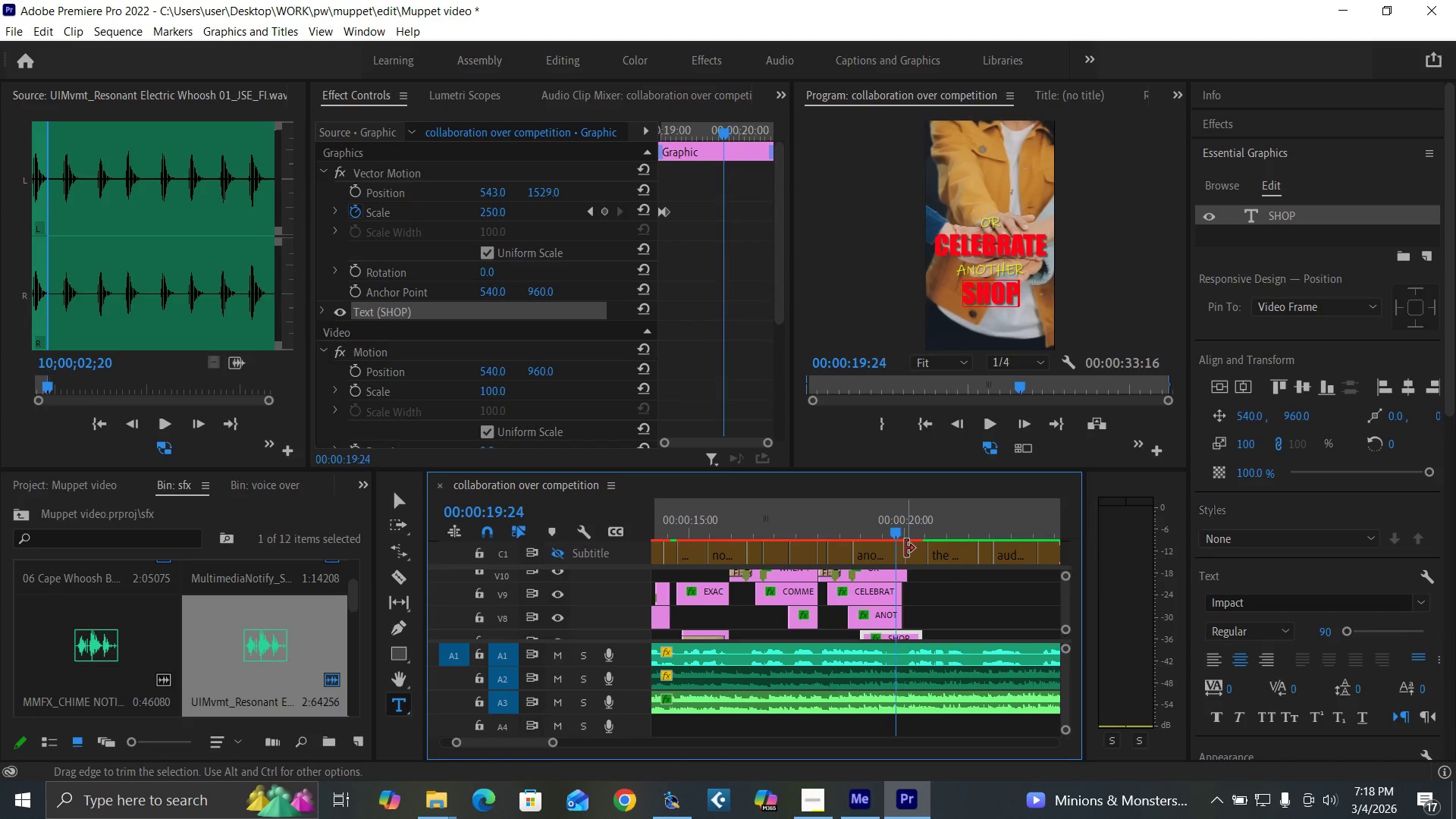 
key(ArrowLeft)
 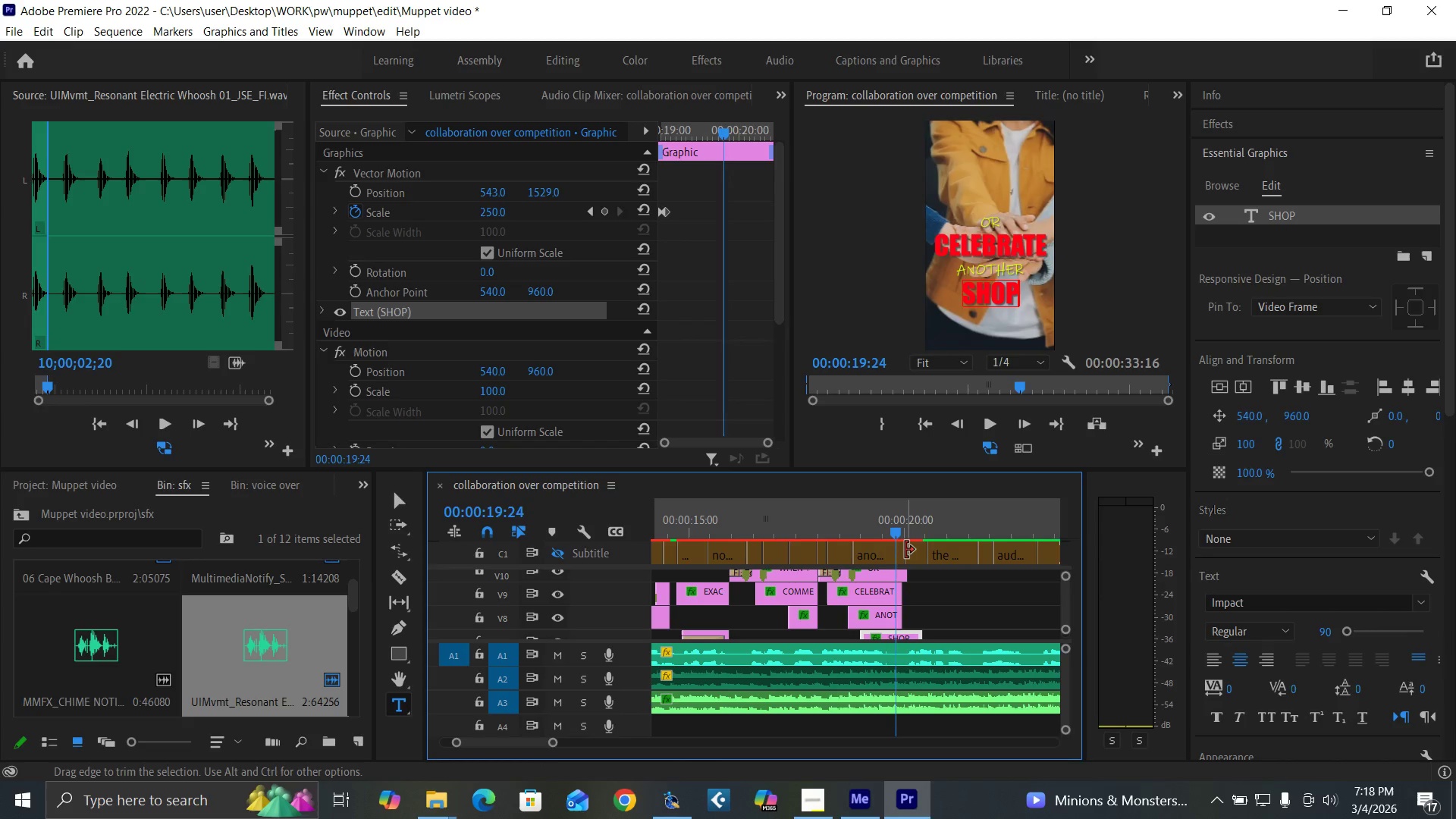 
key(ArrowLeft)
 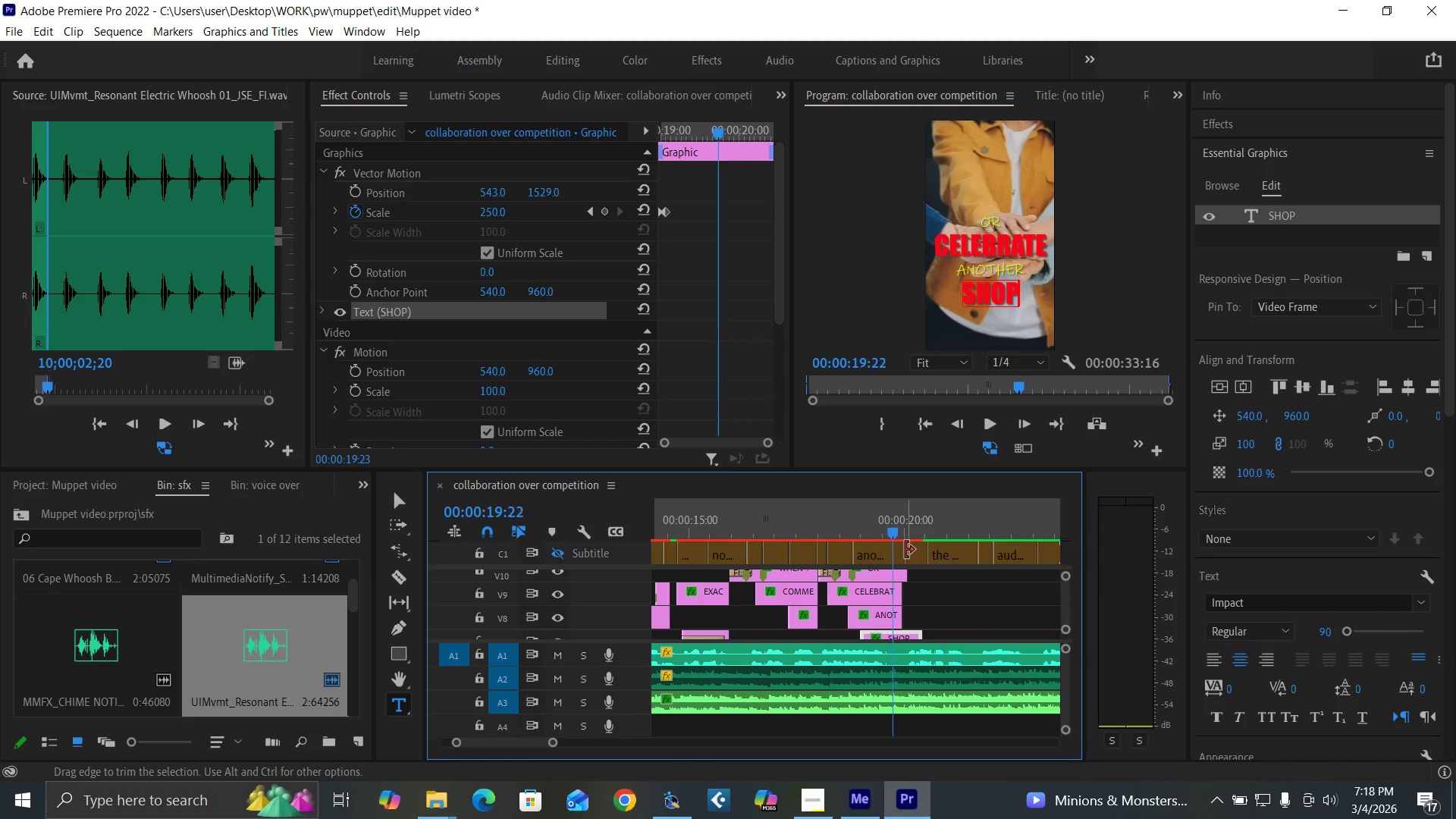 
key(ArrowLeft)
 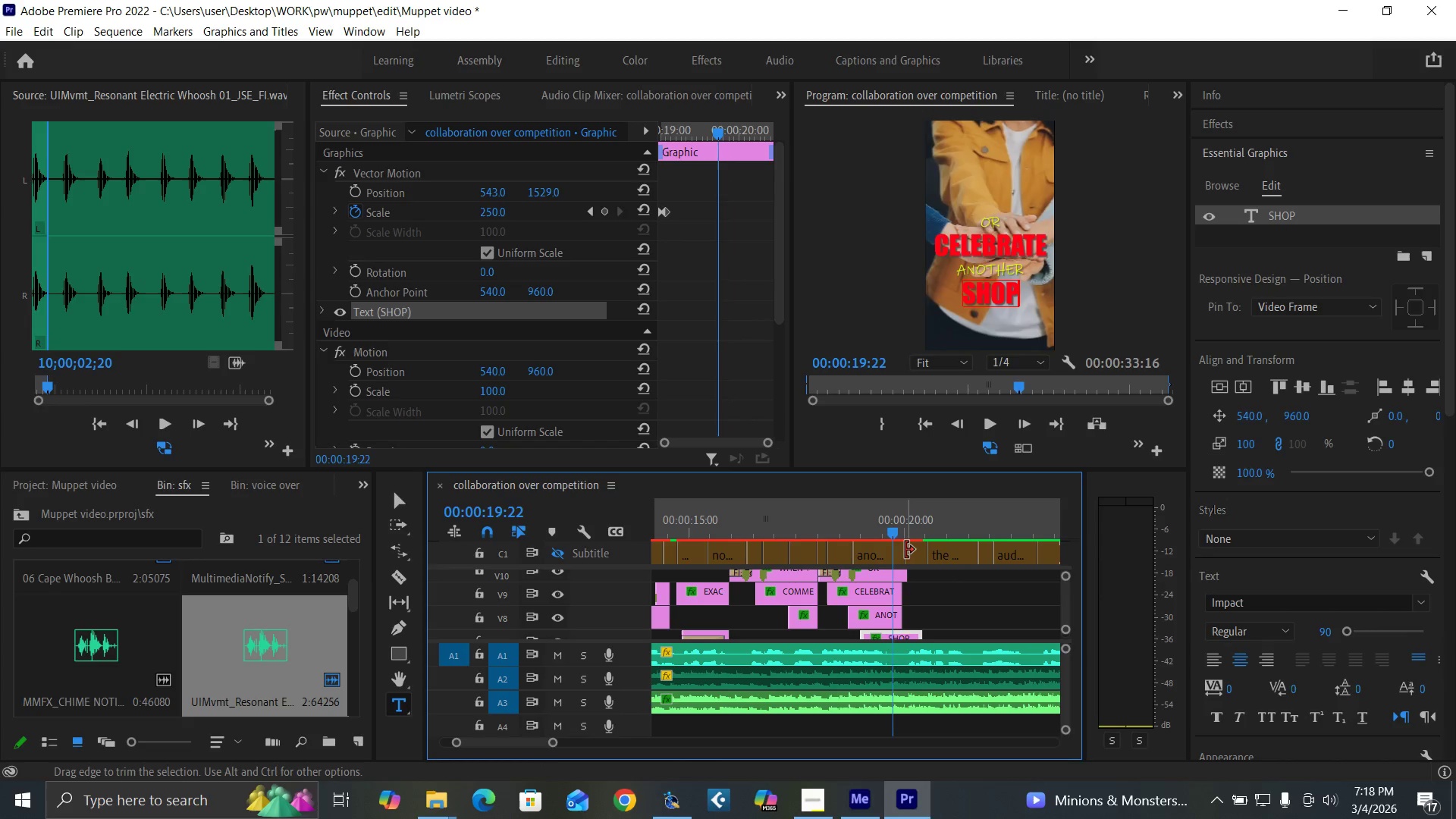 
key(ArrowLeft)
 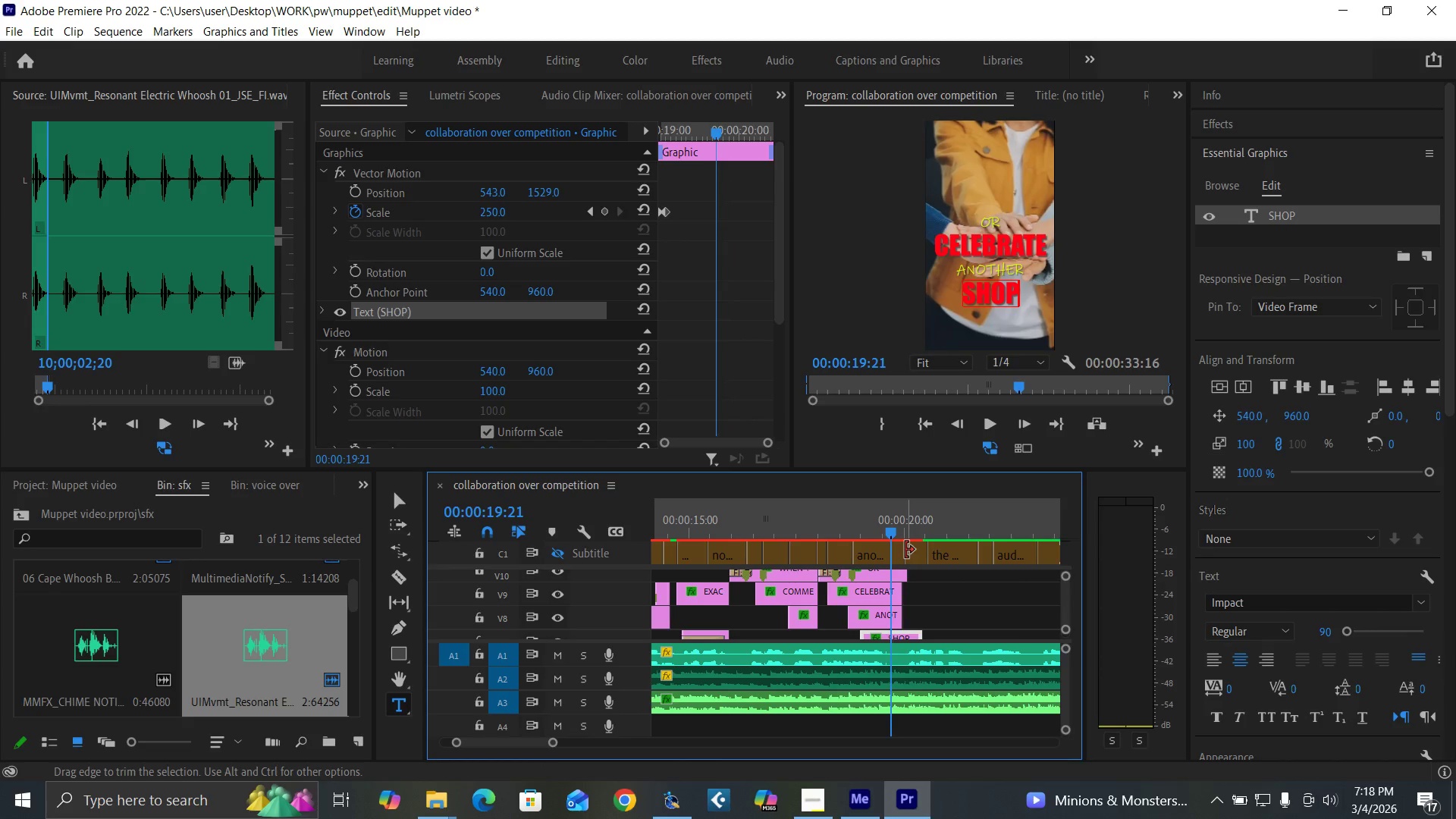 
key(ArrowLeft)
 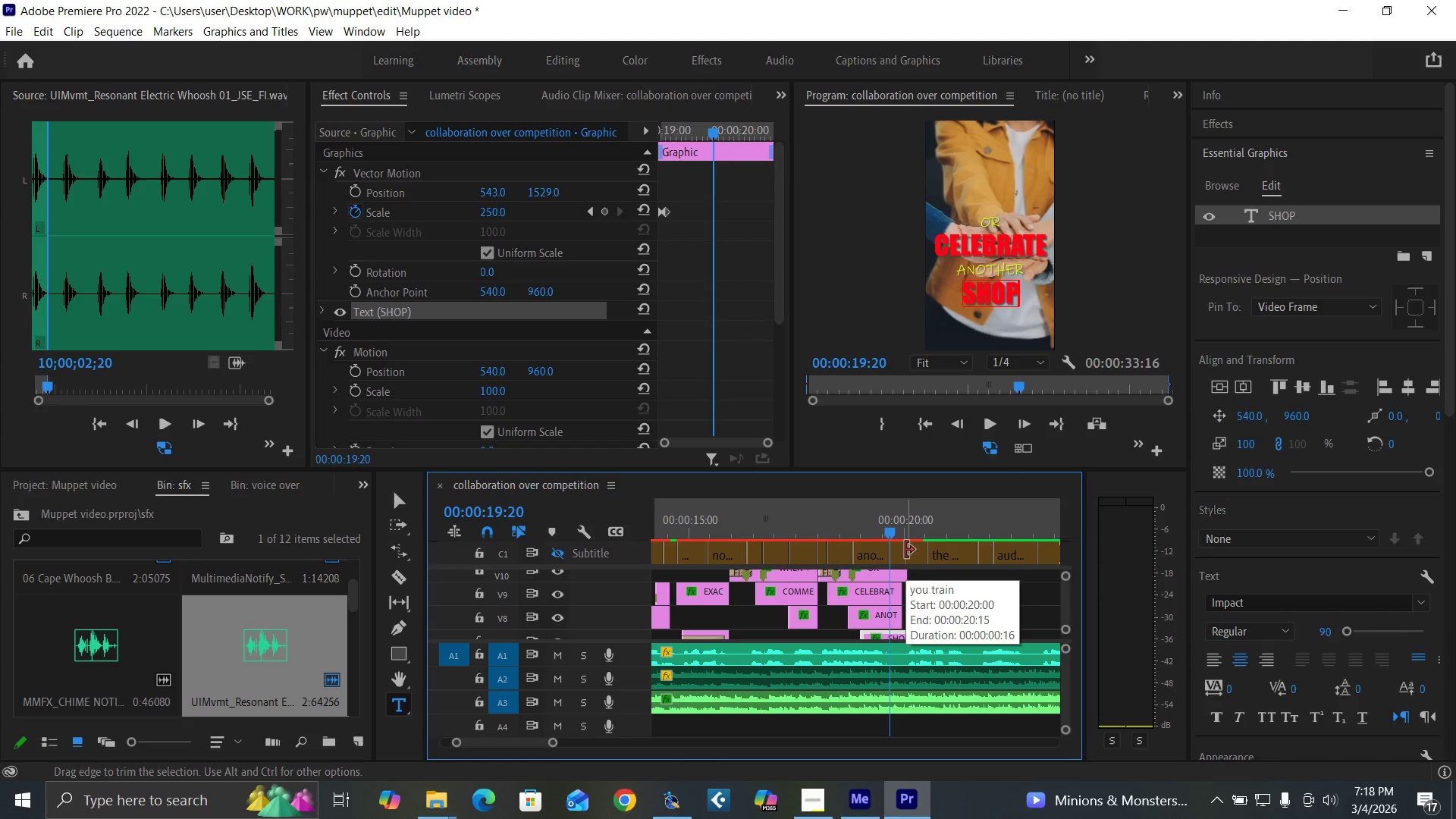 
key(ArrowLeft)
 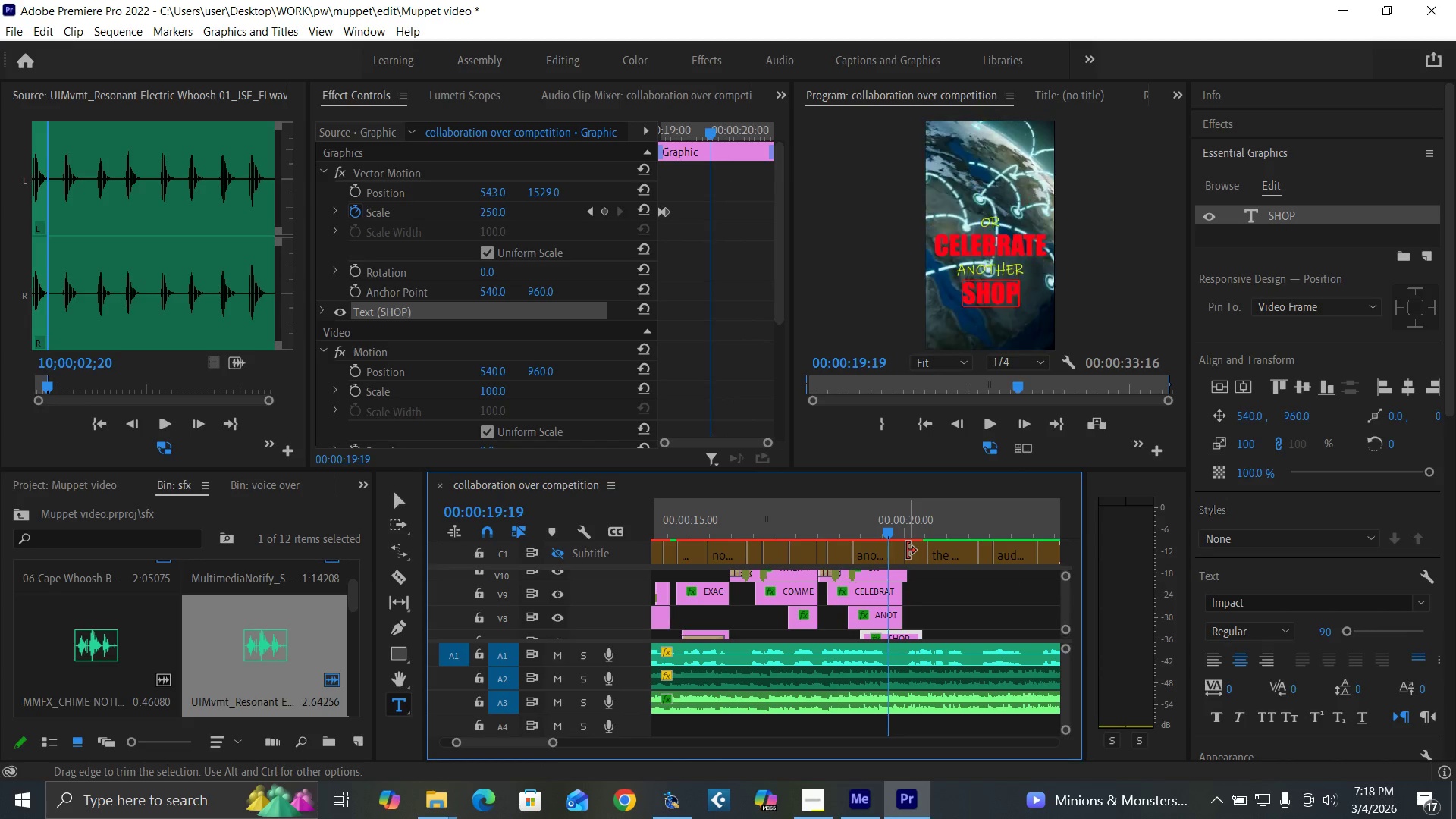 
key(ArrowLeft)
 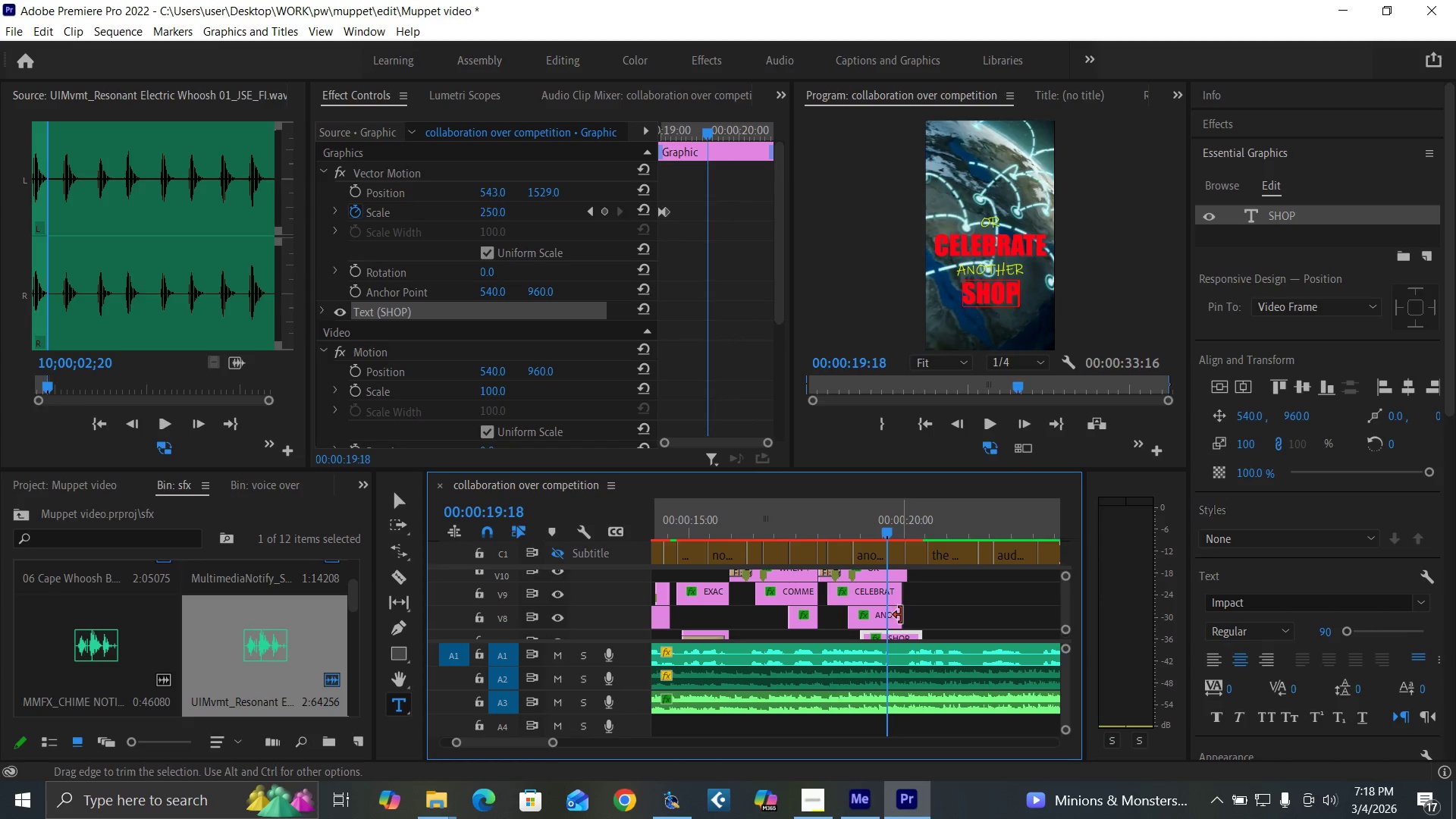 
left_click_drag(start_coordinate=[901, 615], to_coordinate=[889, 617])
 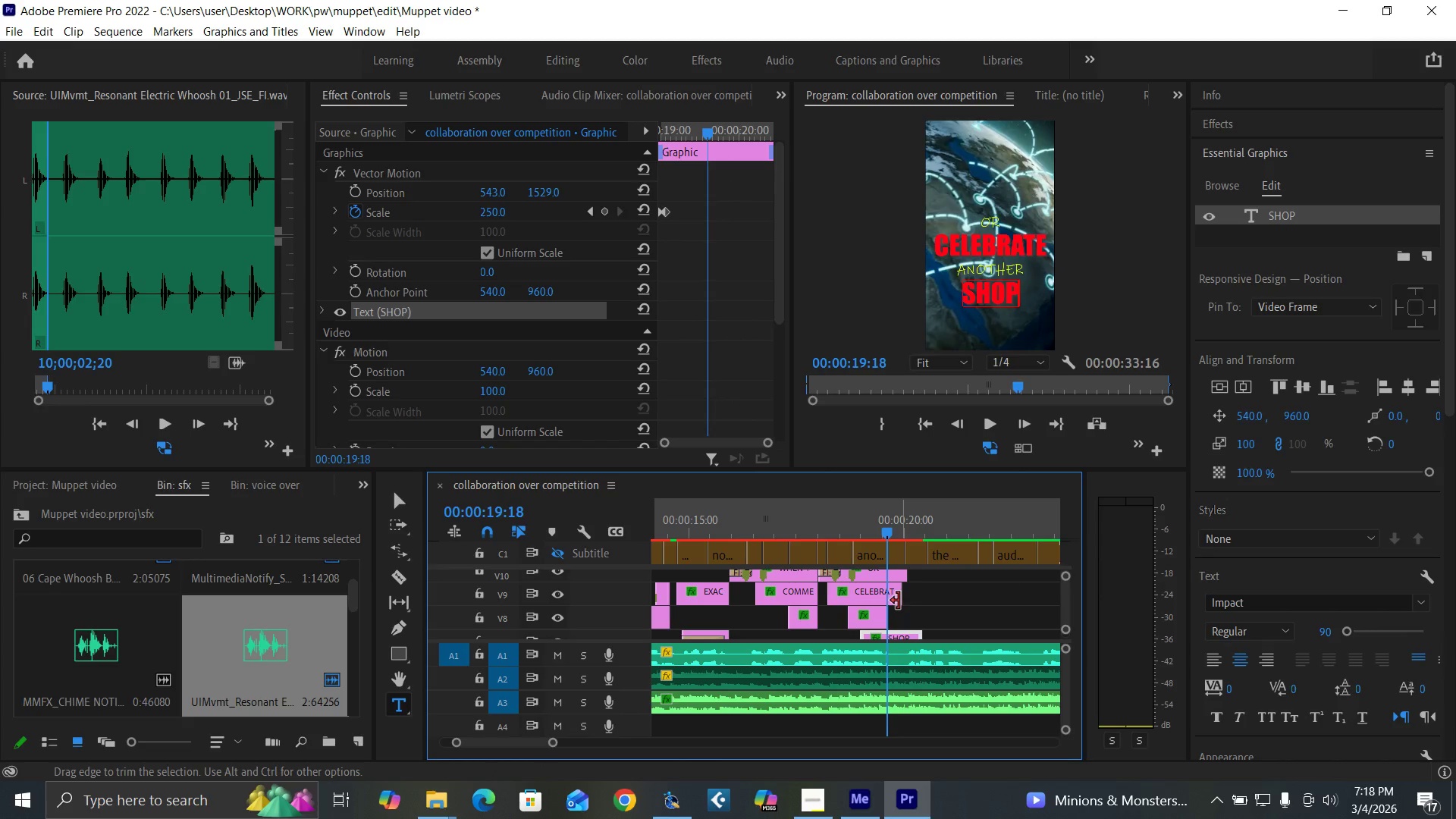 
left_click_drag(start_coordinate=[899, 600], to_coordinate=[890, 598])
 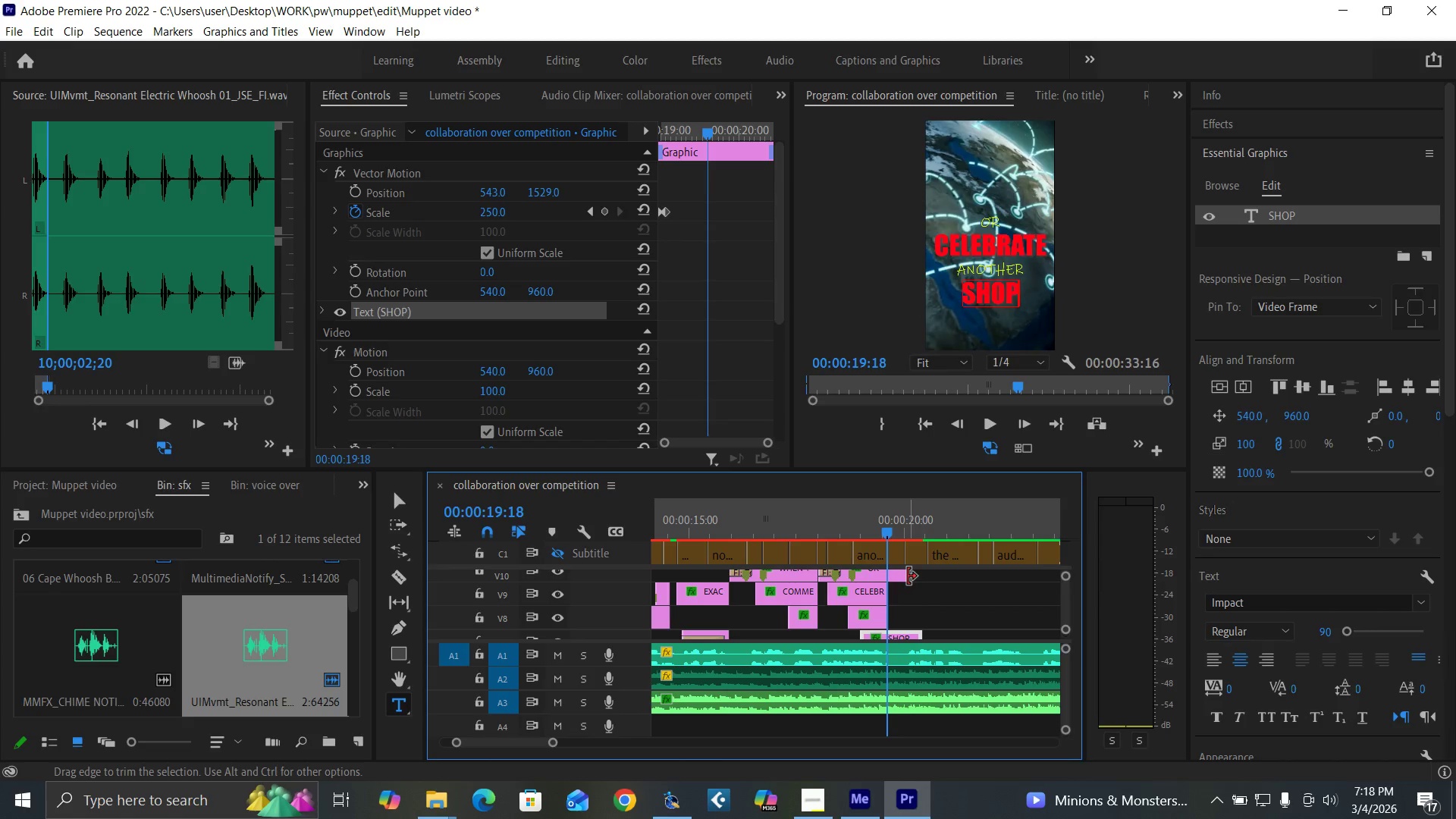 
left_click_drag(start_coordinate=[908, 576], to_coordinate=[890, 579])
 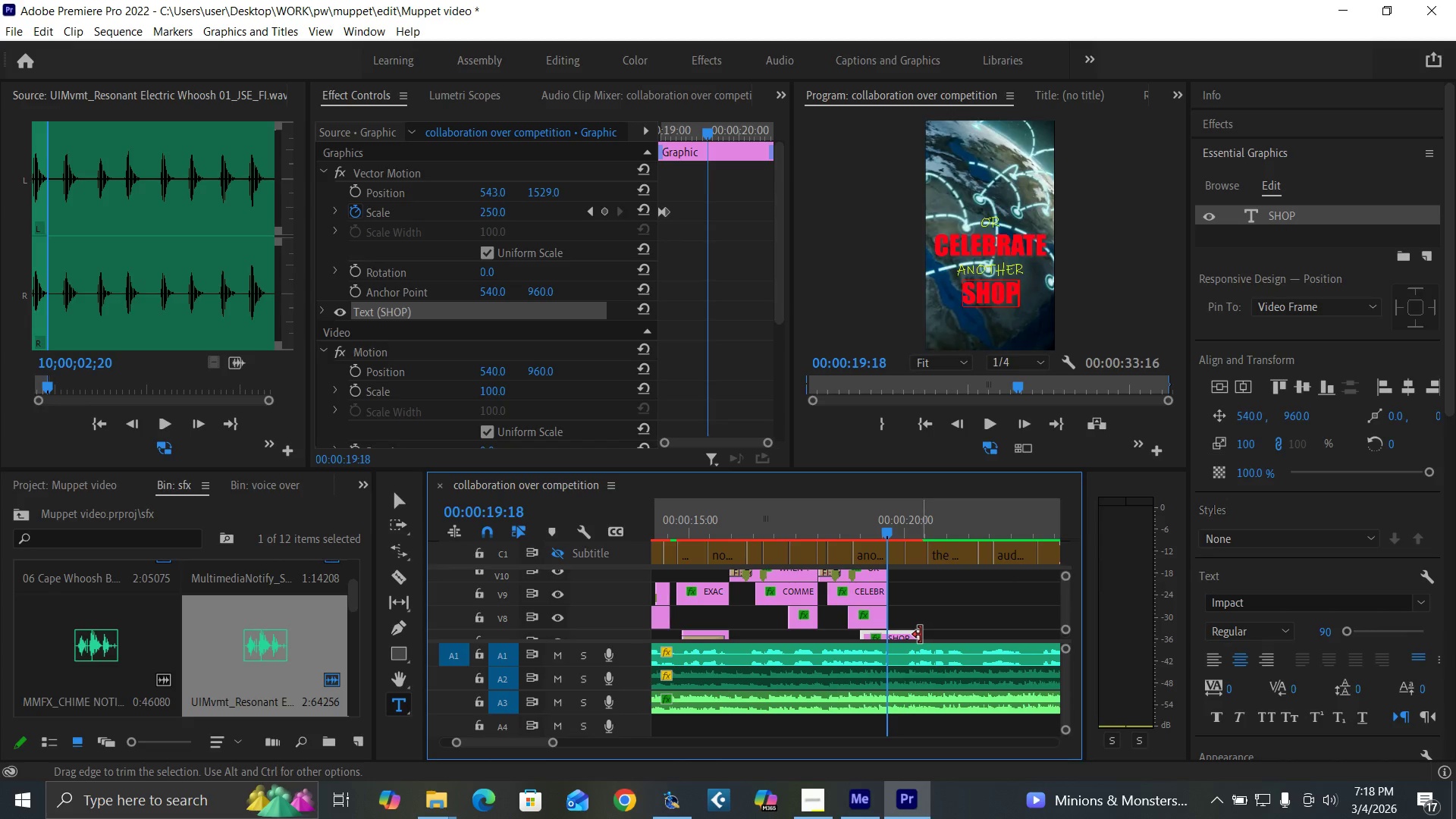 
left_click_drag(start_coordinate=[921, 635], to_coordinate=[889, 629])
 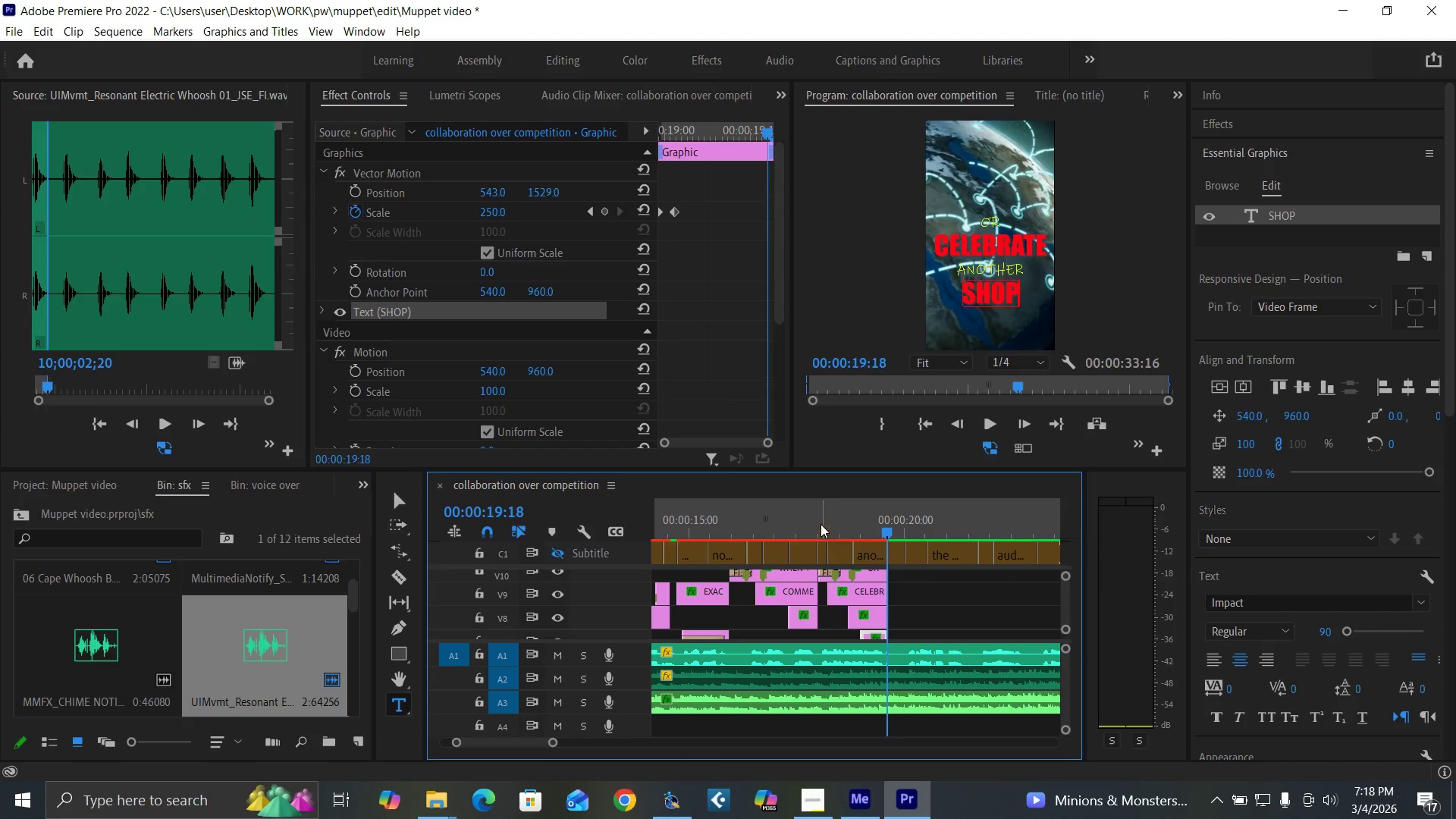 
left_click([818, 522])
 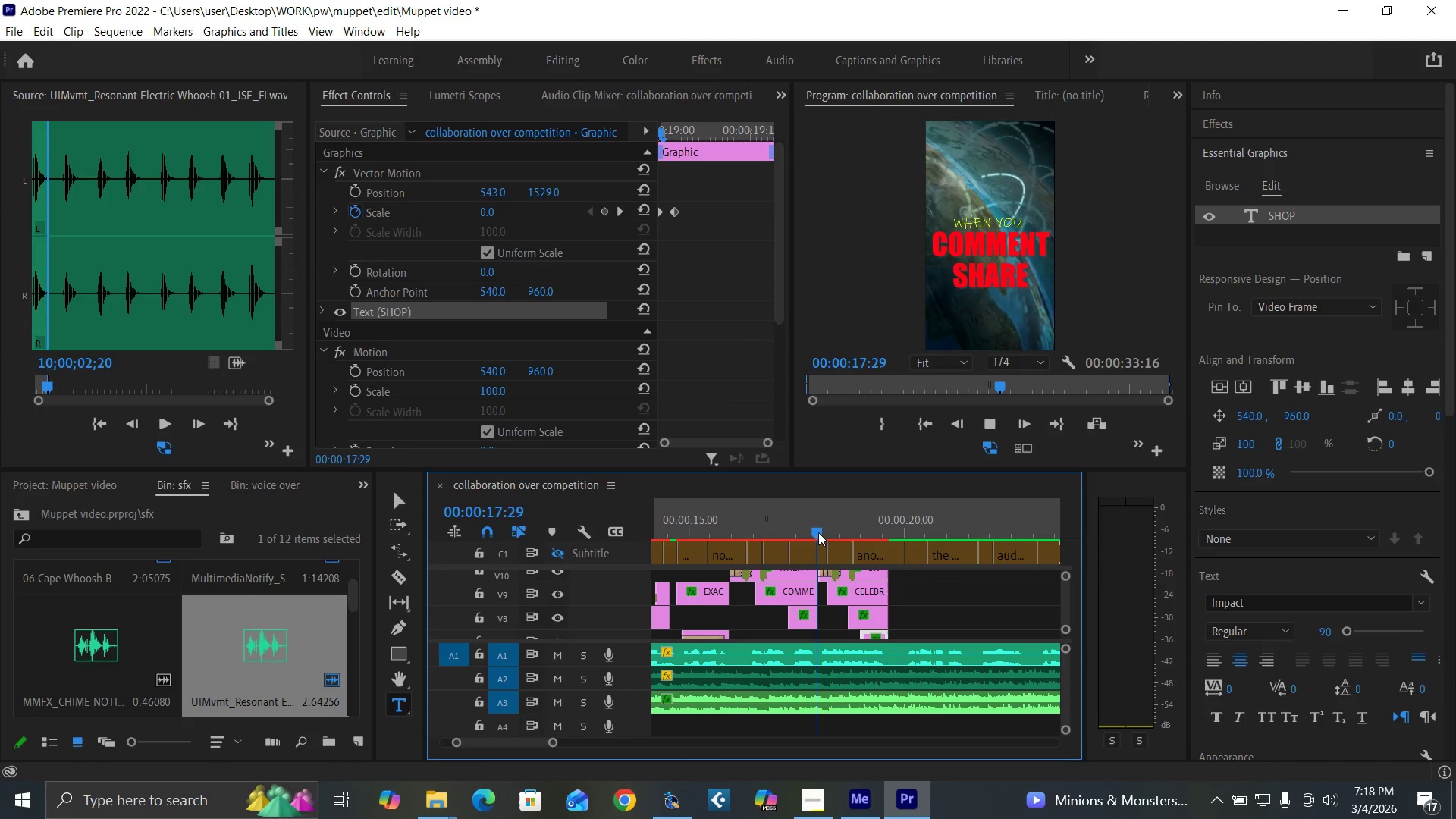 
key(Space)
 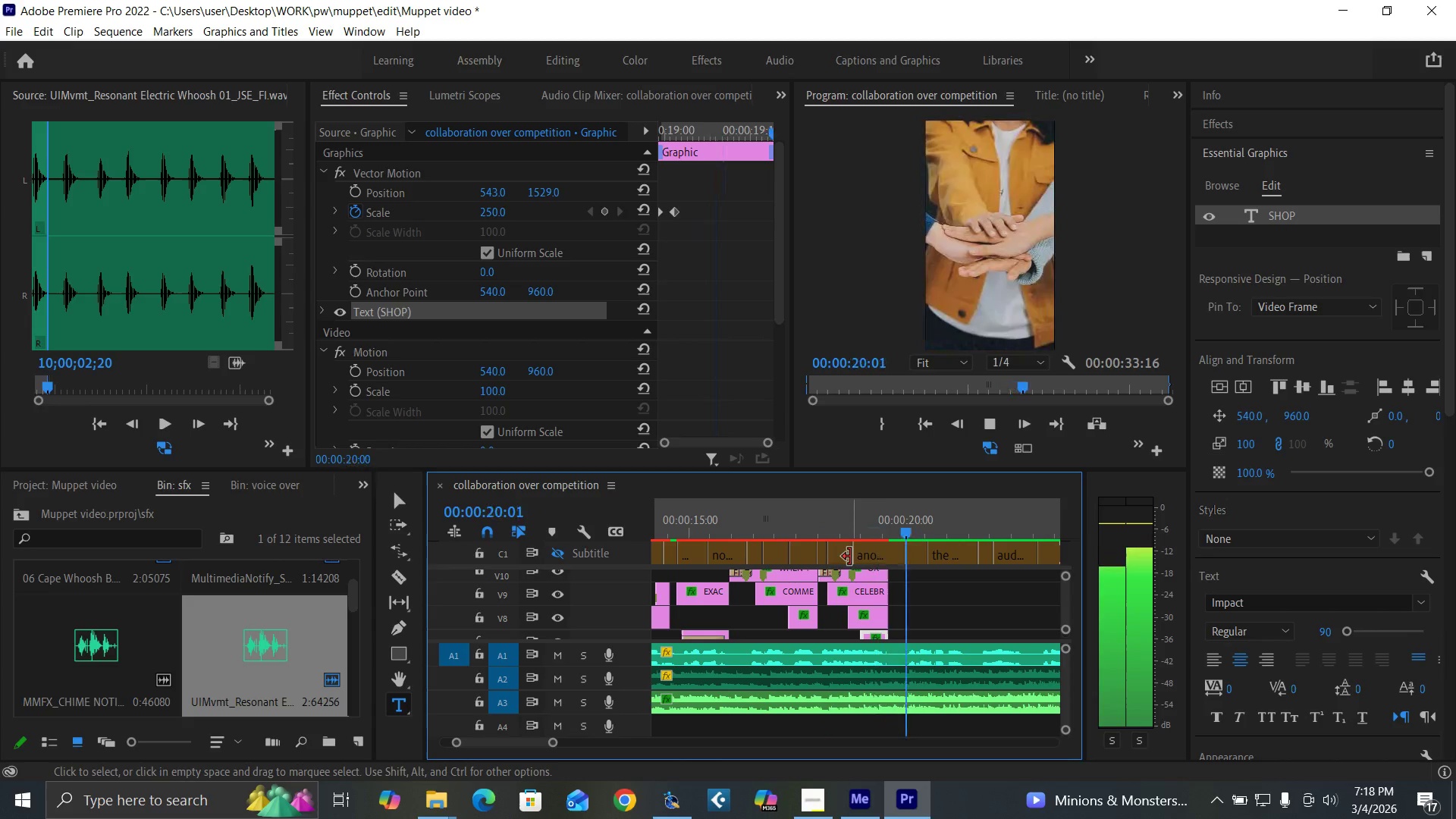 
key(Space)
 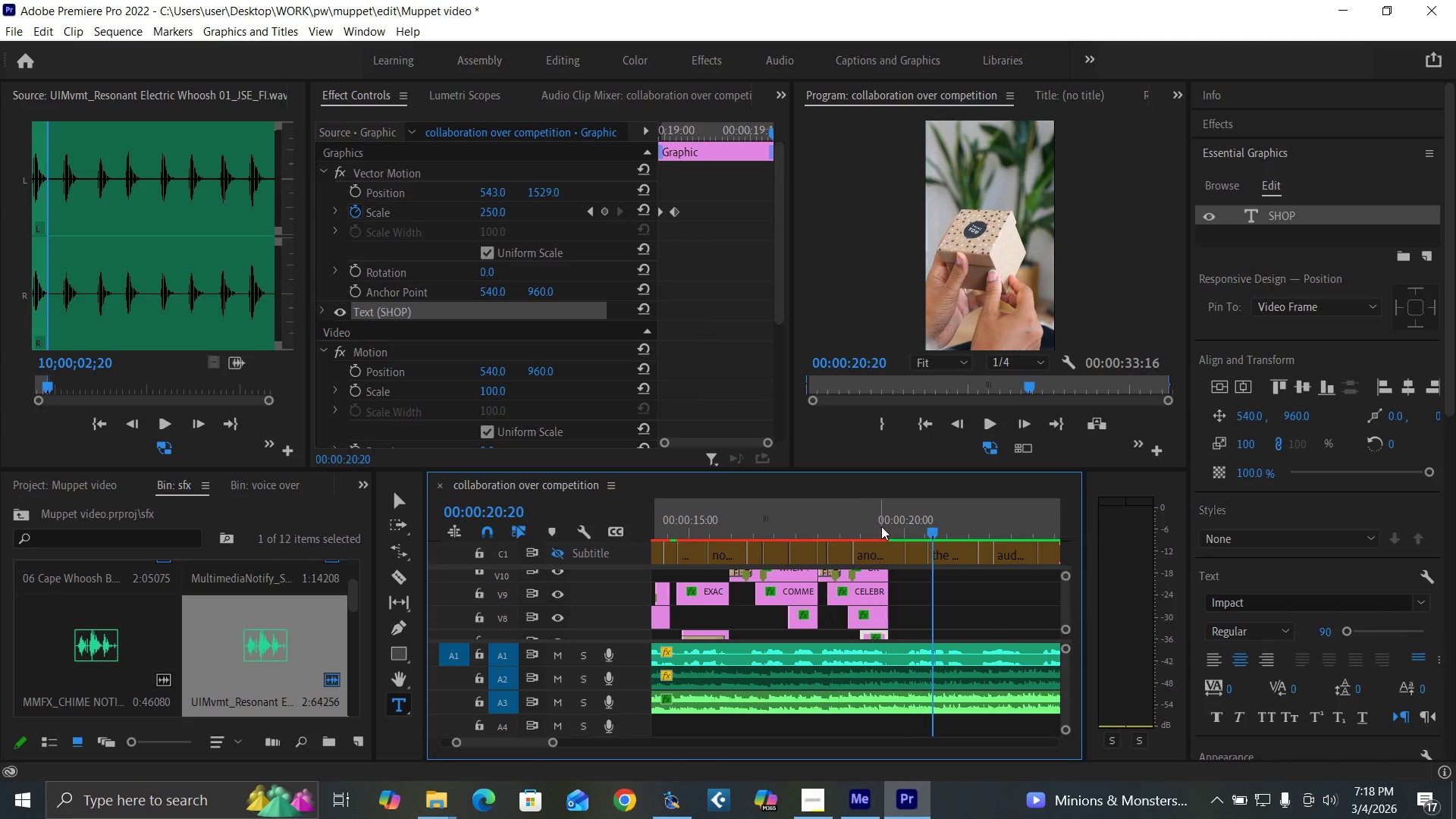 
left_click([881, 526])
 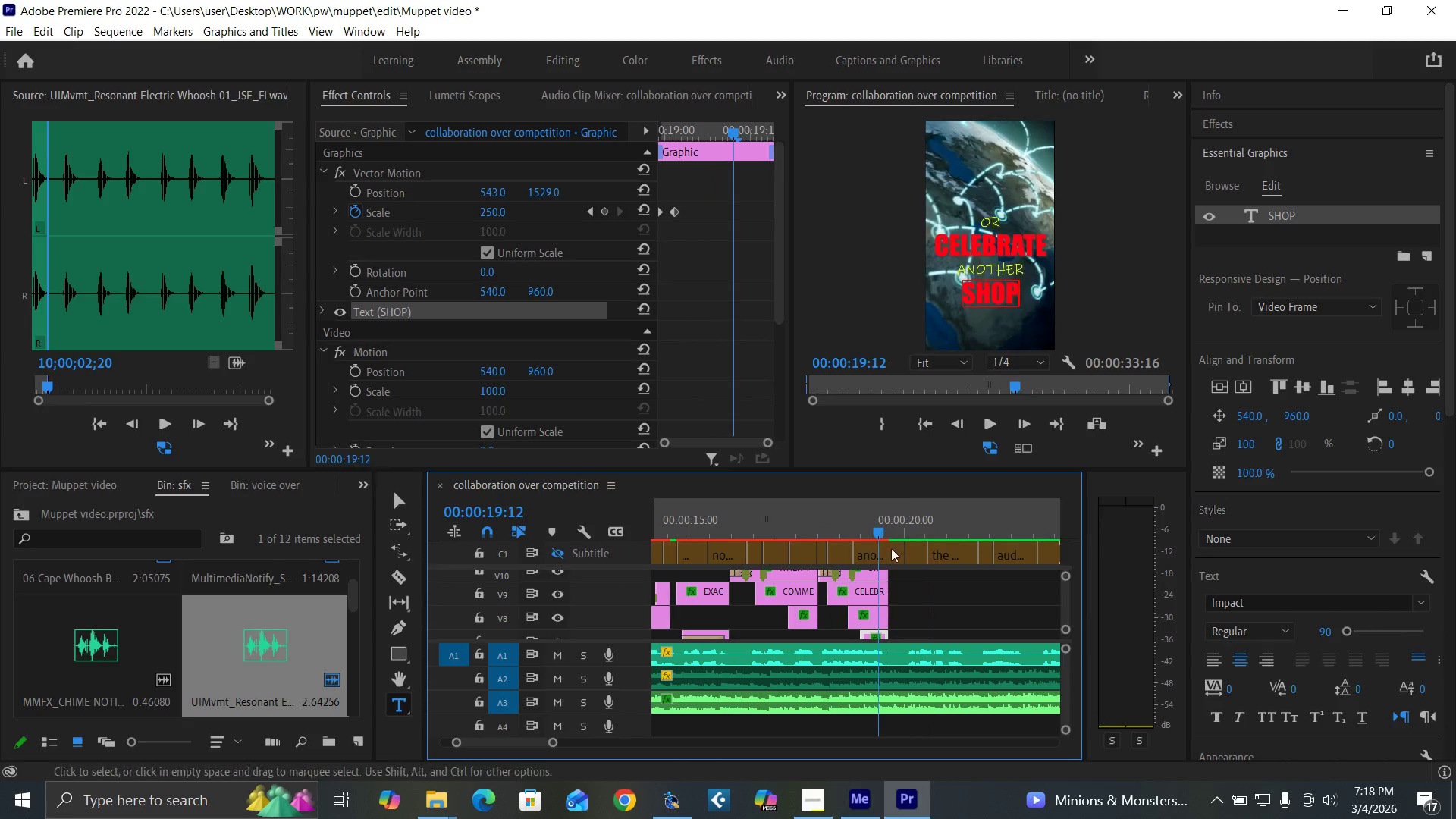 
key(Space)
 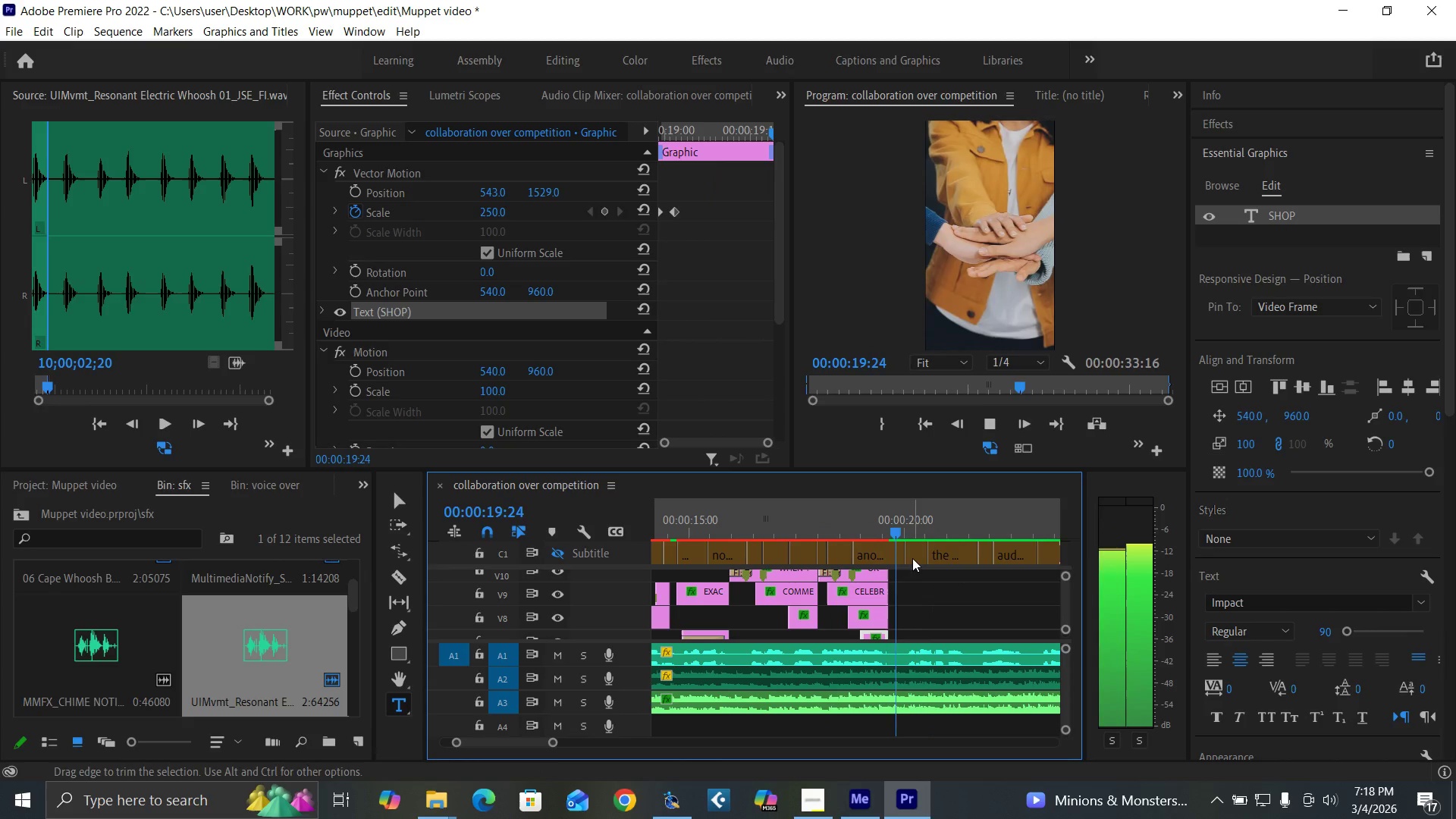 
key(Space)
 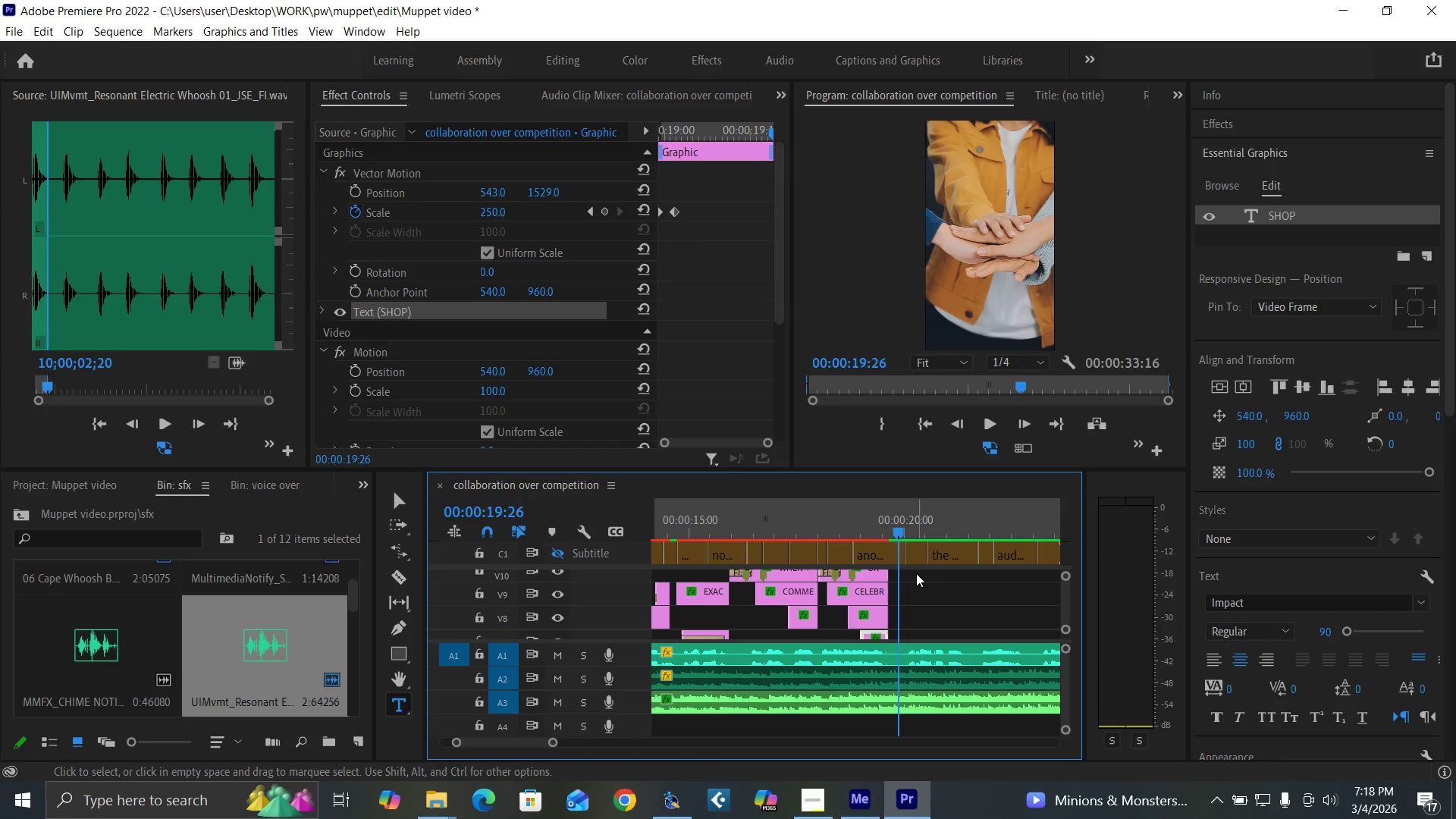 
left_click_drag(start_coordinate=[916, 570], to_coordinate=[872, 629])
 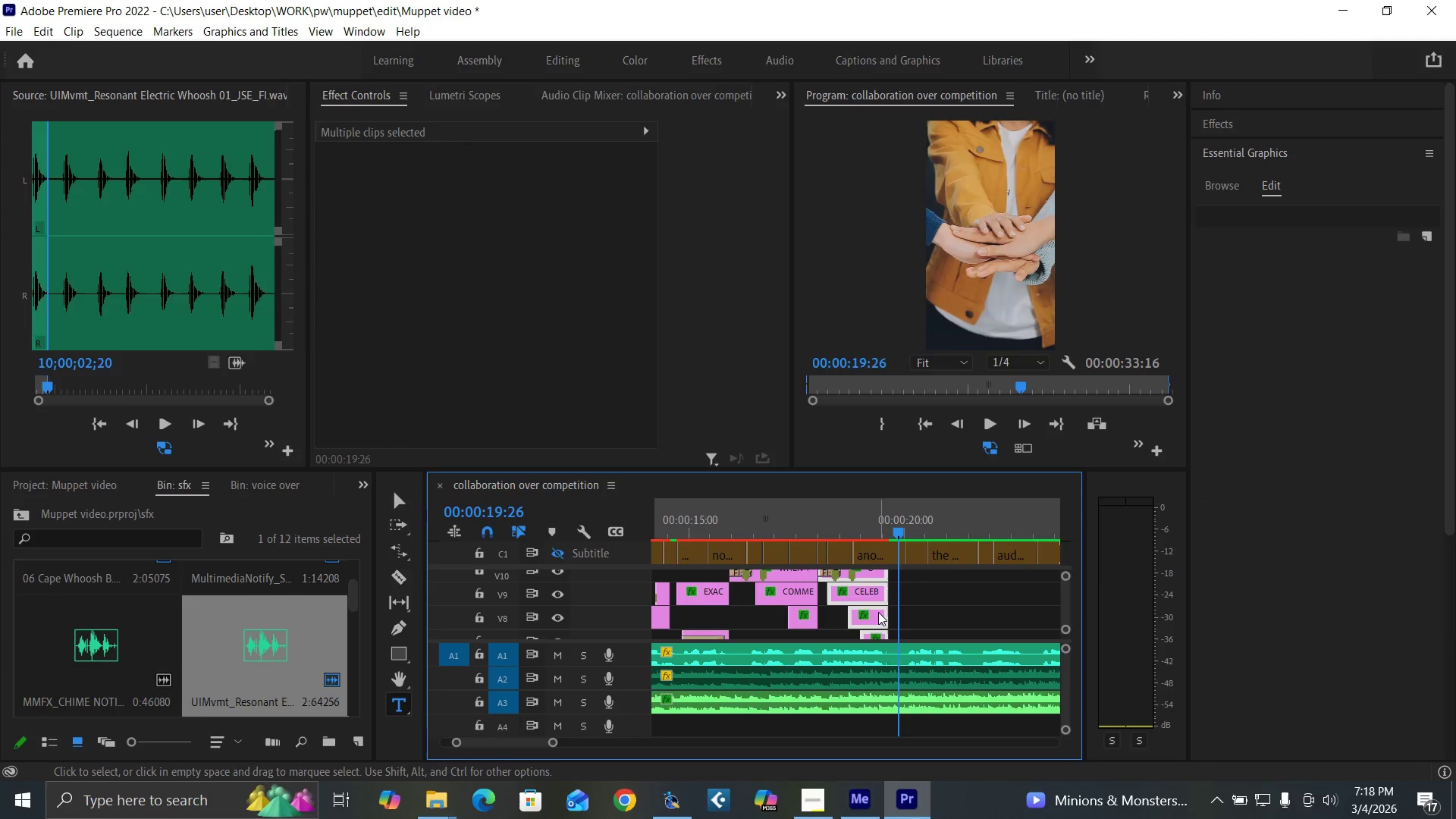 
key(Backquote)
 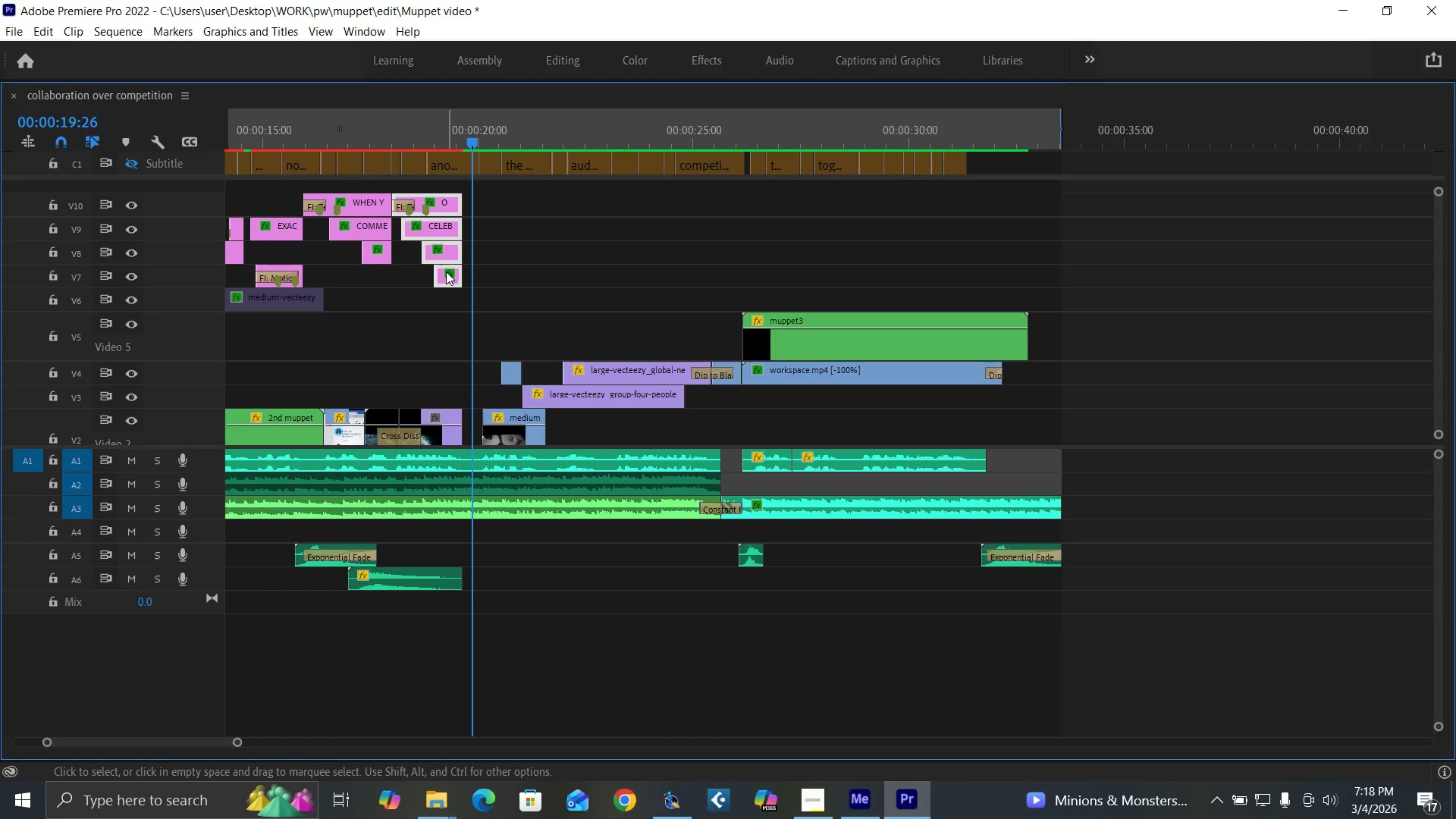 
hold_key(key=AltLeft, duration=1.52)
left_click_drag(start_coordinate=[446, 271], to_coordinate=[528, 283])
 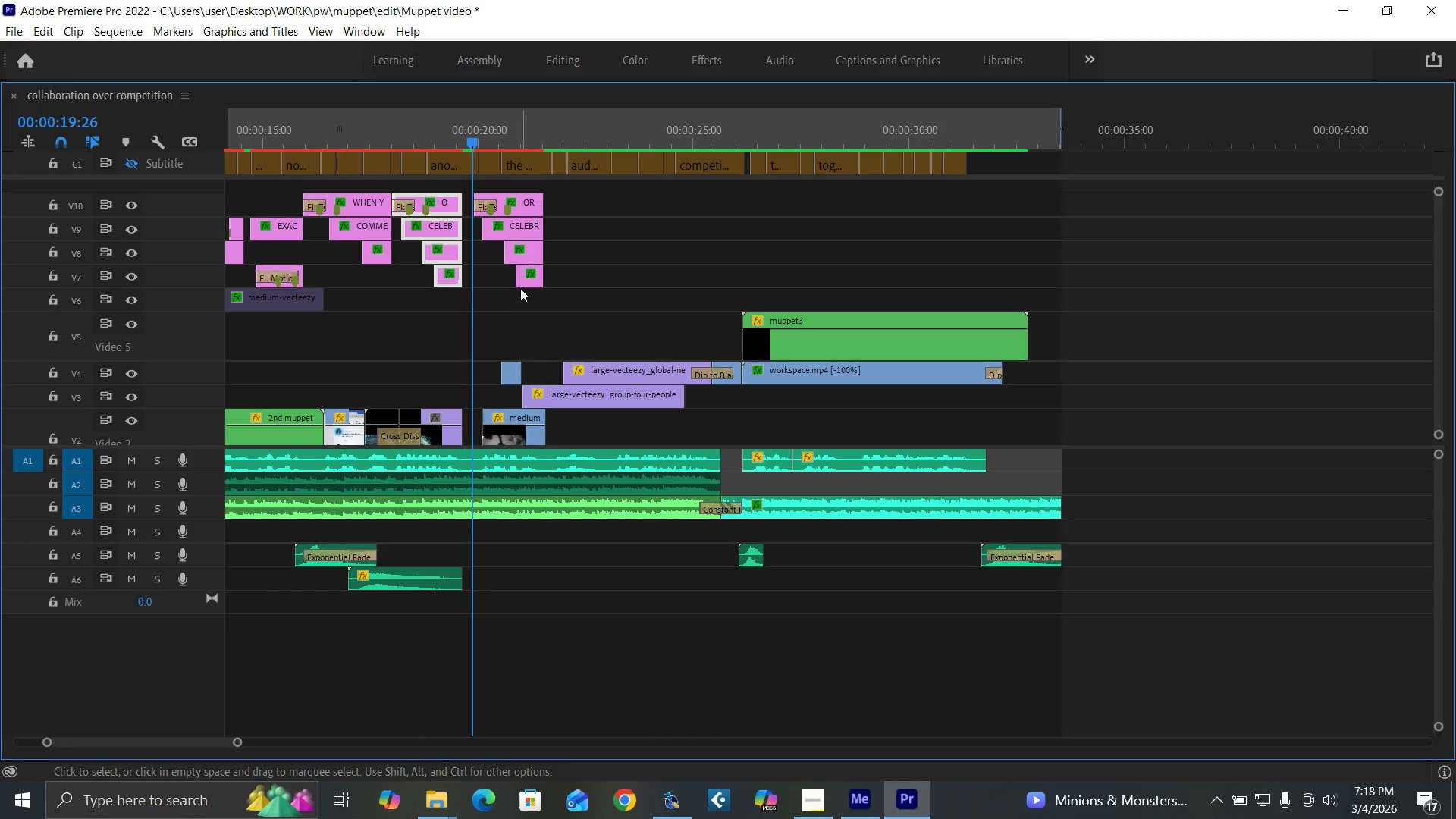 
hold_key(key=AltLeft, duration=1.51)
 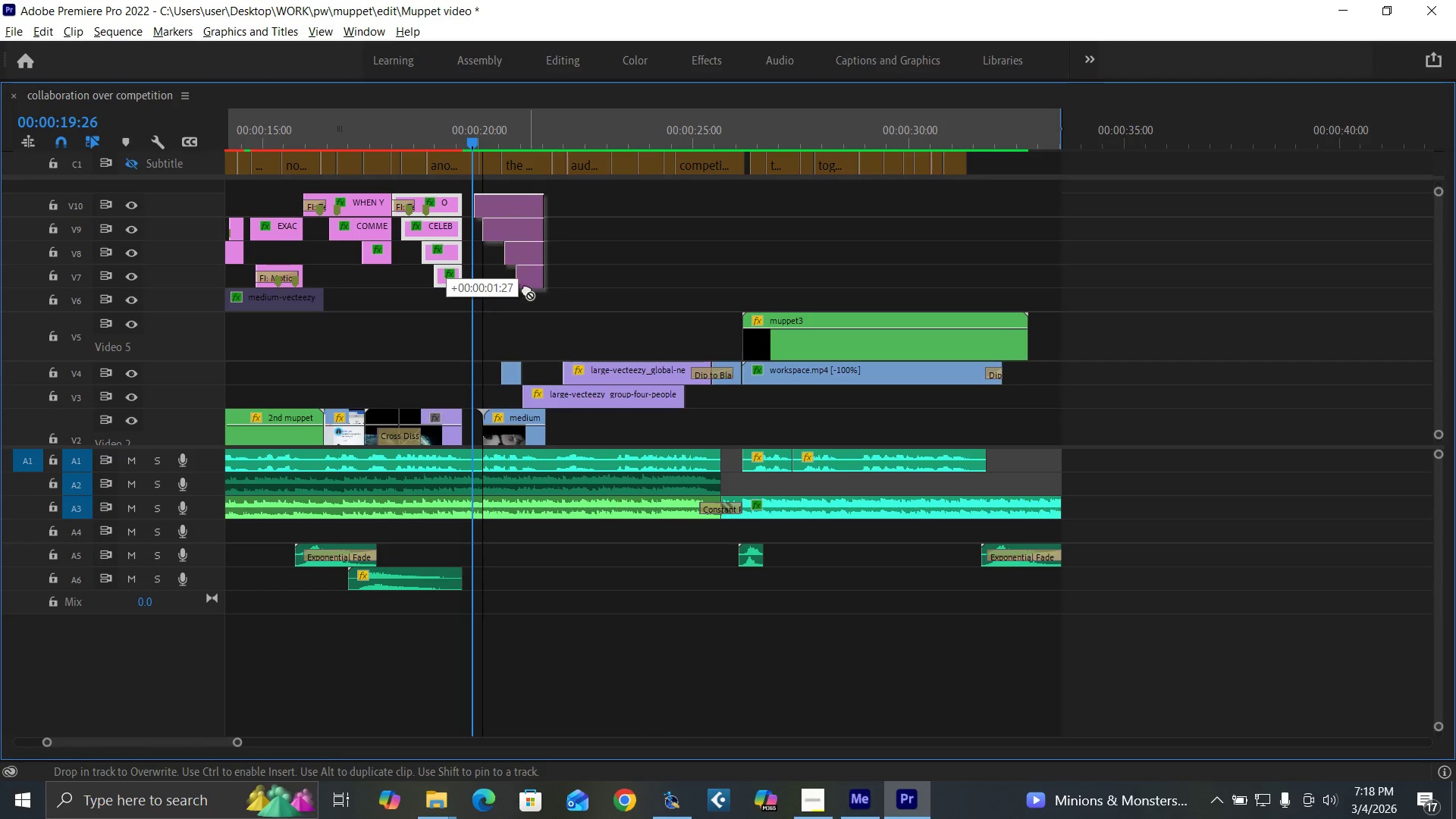 
key(Alt+AltLeft)
 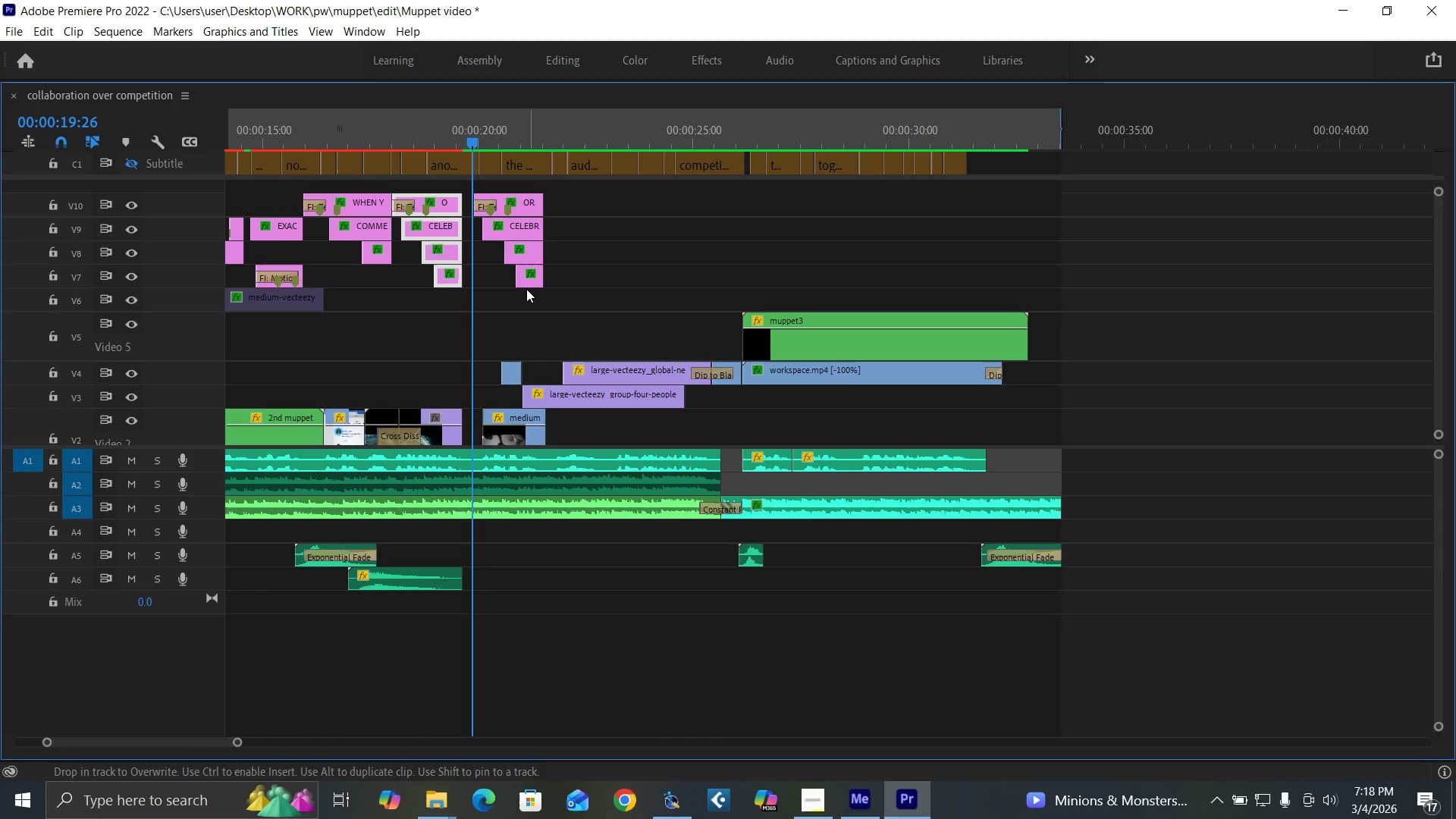 
key(Alt+AltLeft)
 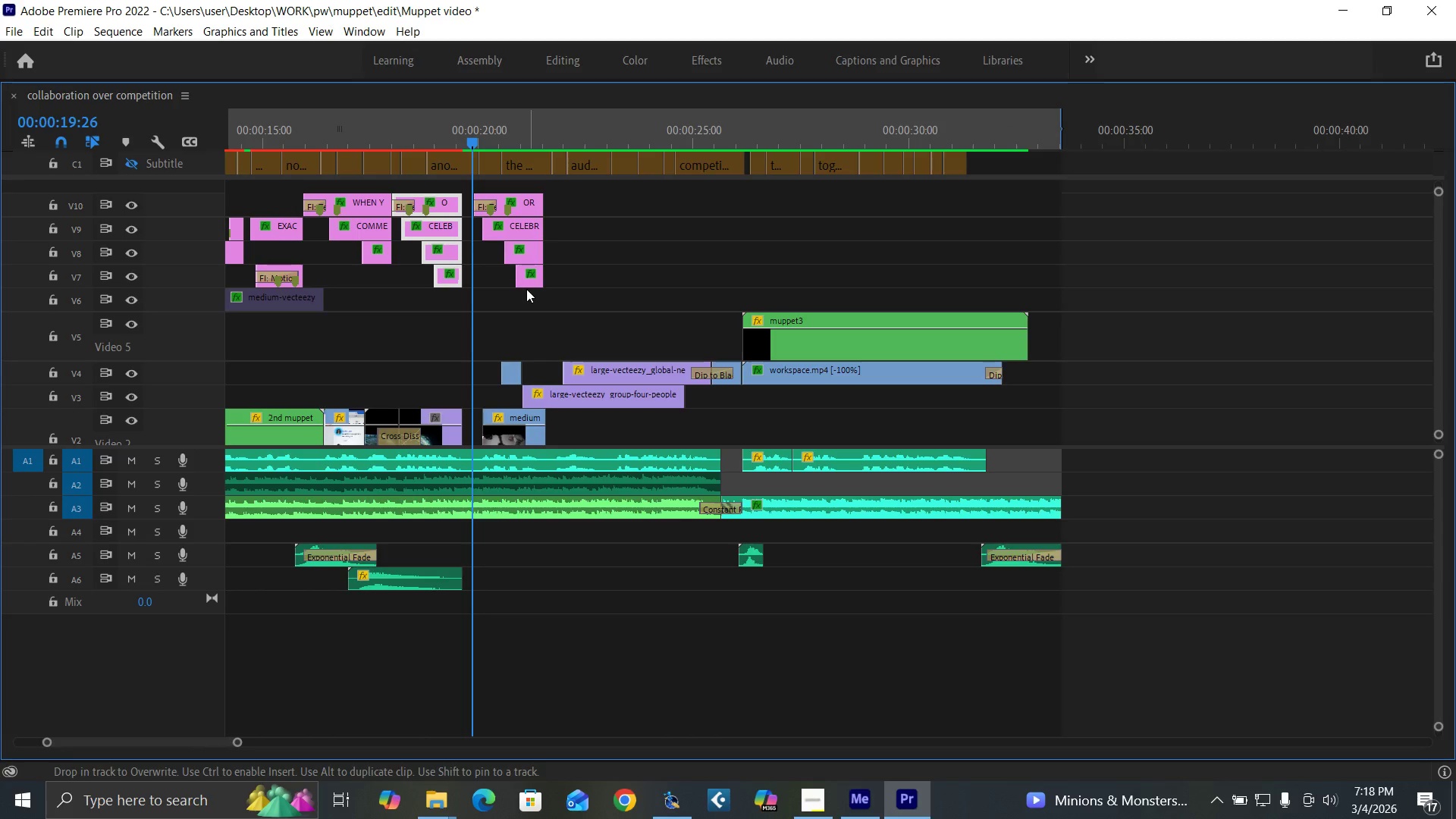 
key(Backquote)
 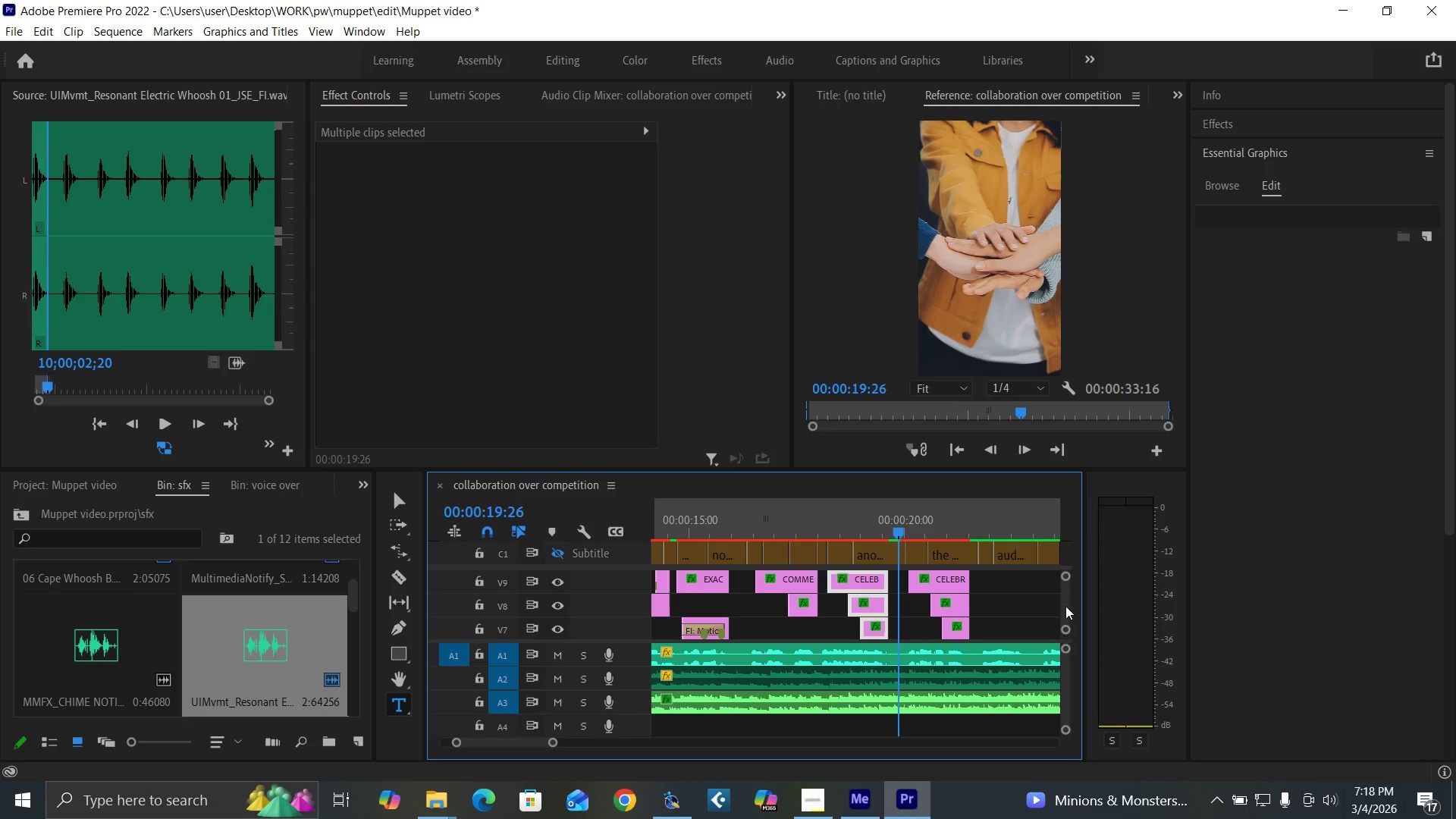 
key(Space)
 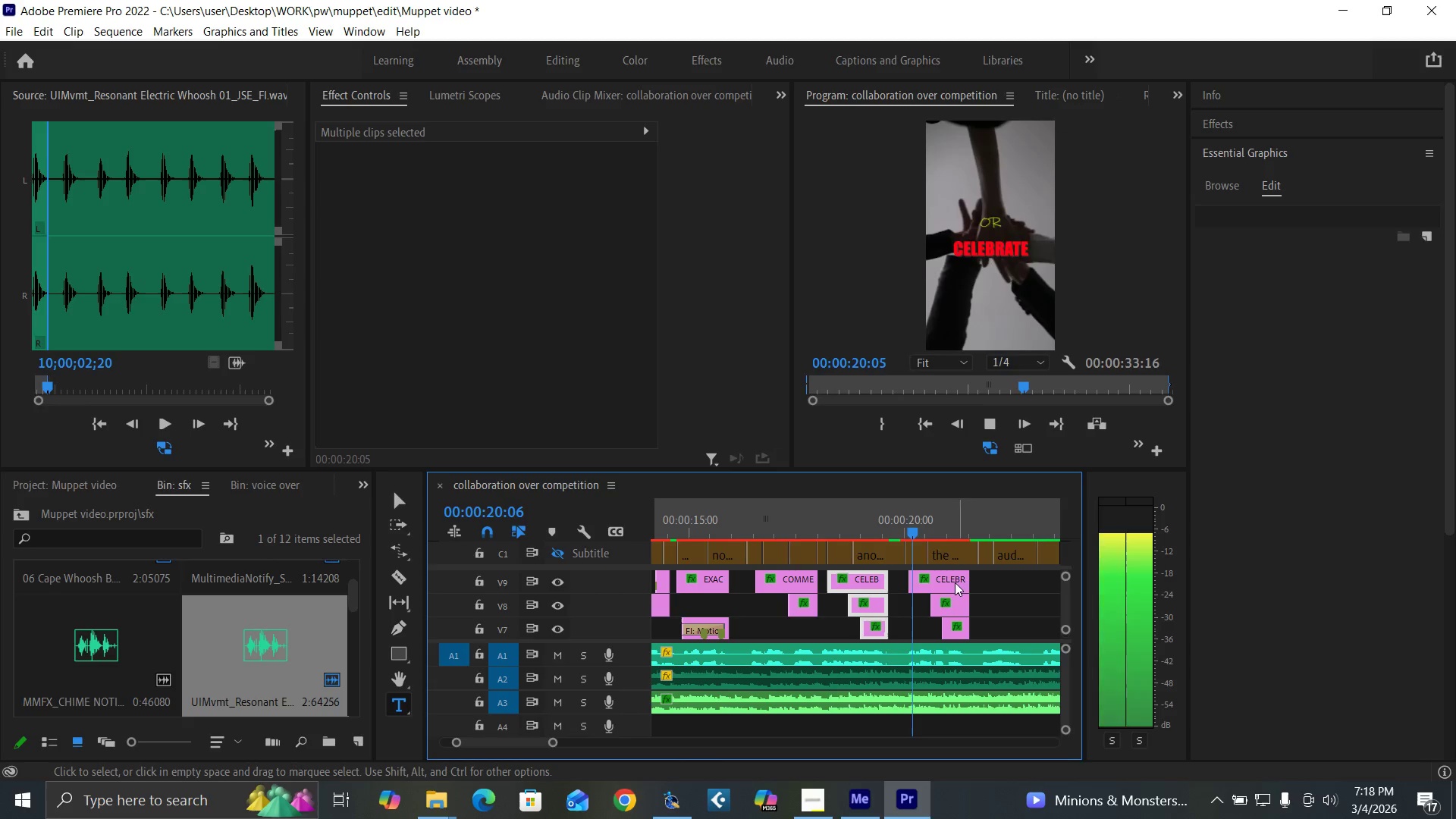 
key(Space)
 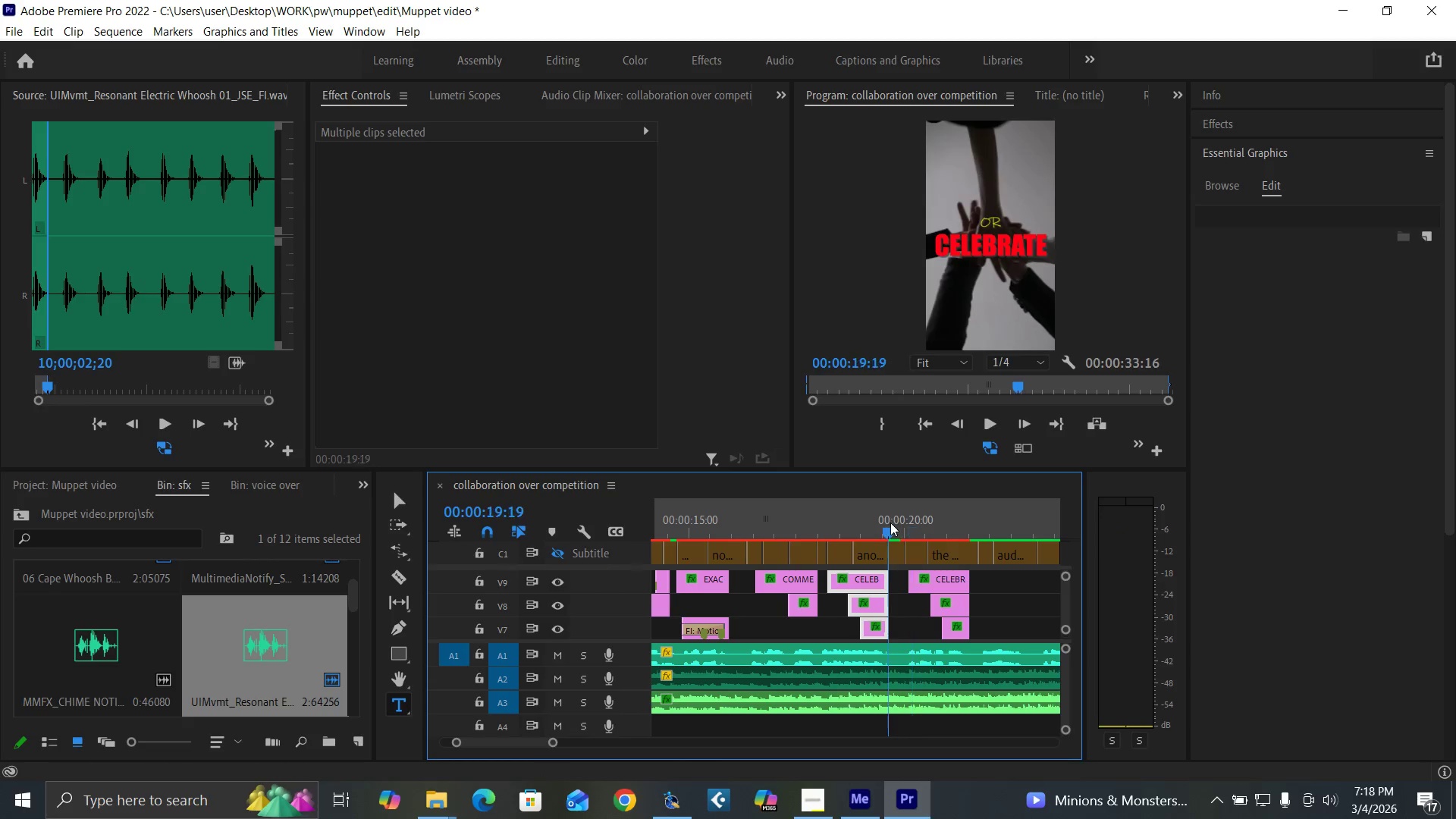 
key(Space)
 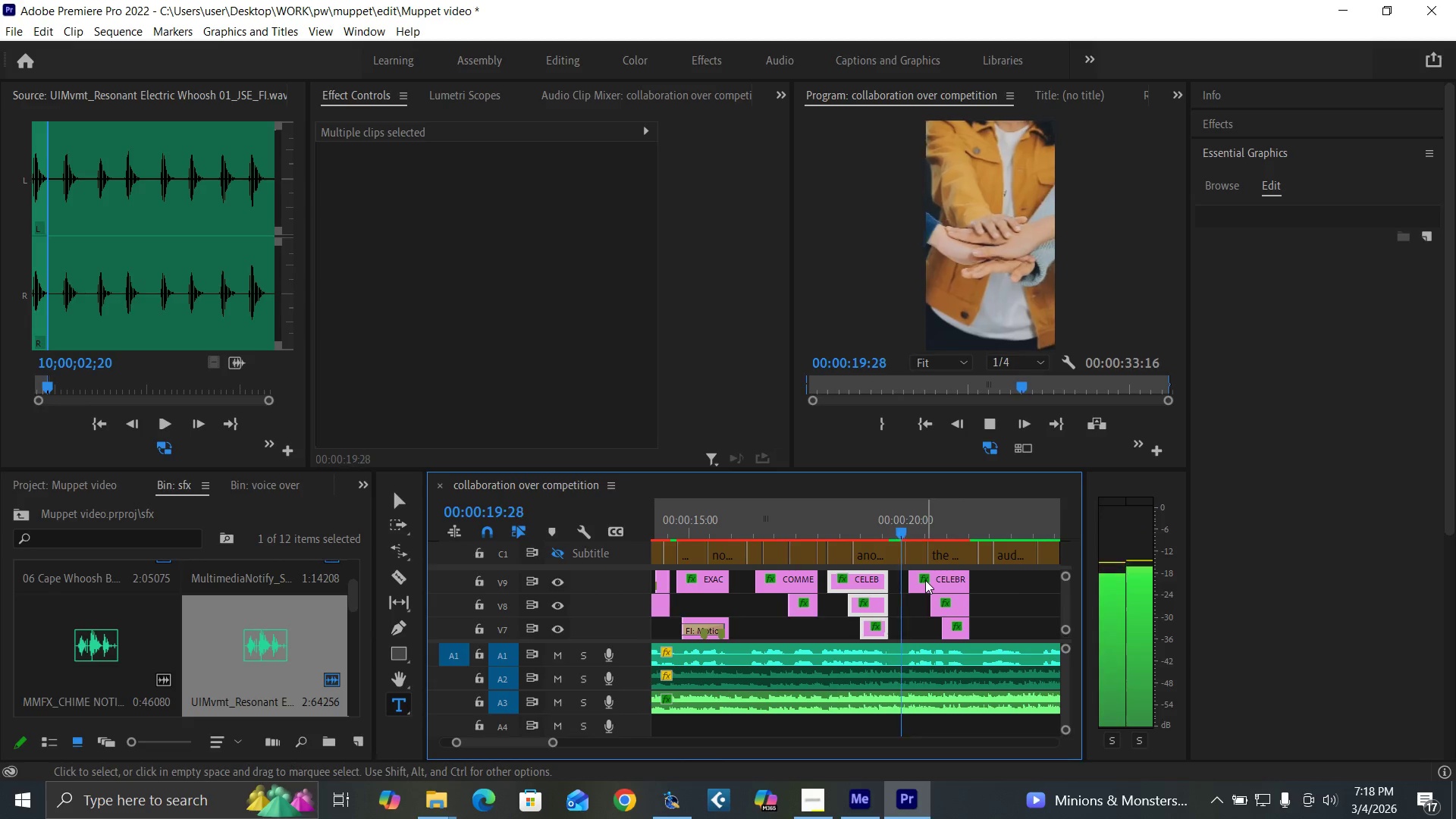 
key(Space)
 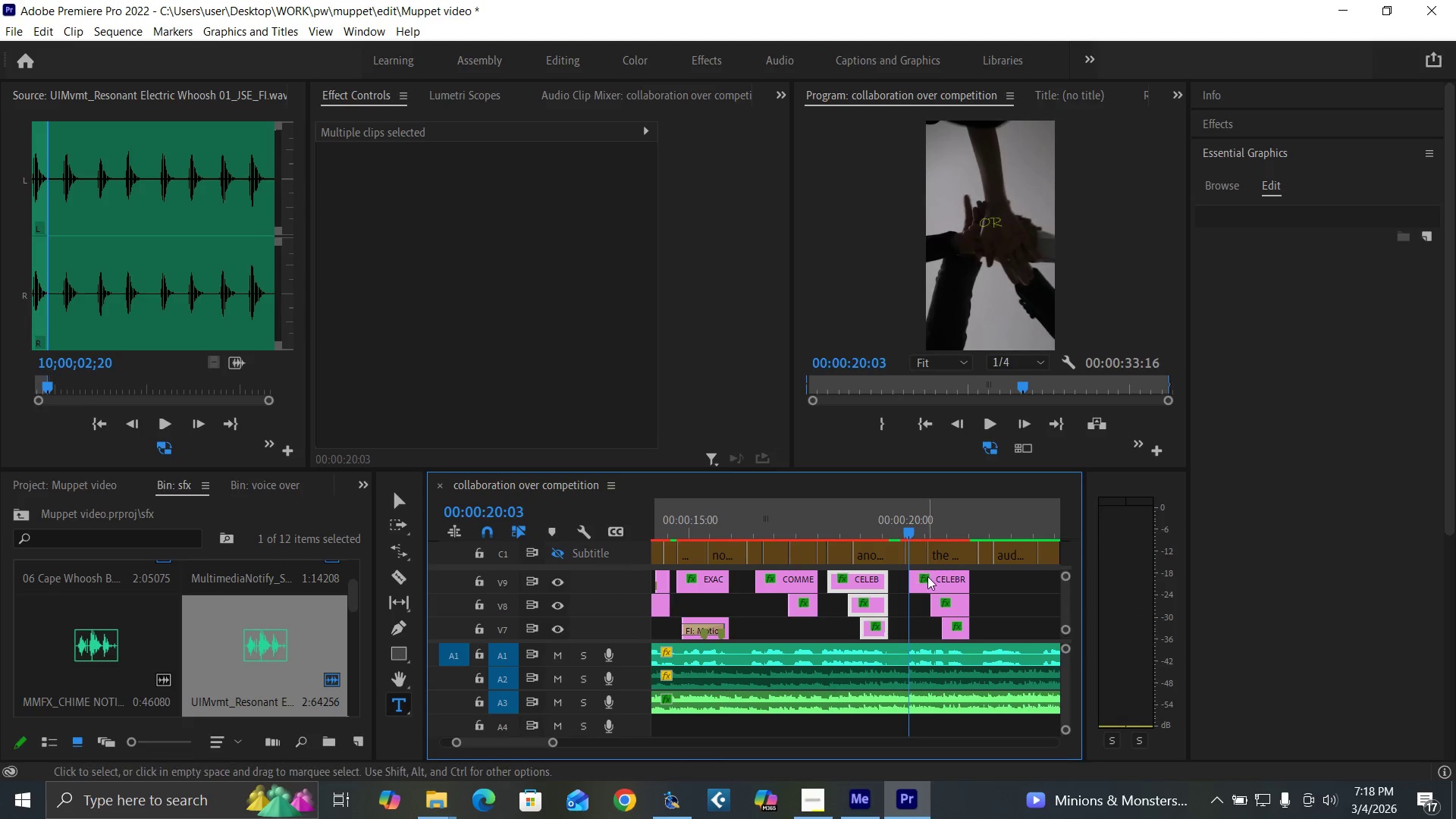 
left_click([929, 577])
 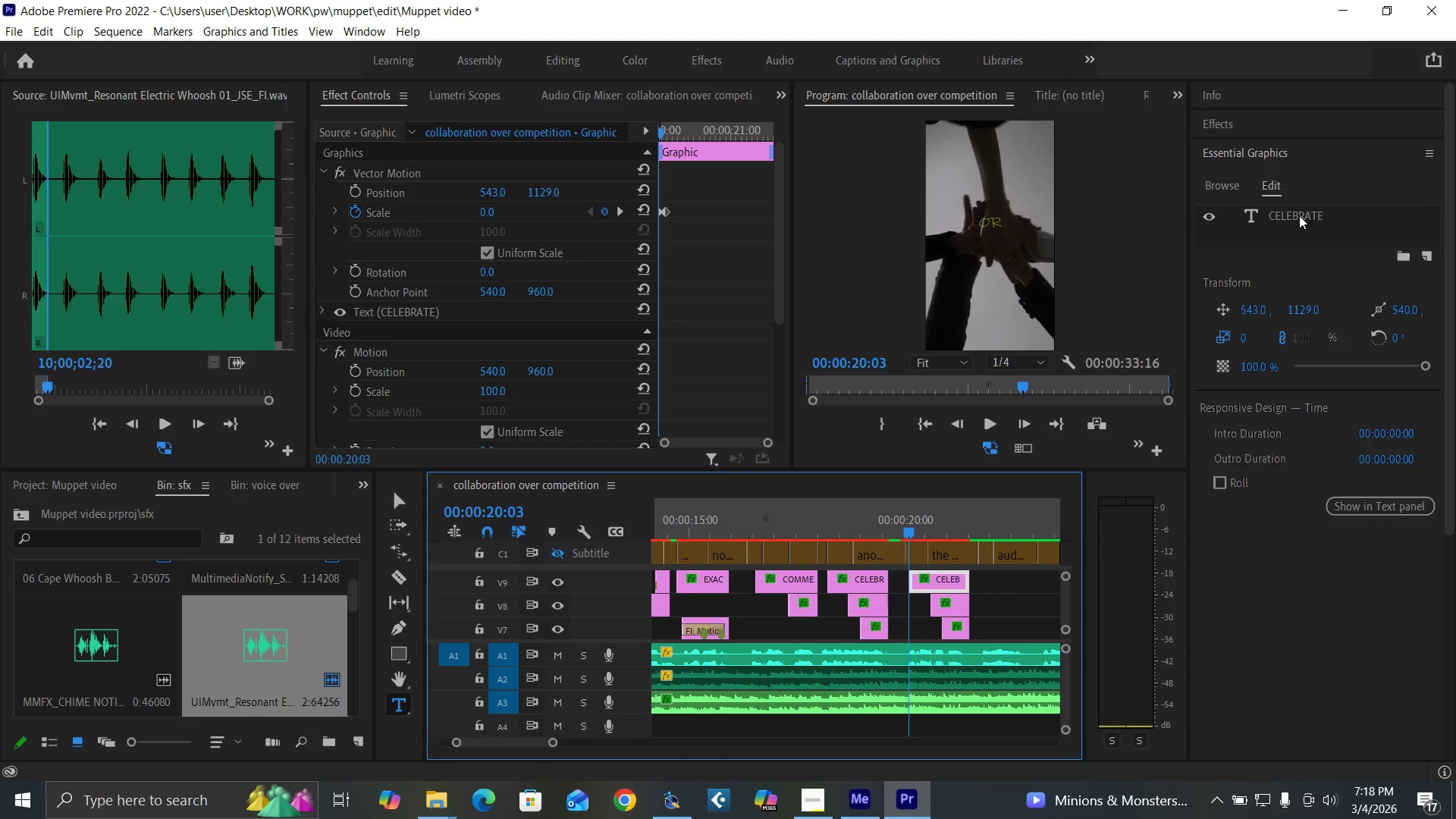 
double_click([1299, 215])
 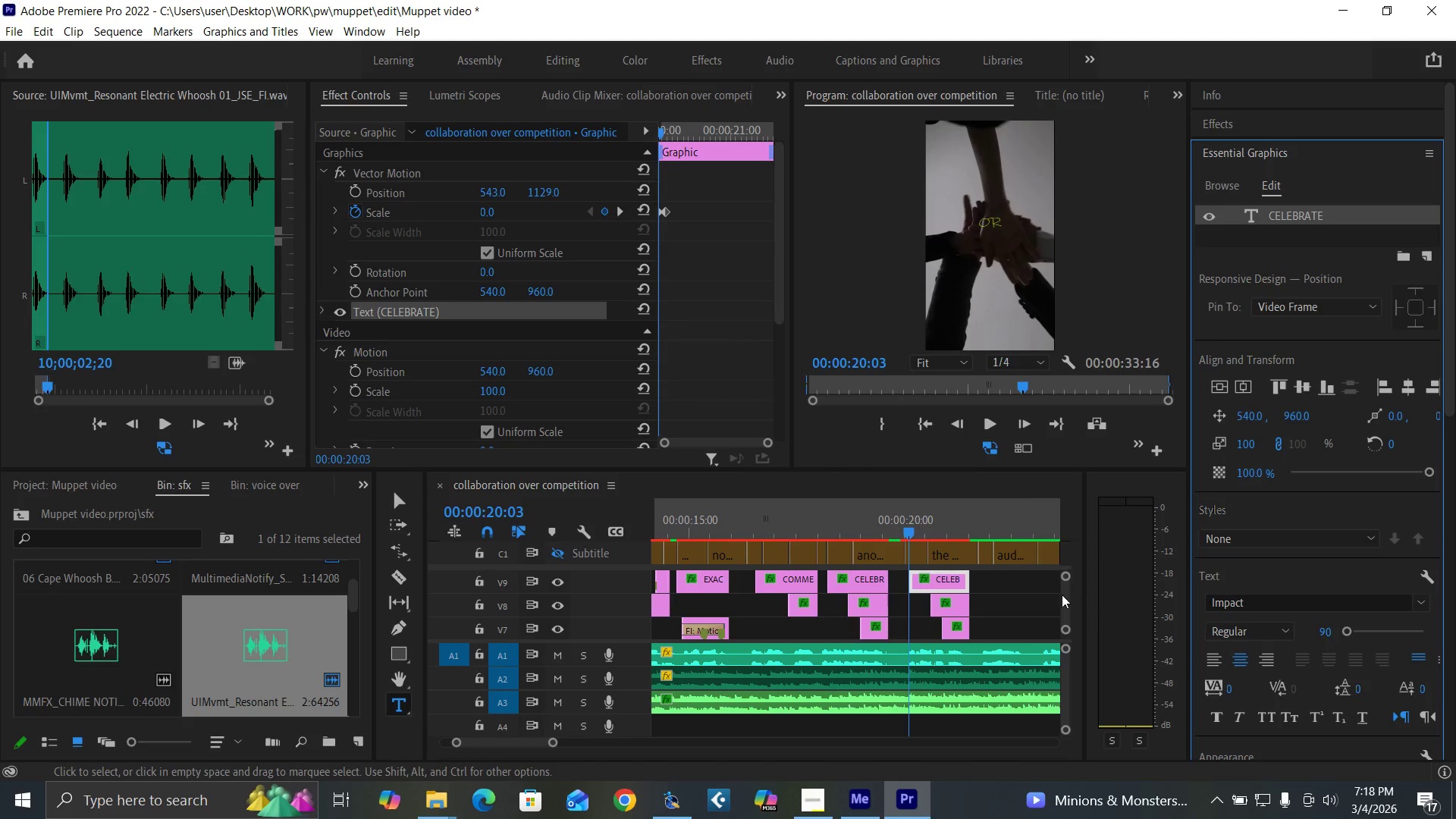 
left_click_drag(start_coordinate=[1065, 598], to_coordinate=[1065, 595])
 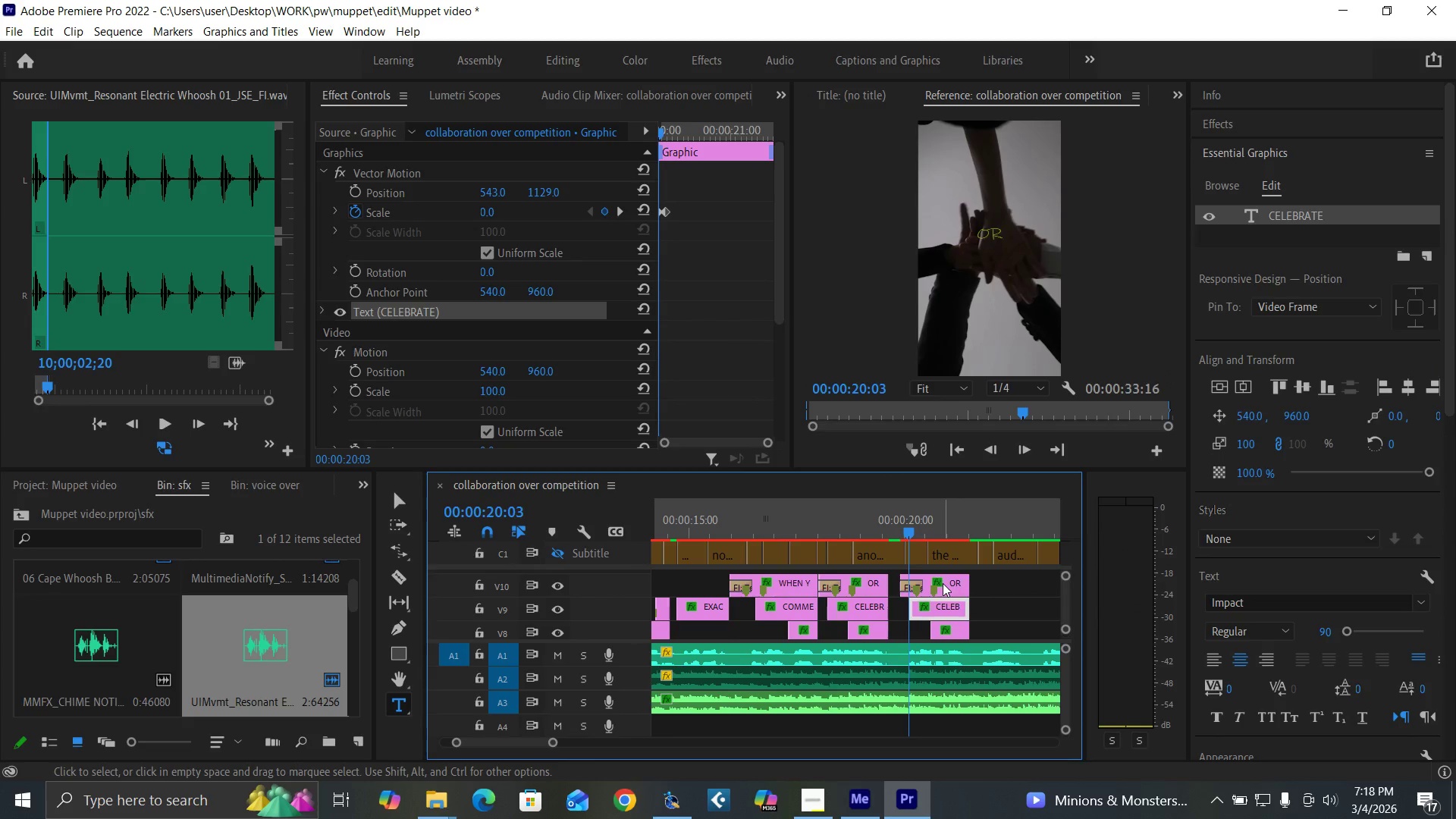 
left_click([943, 583])
 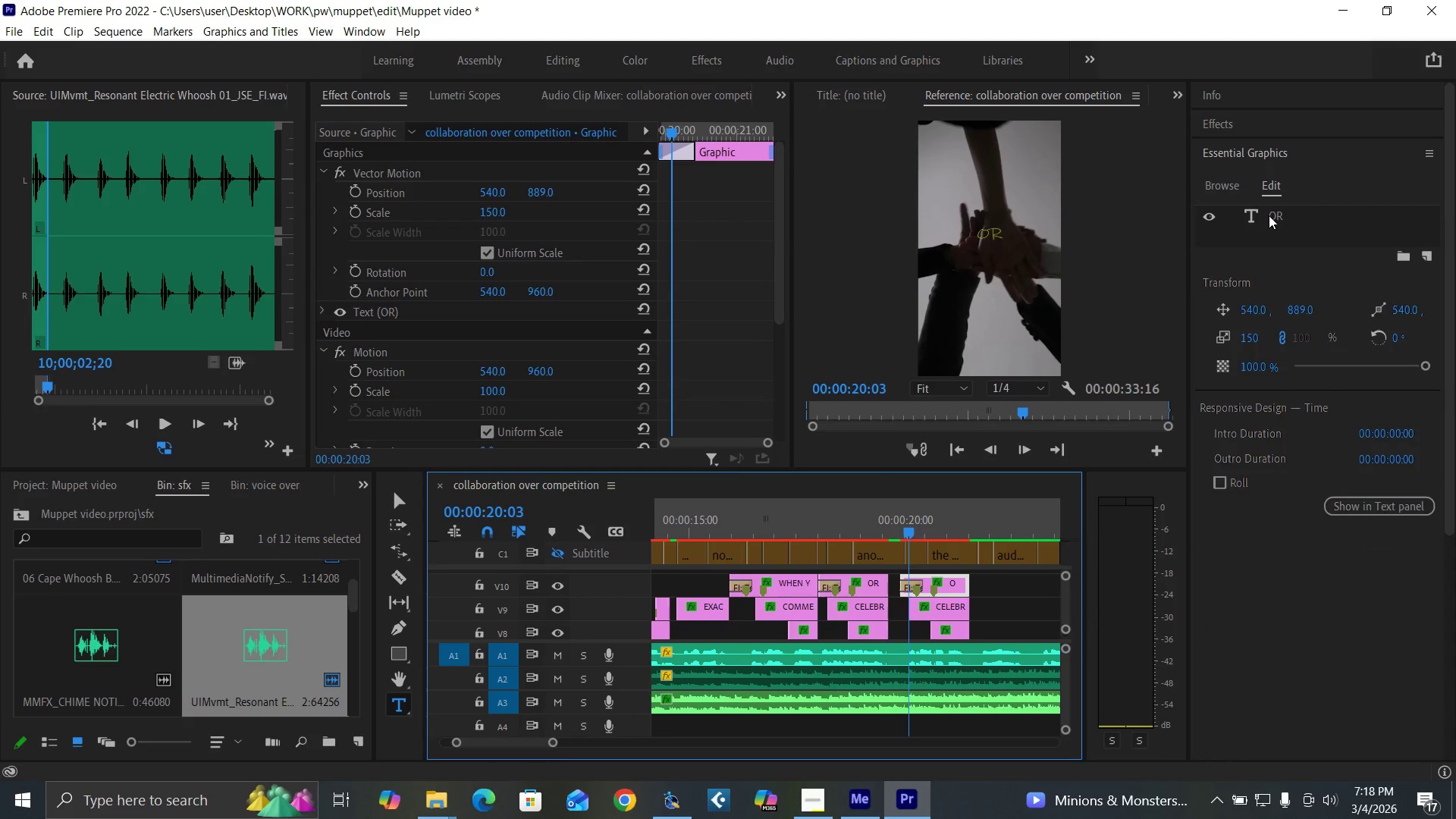 
double_click([1269, 215])
 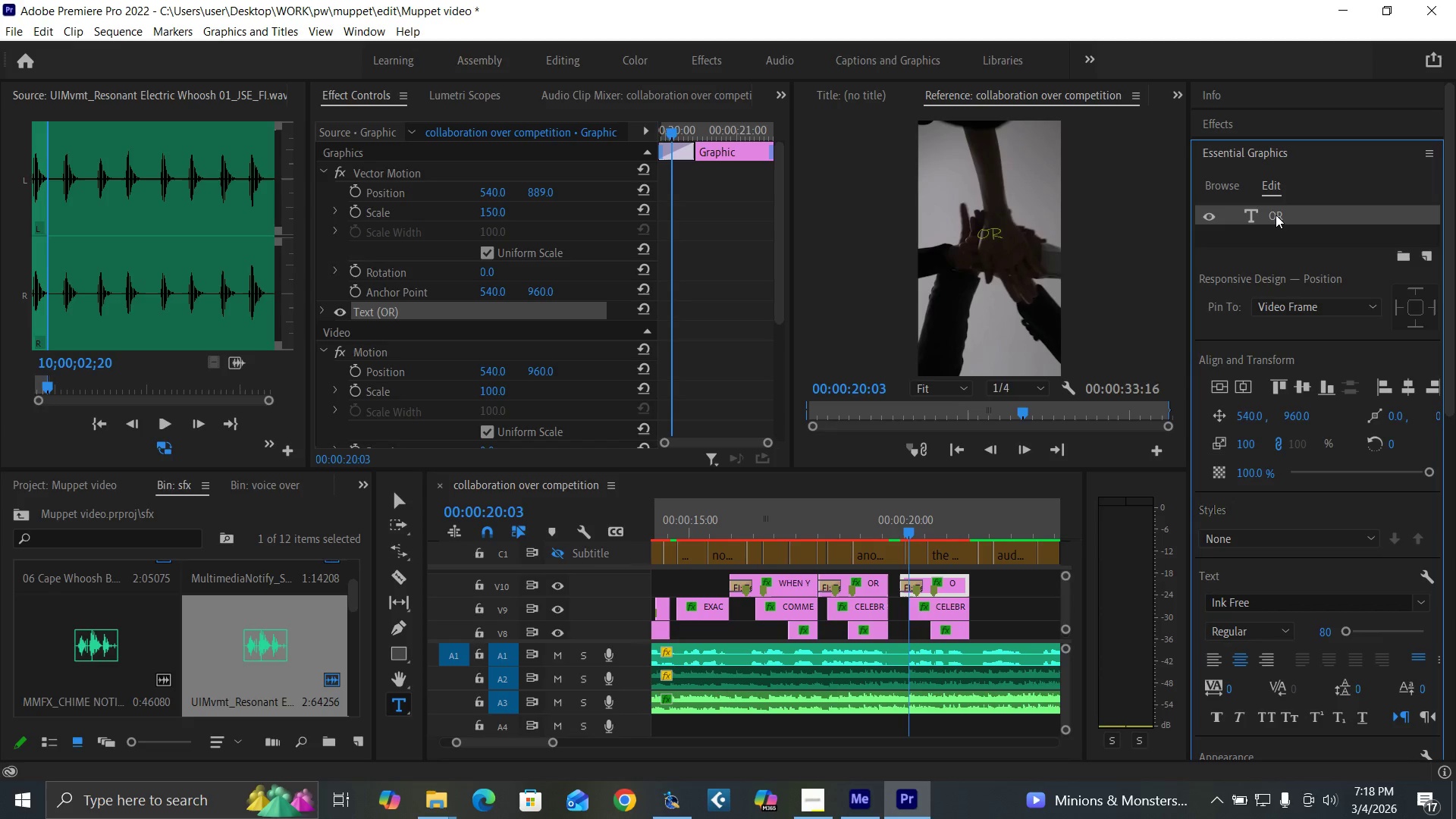 
double_click([1276, 215])
 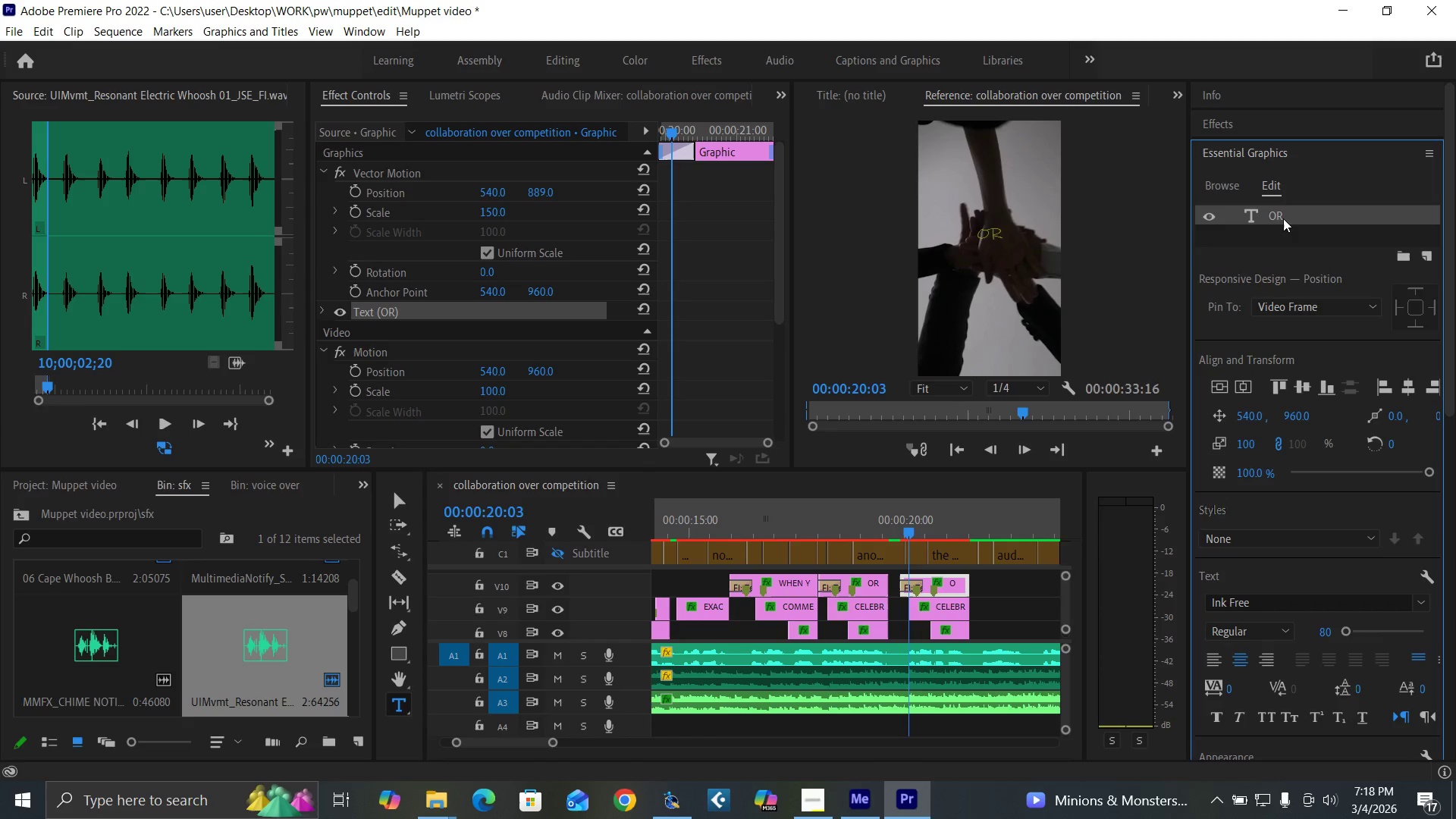 
left_click([1280, 210])
 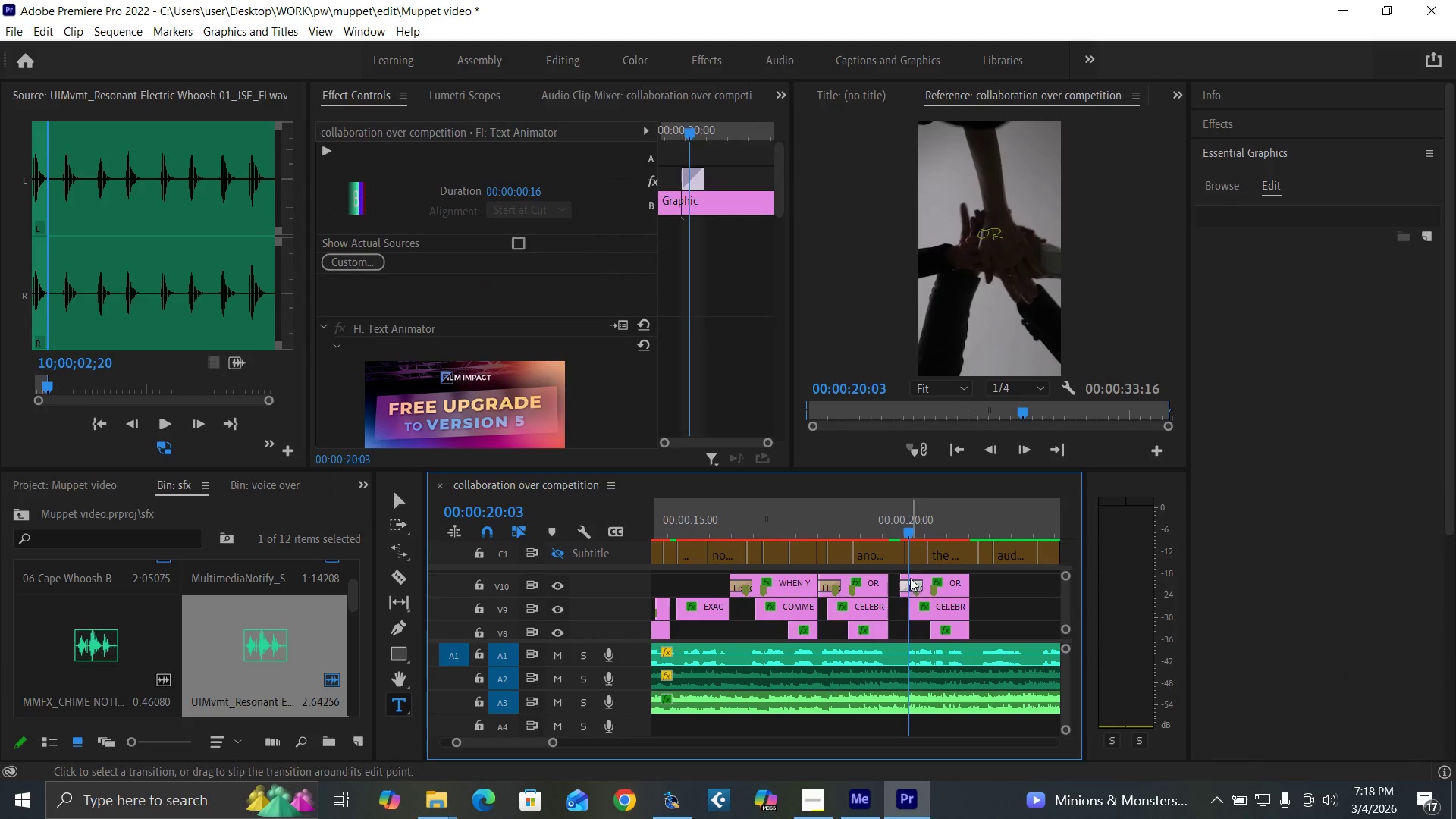 
key(Delete)
 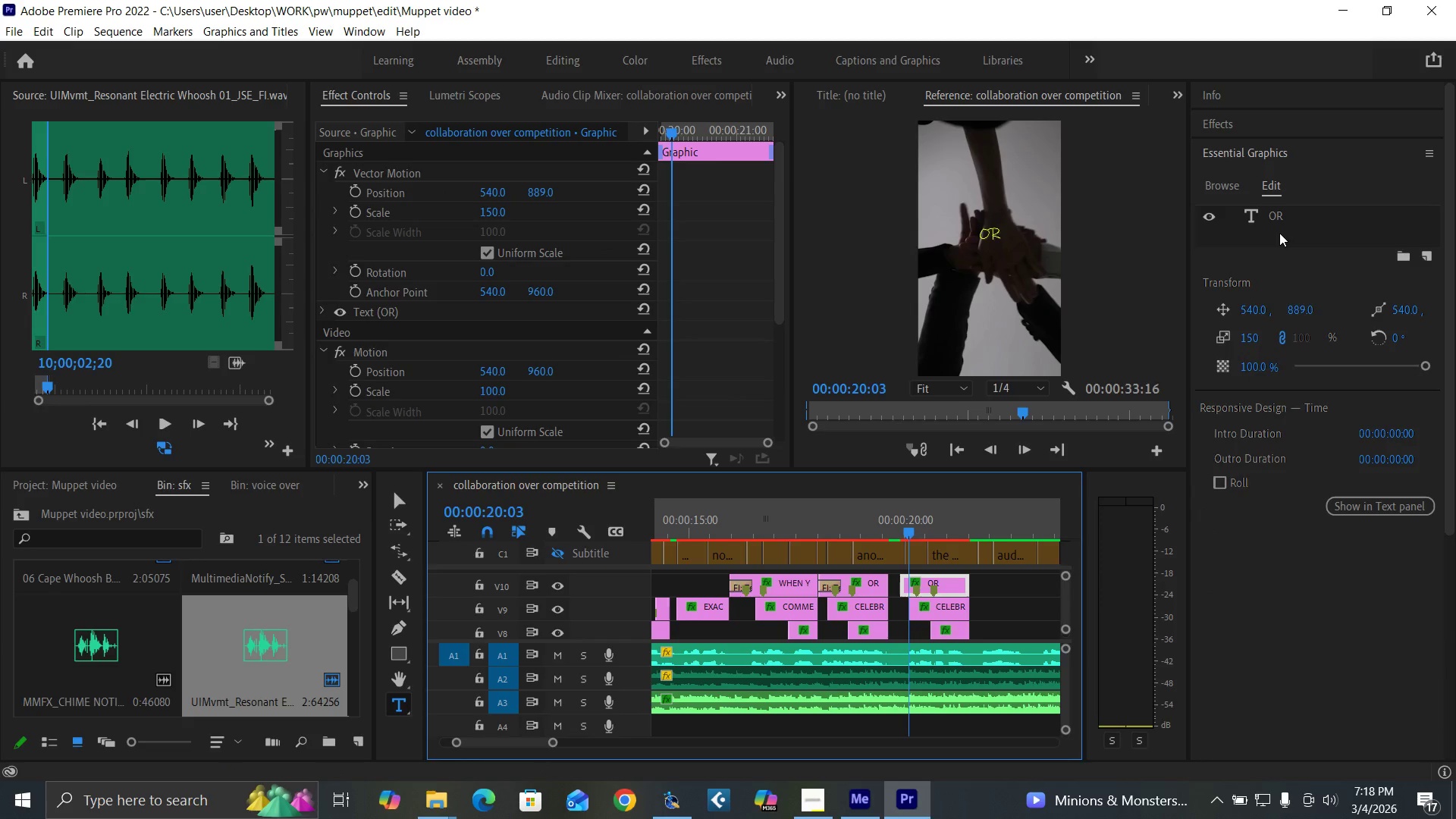 
double_click([1271, 212])
 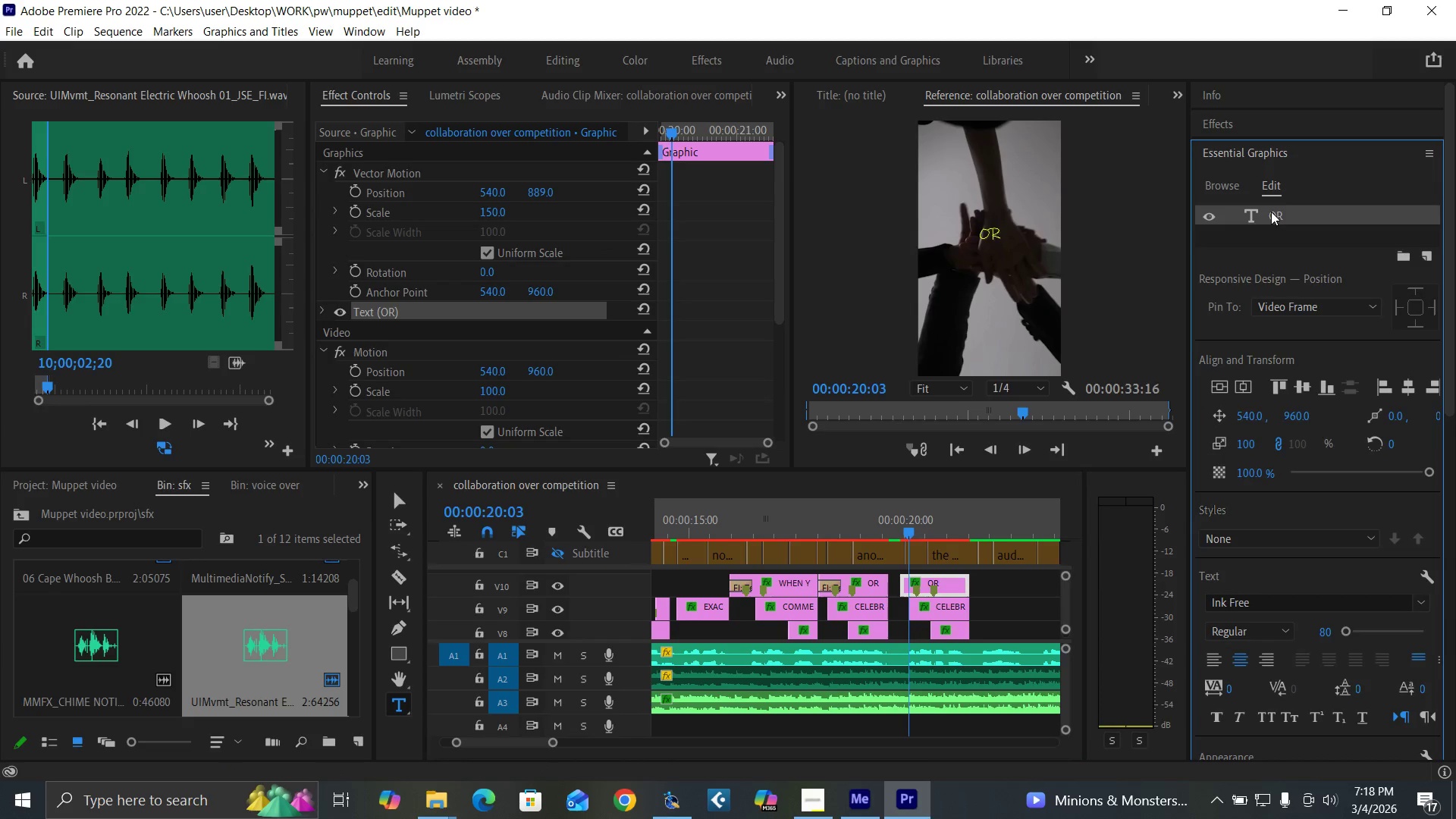 
triple_click([1271, 212])
 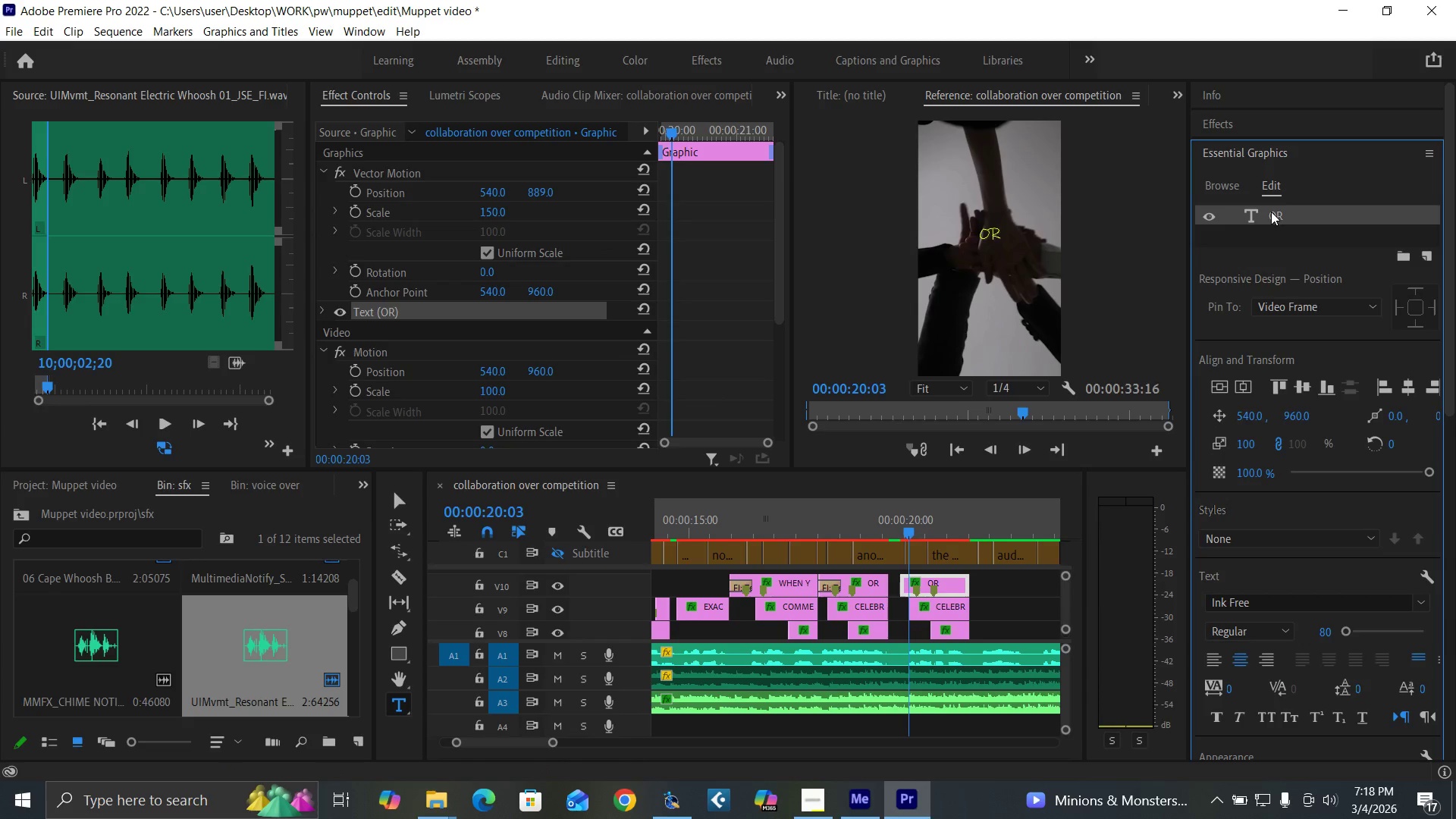 
triple_click([1271, 212])
 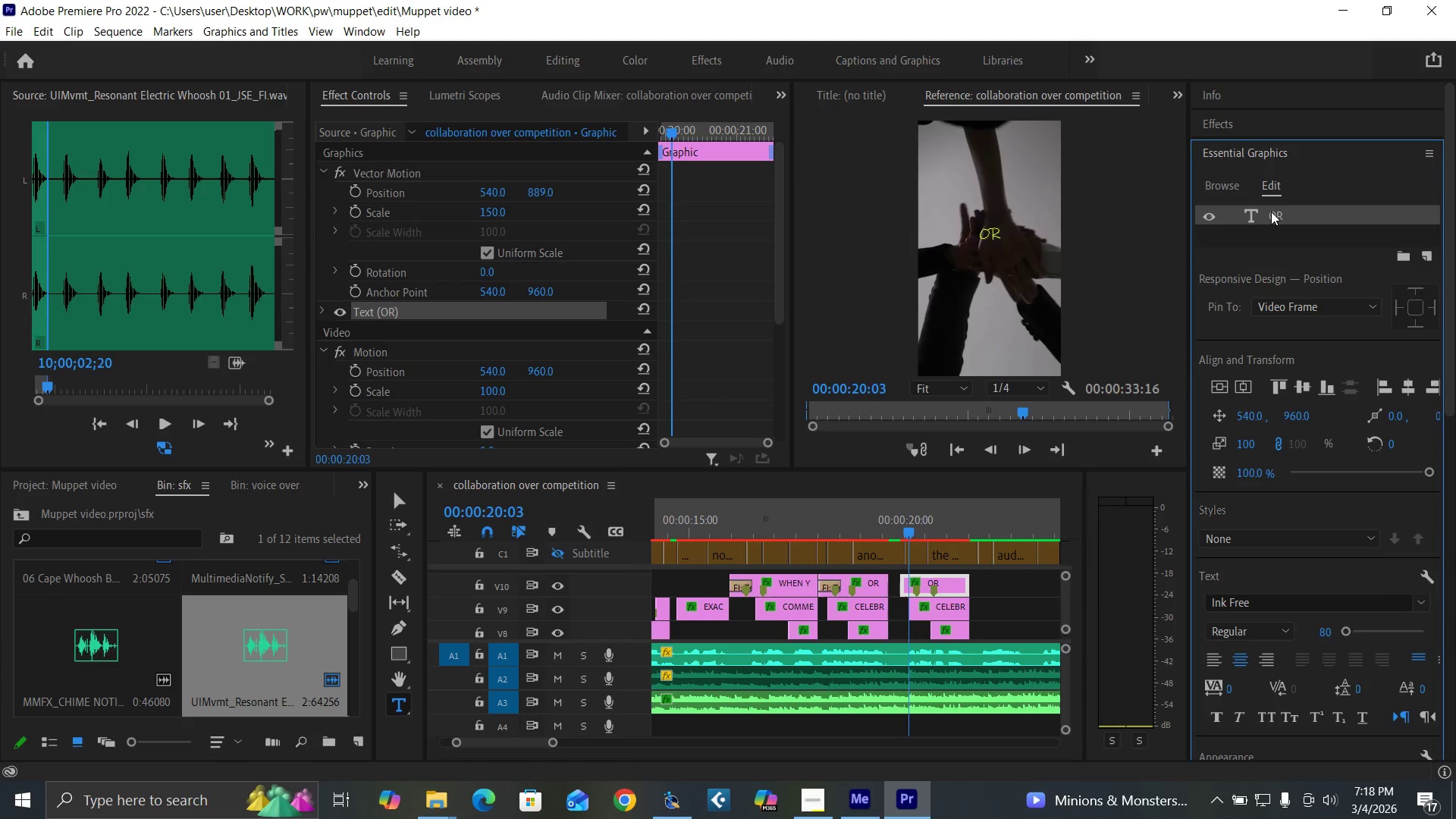 
type(YOU)
 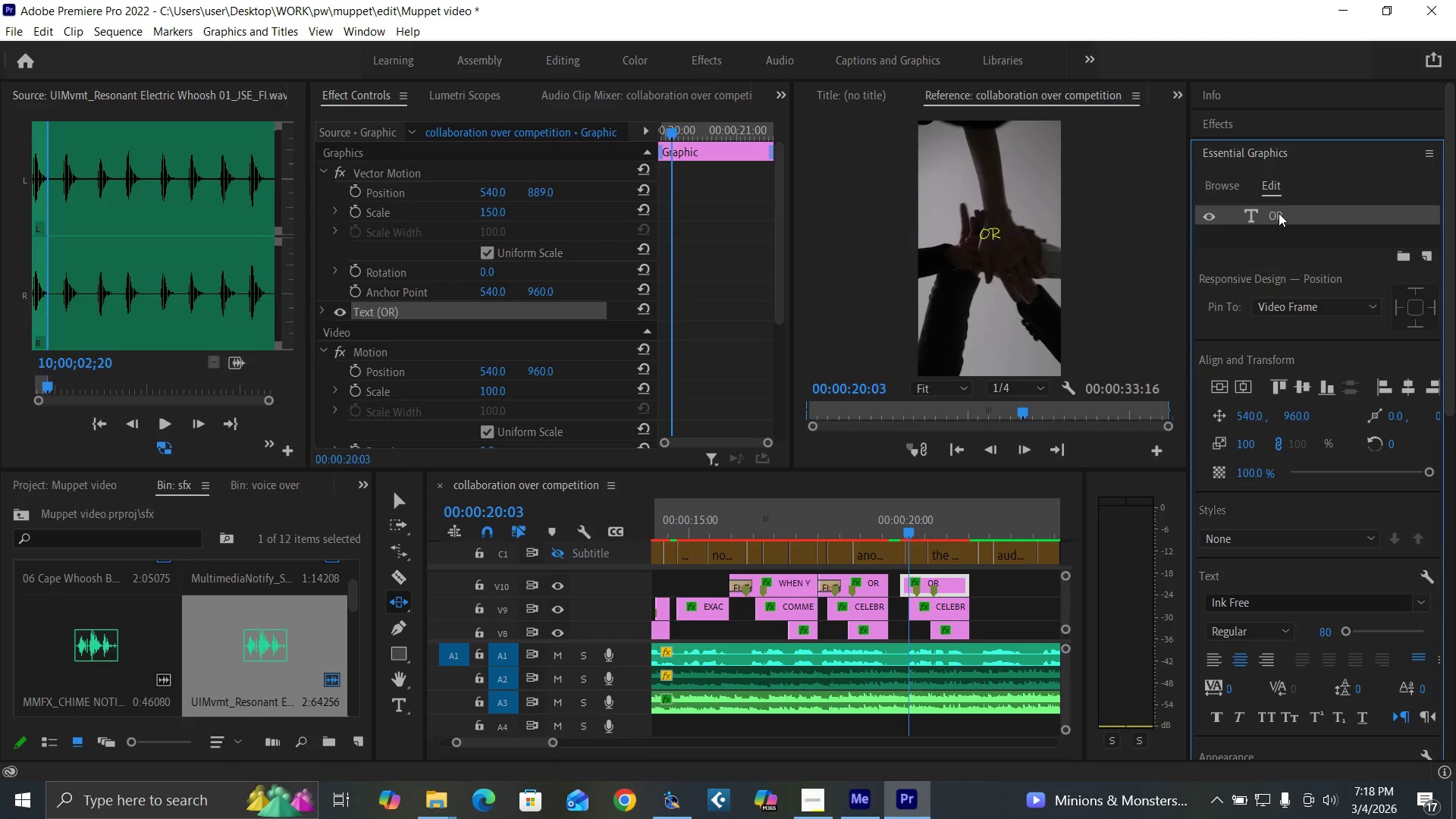 
double_click([1279, 213])
 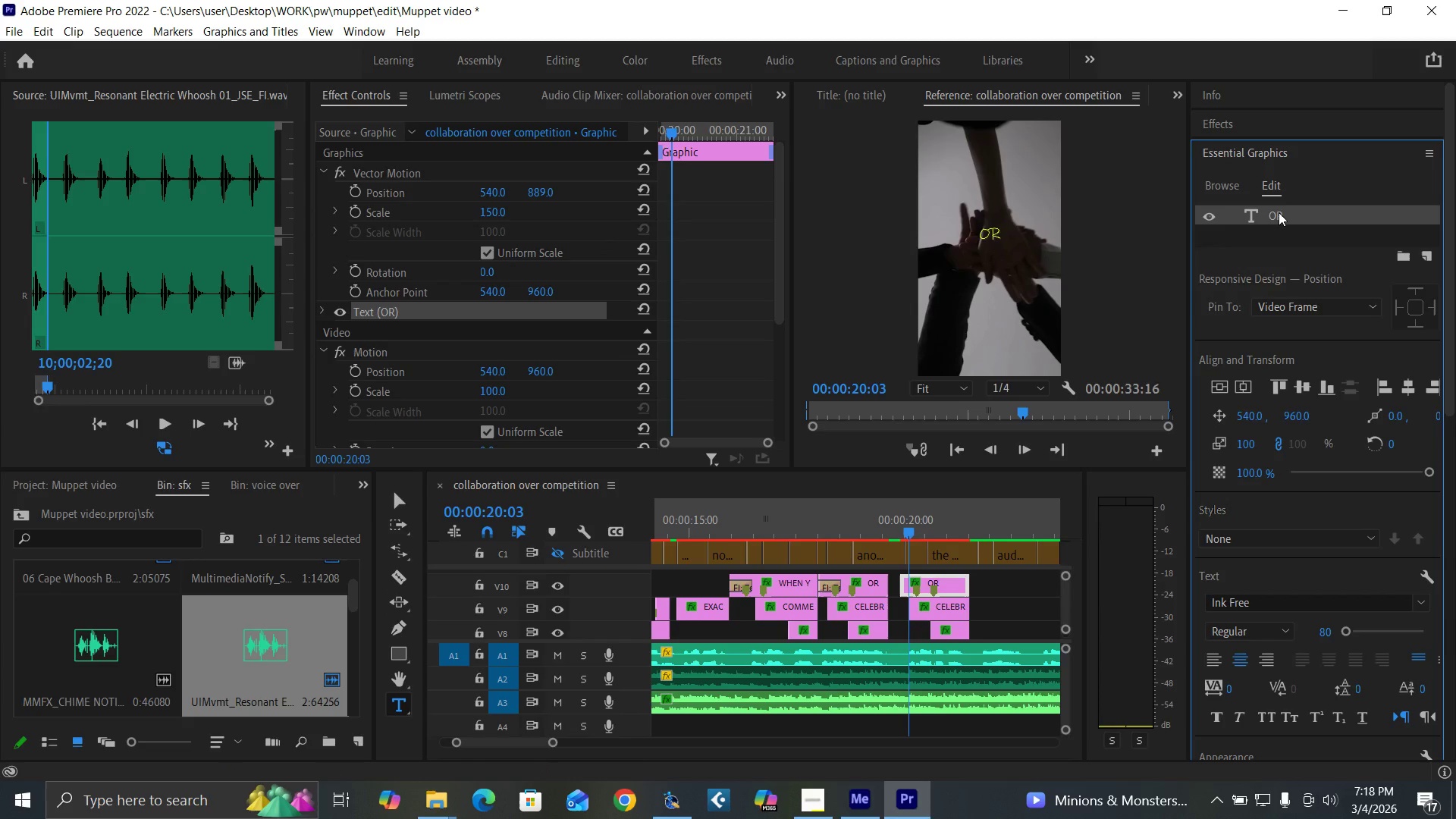 
triple_click([1279, 212])
 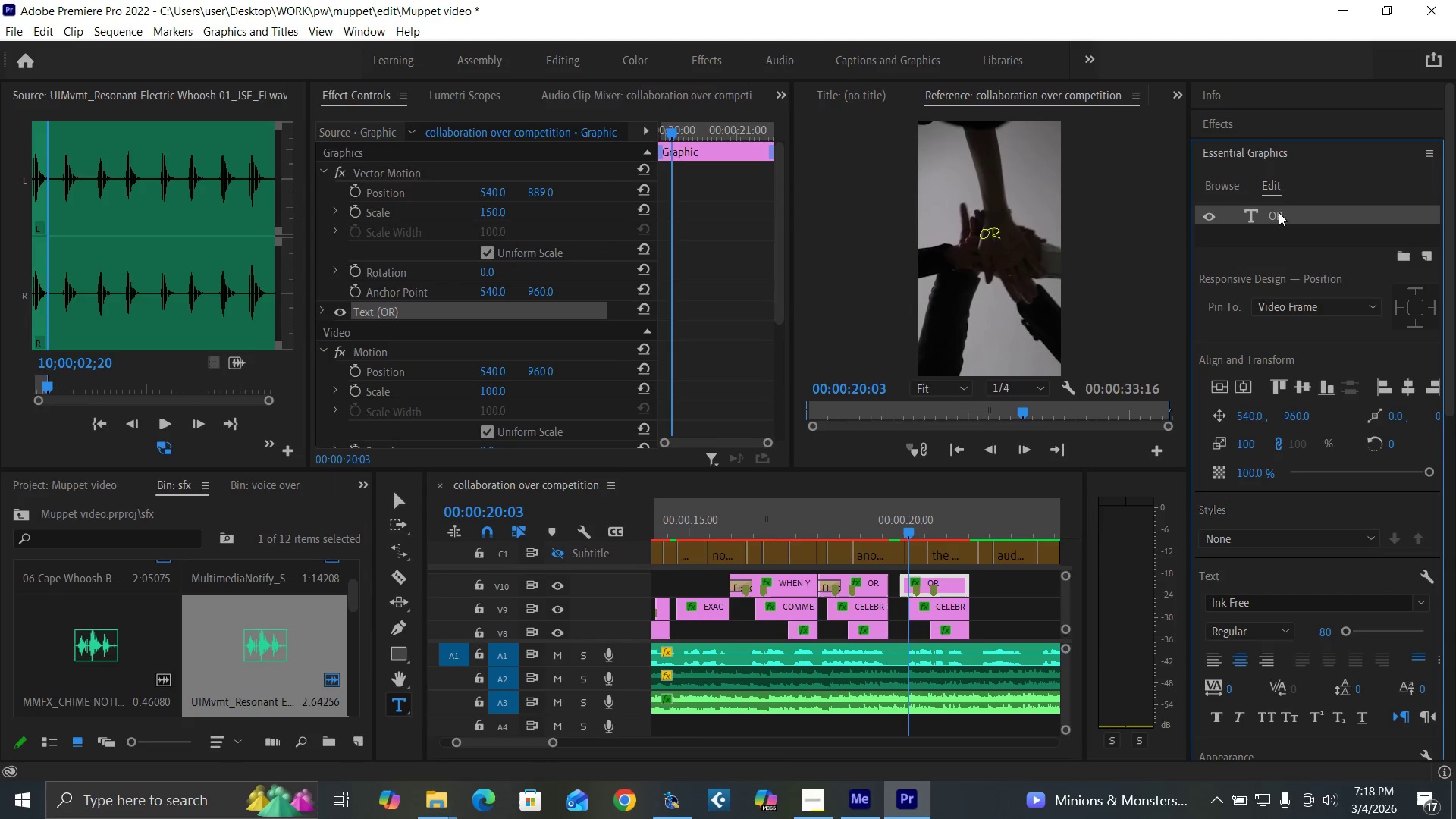 
triple_click([1279, 212])
 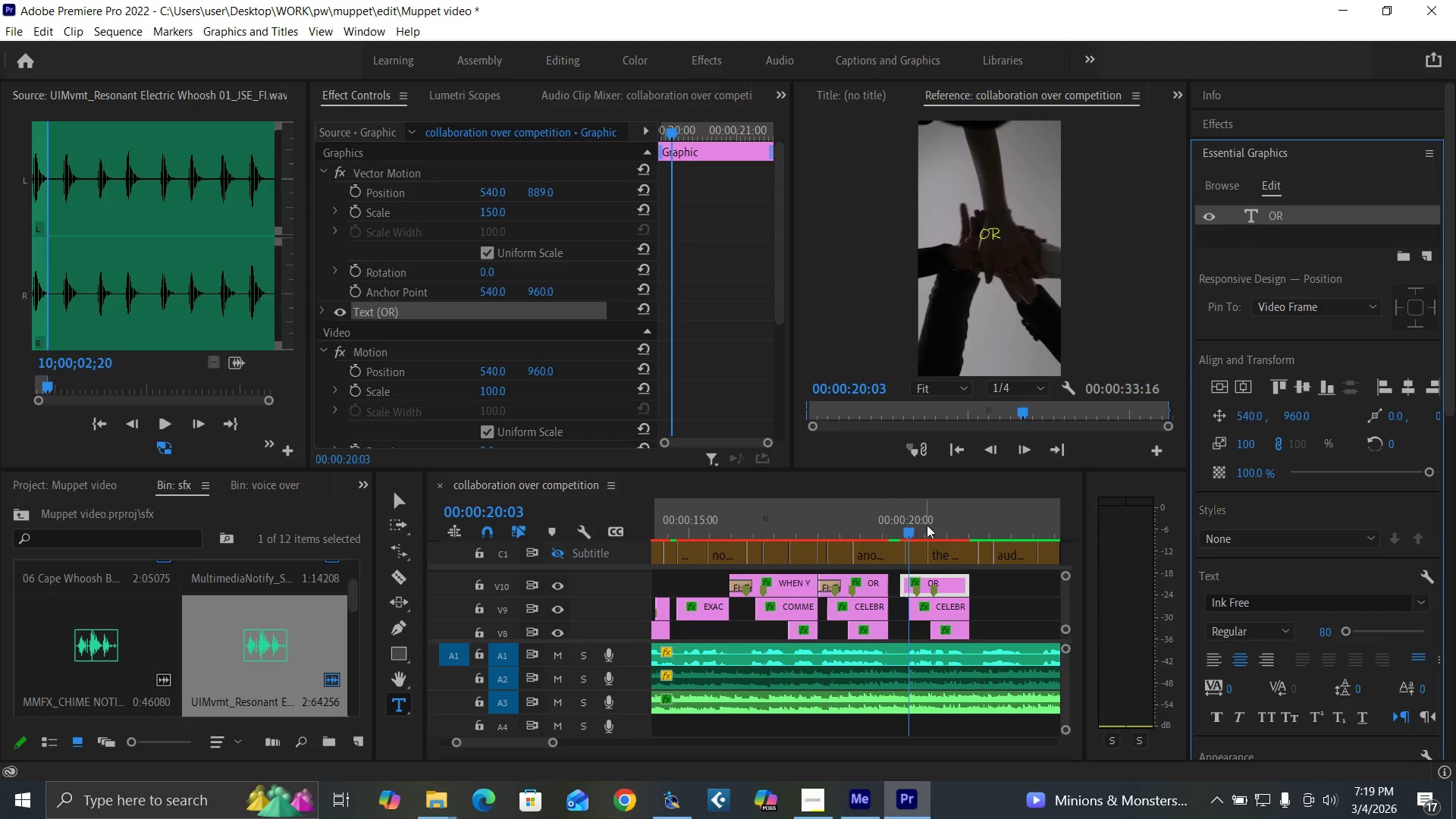 
left_click([927, 525])
 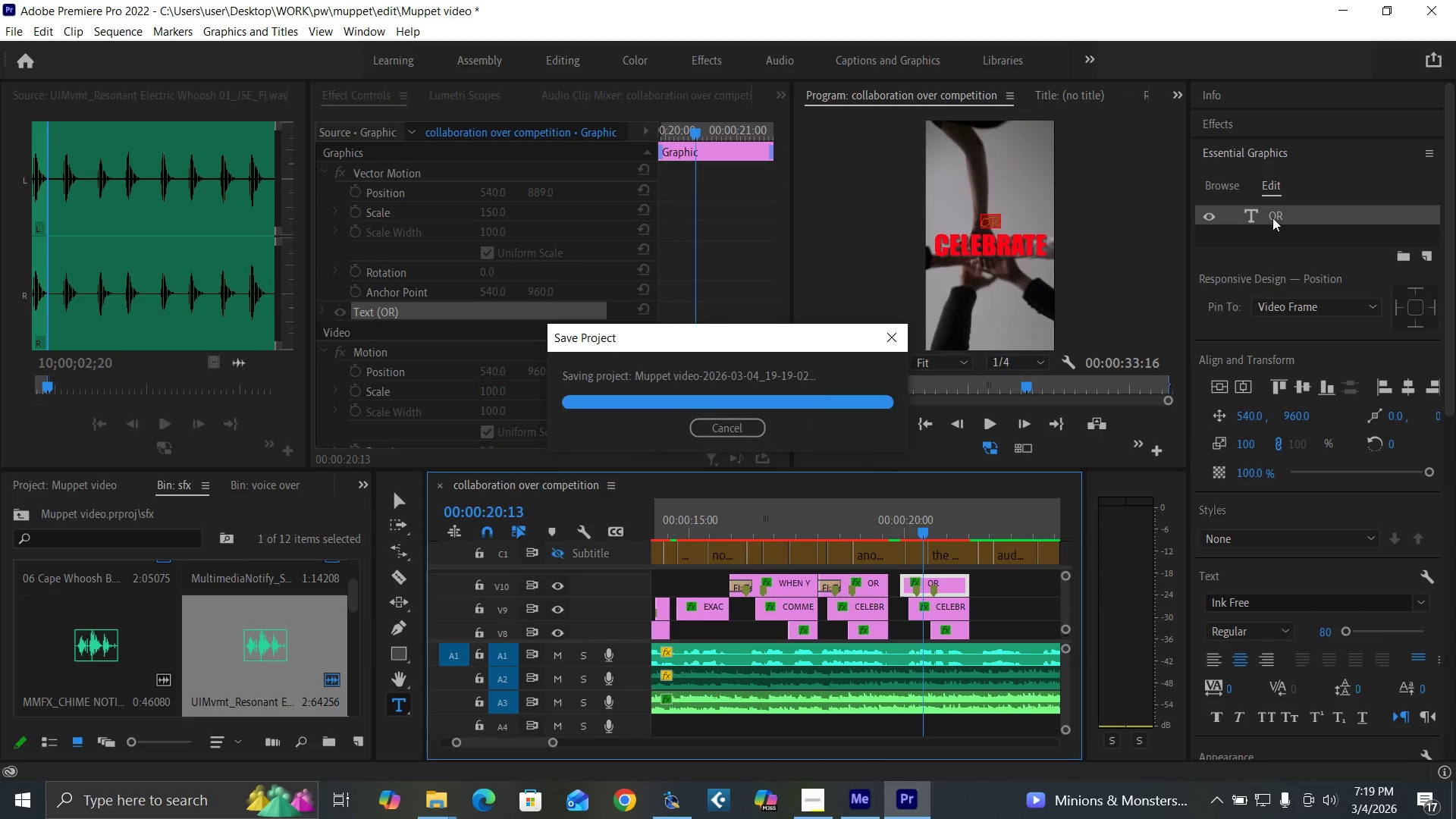 
double_click([1272, 215])
 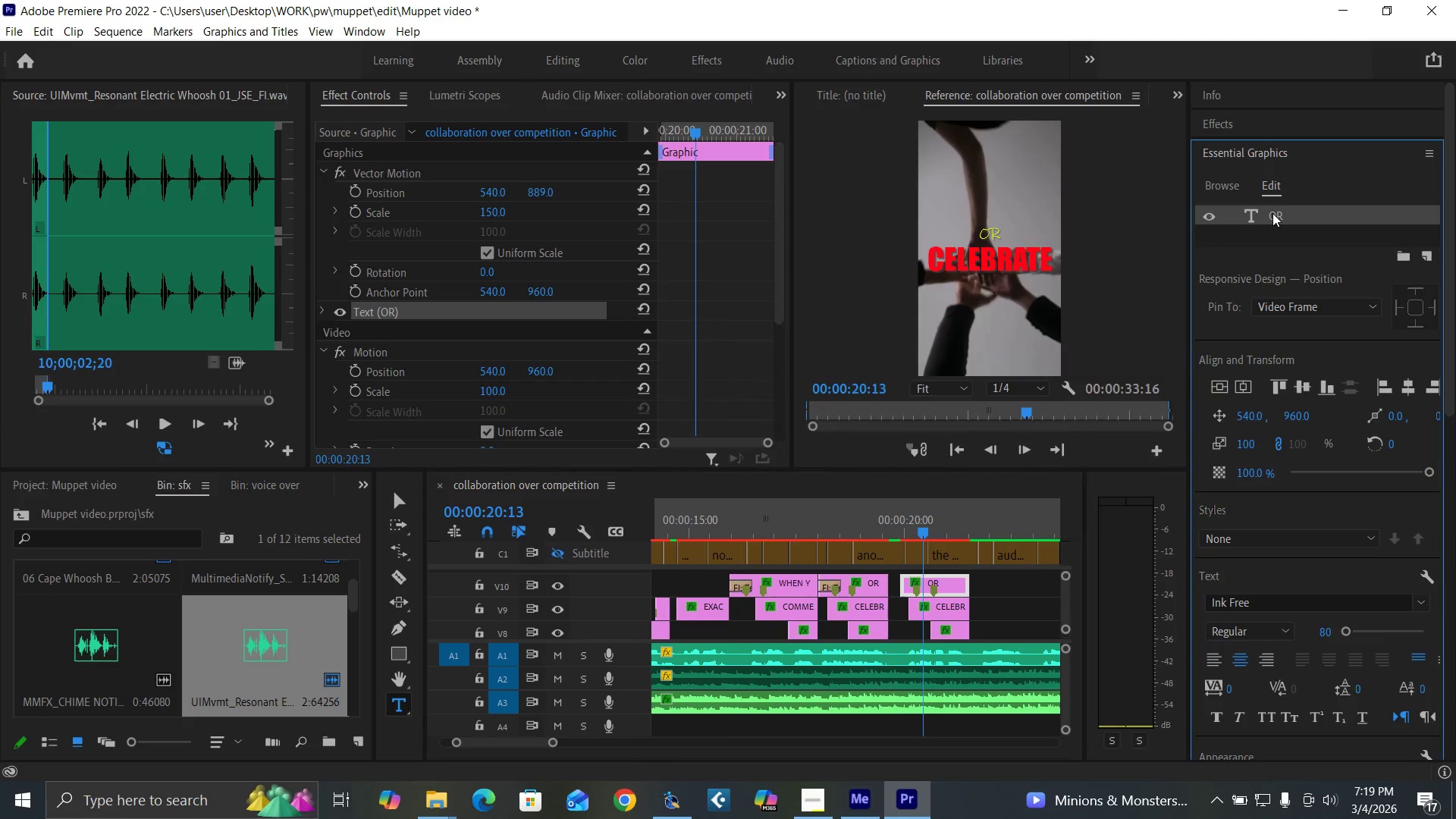 
double_click([1272, 213])
 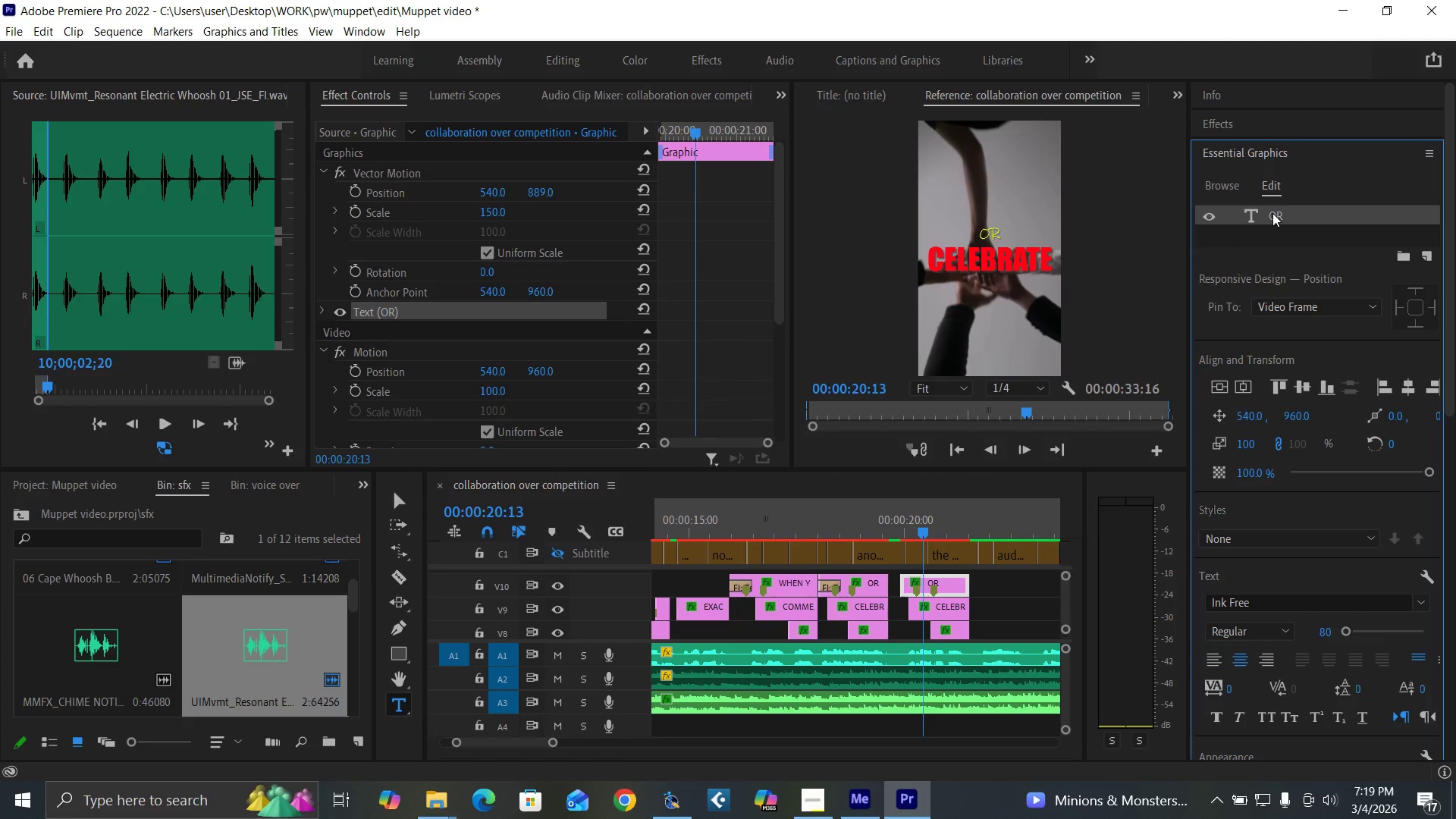 
triple_click([1272, 213])
 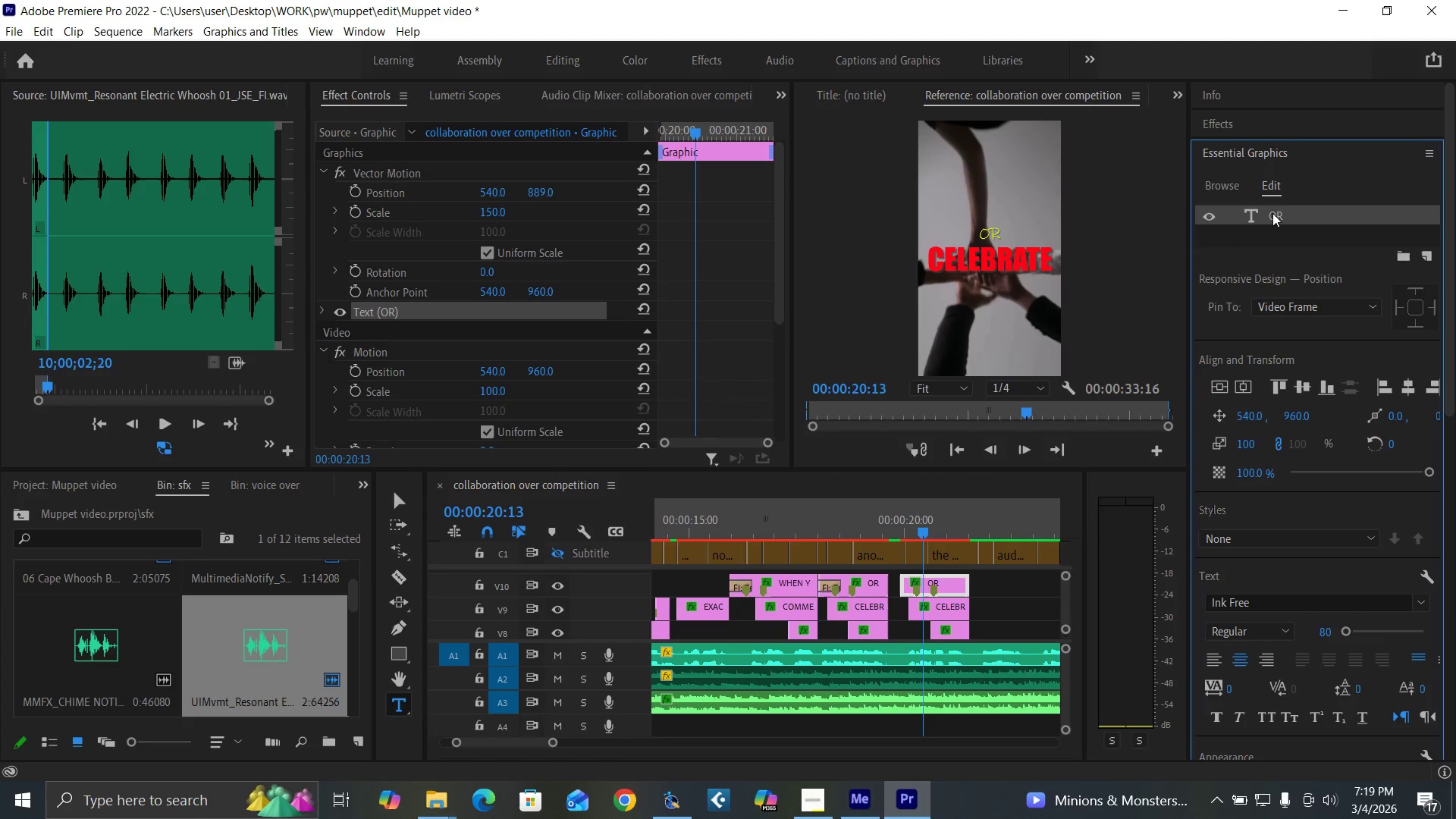 
triple_click([1272, 213])
 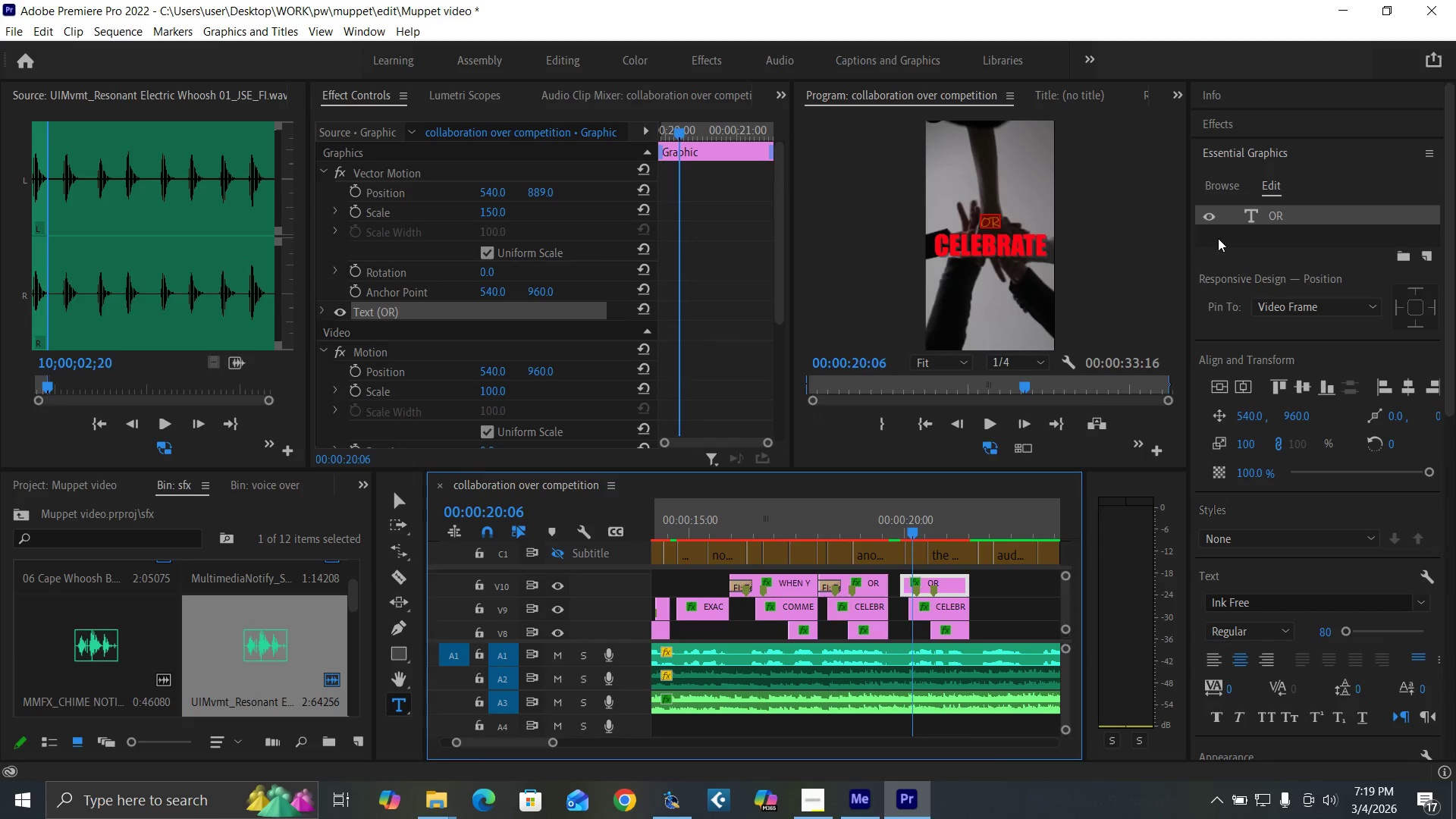 
double_click([1269, 215])
 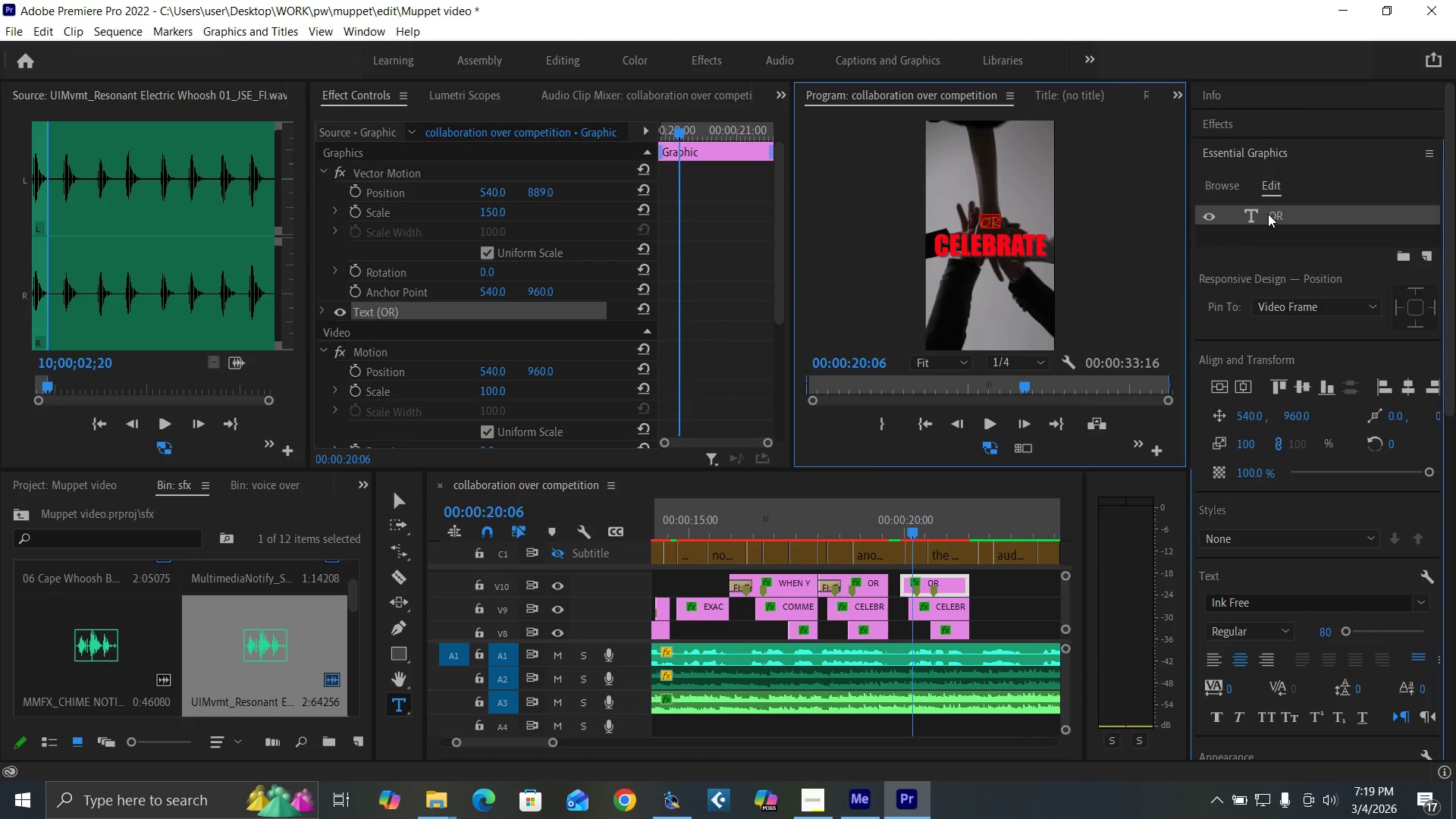 
type(YOU)
 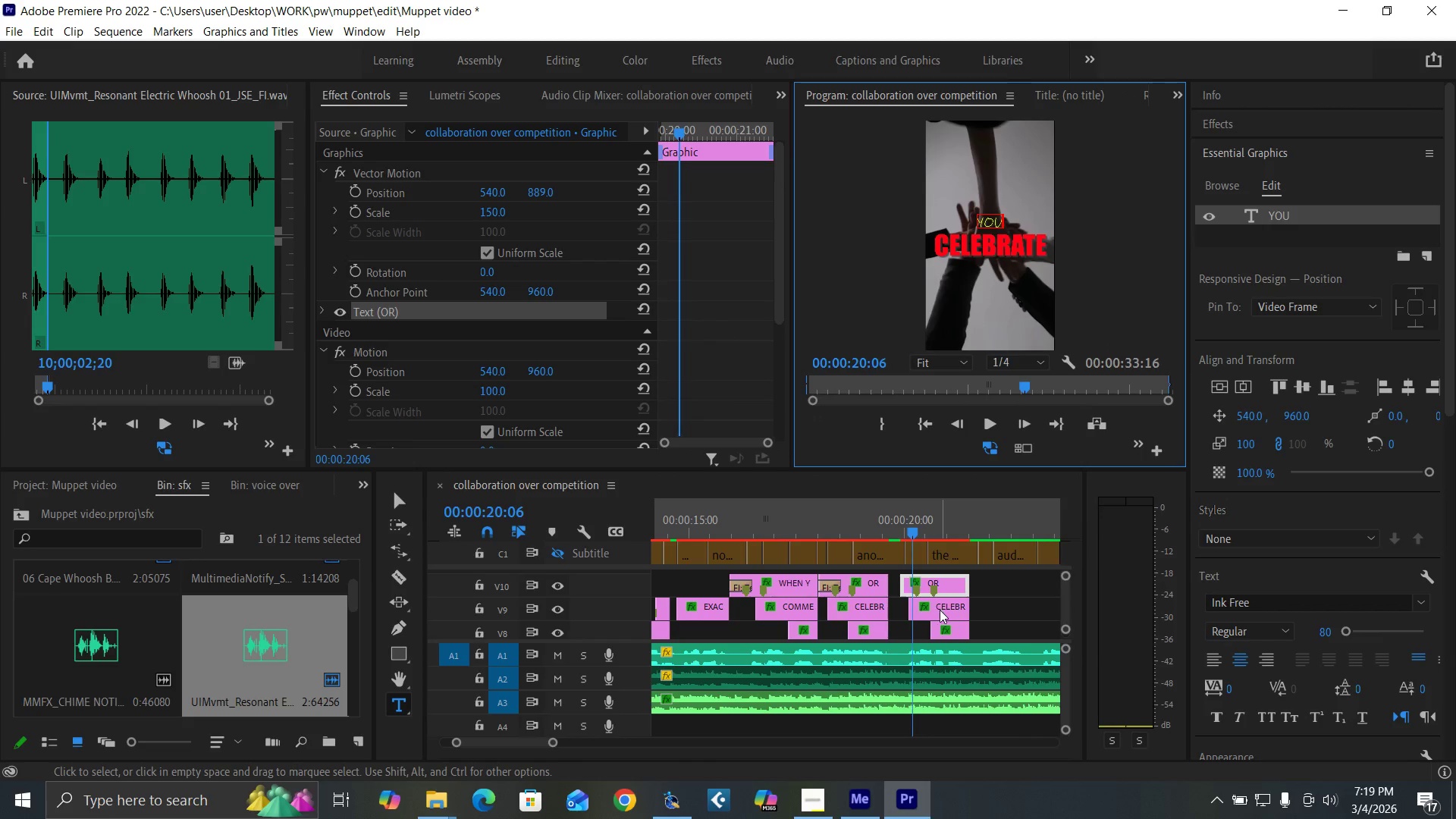 
left_click([895, 513])
 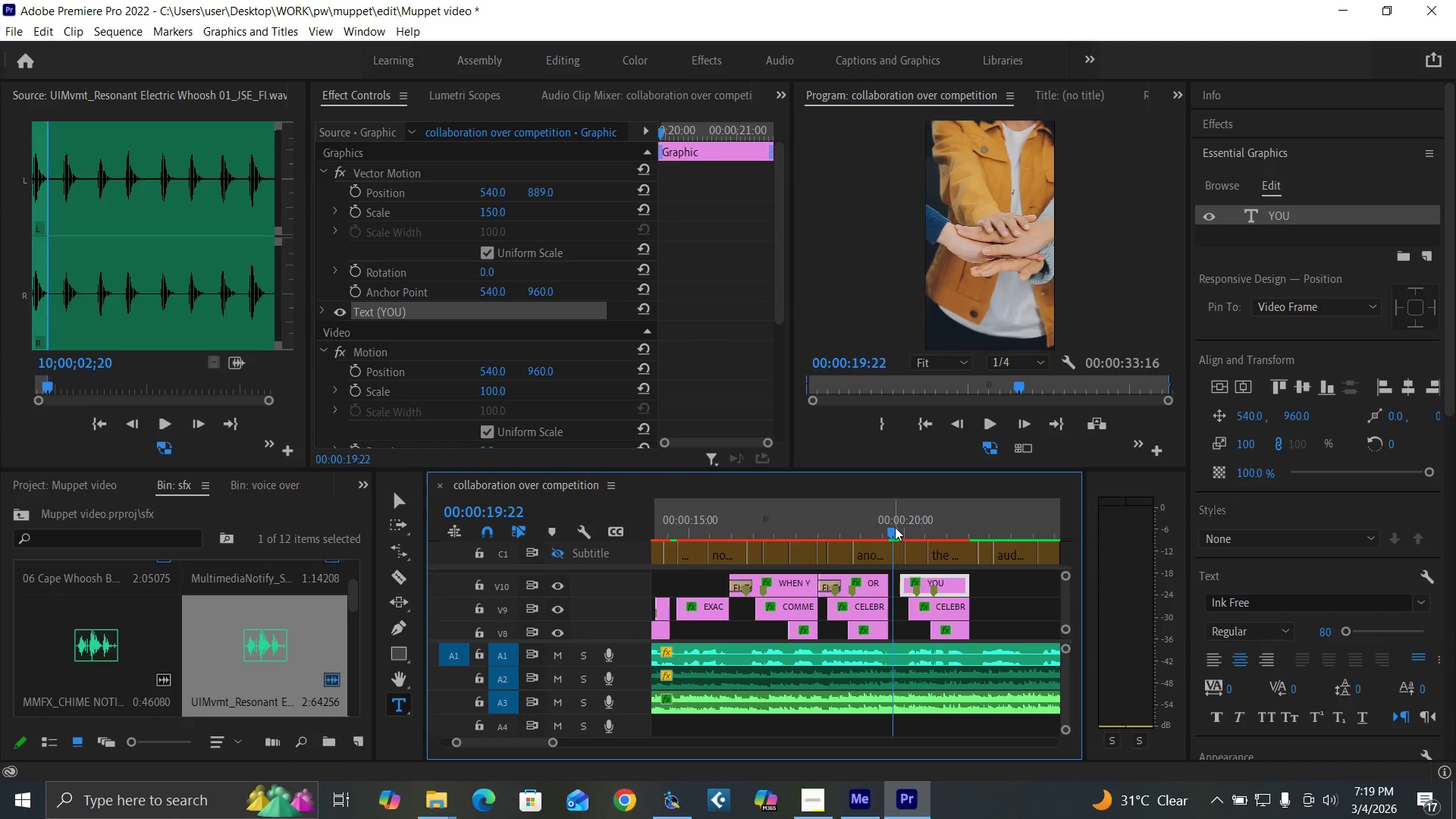 
key(Space)
 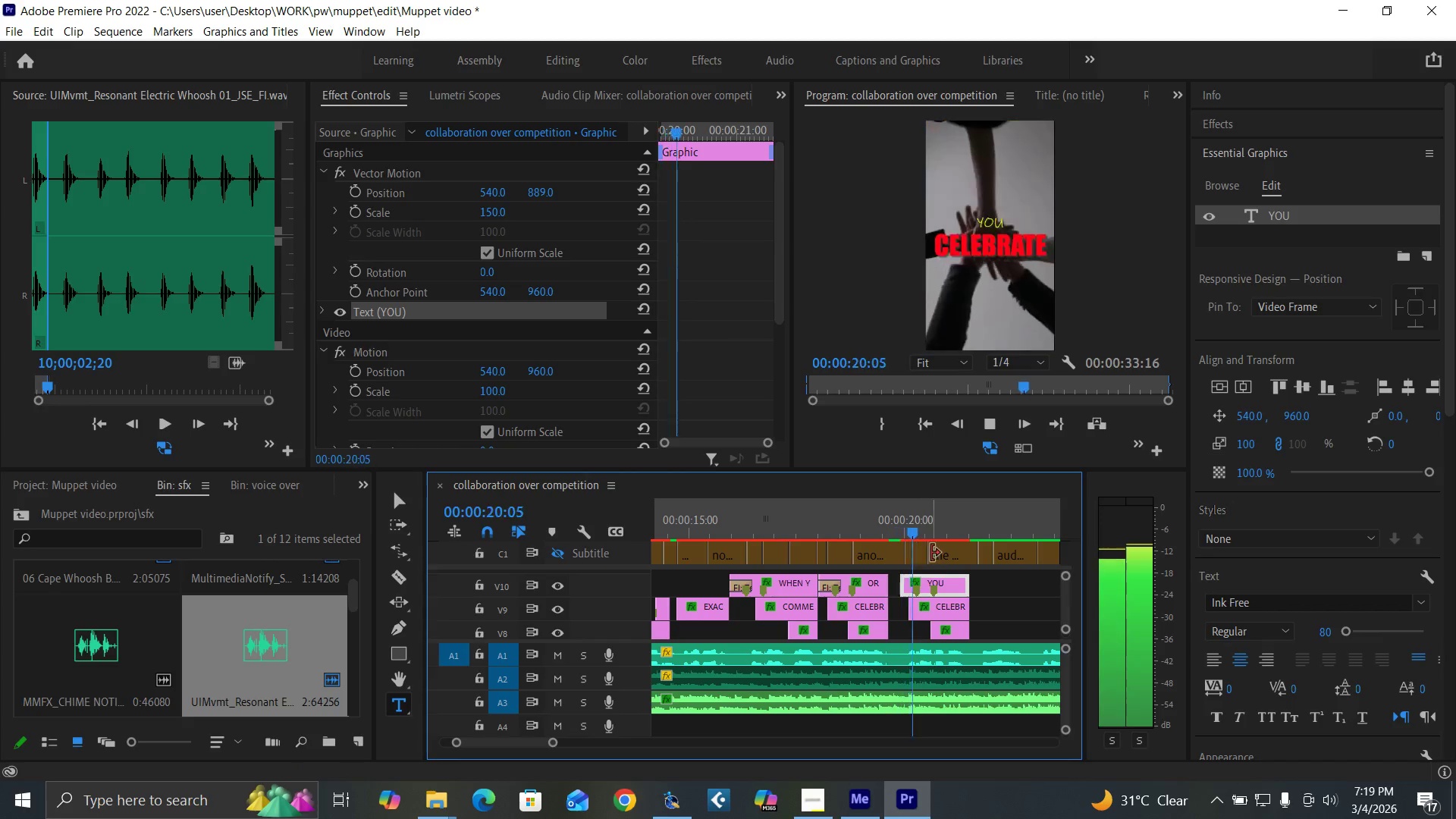 
key(Space)
 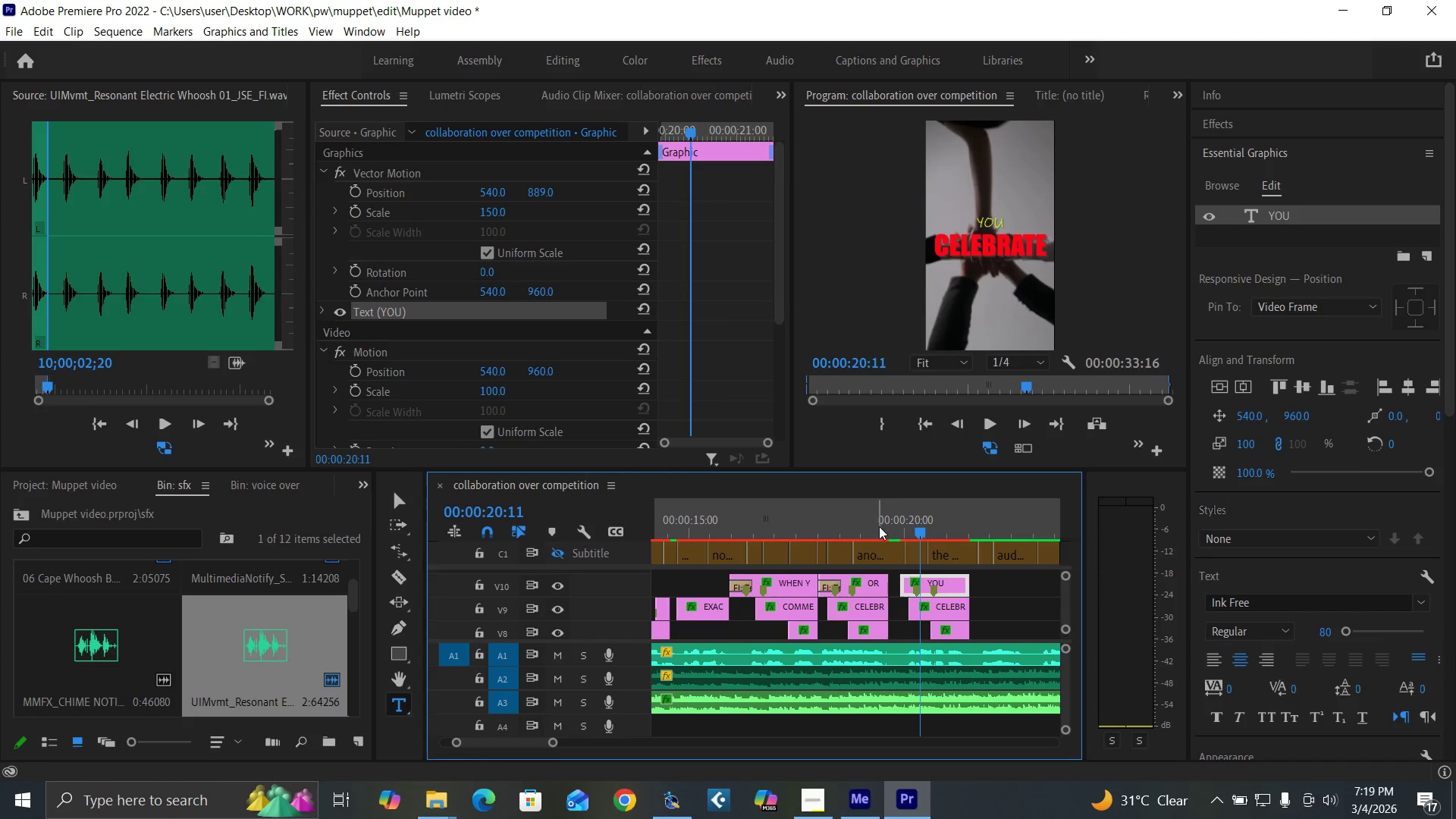 
left_click([879, 526])
 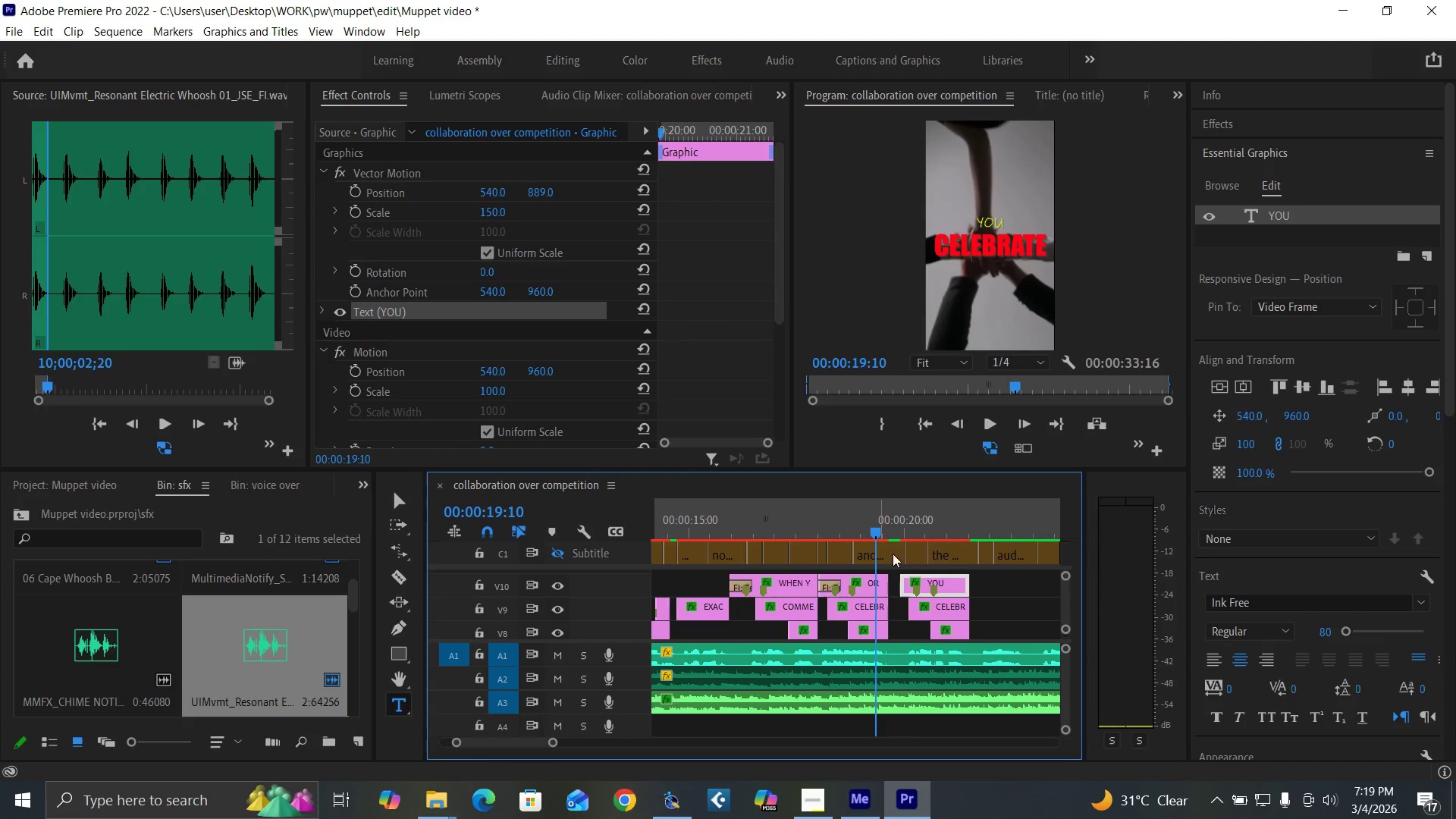 
key(Space)
 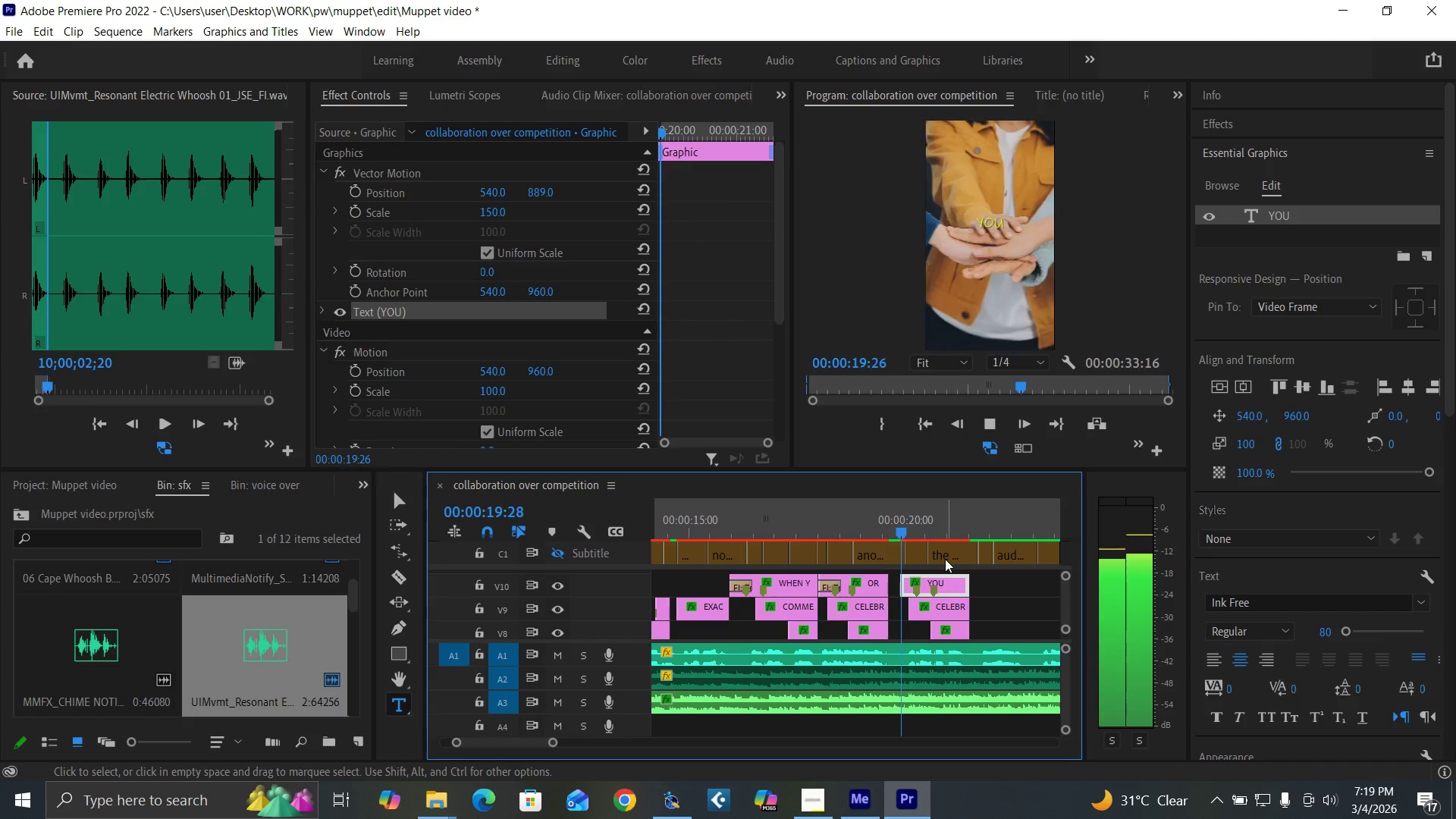 
key(Space)
 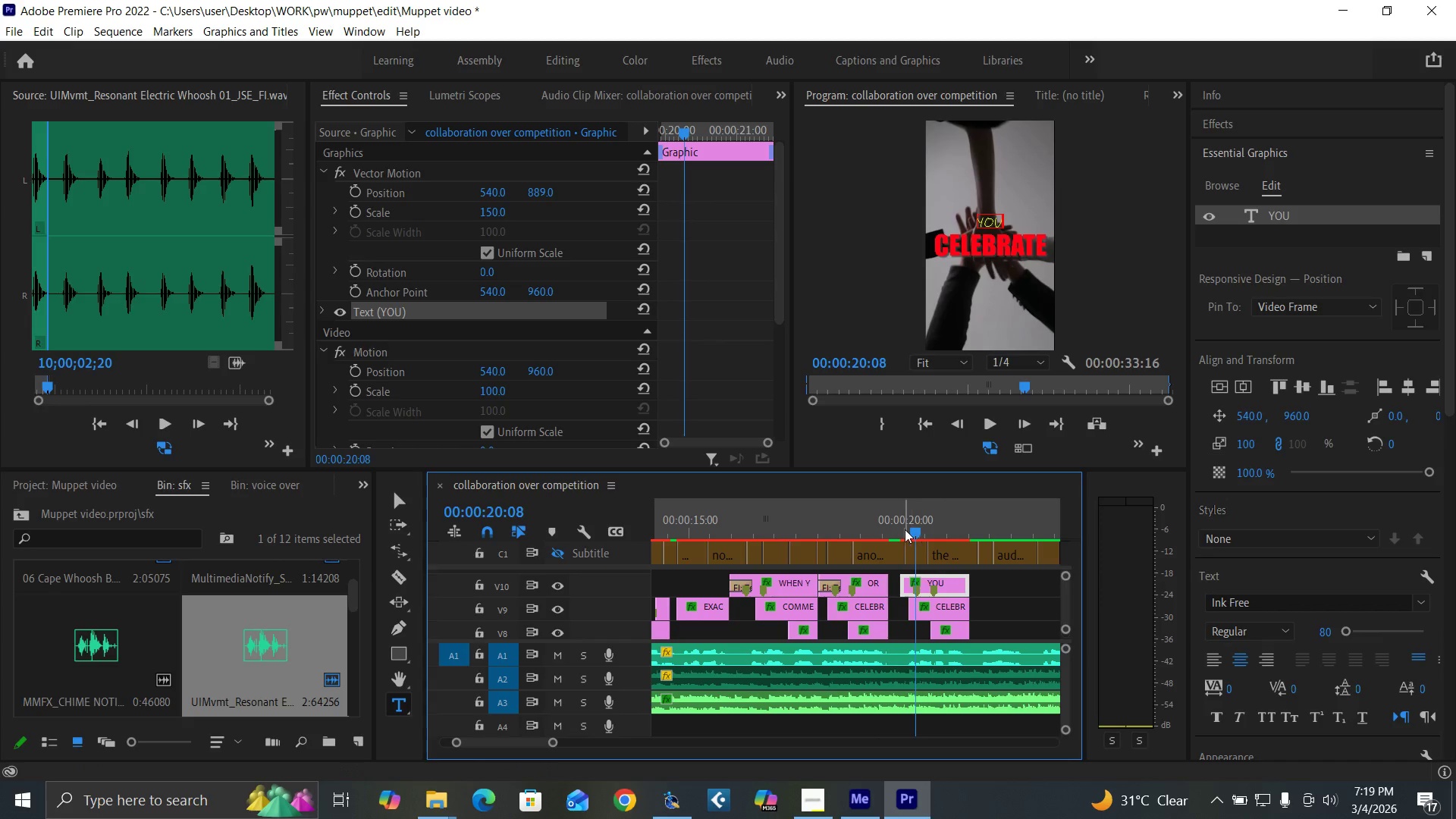 
left_click([905, 529])
 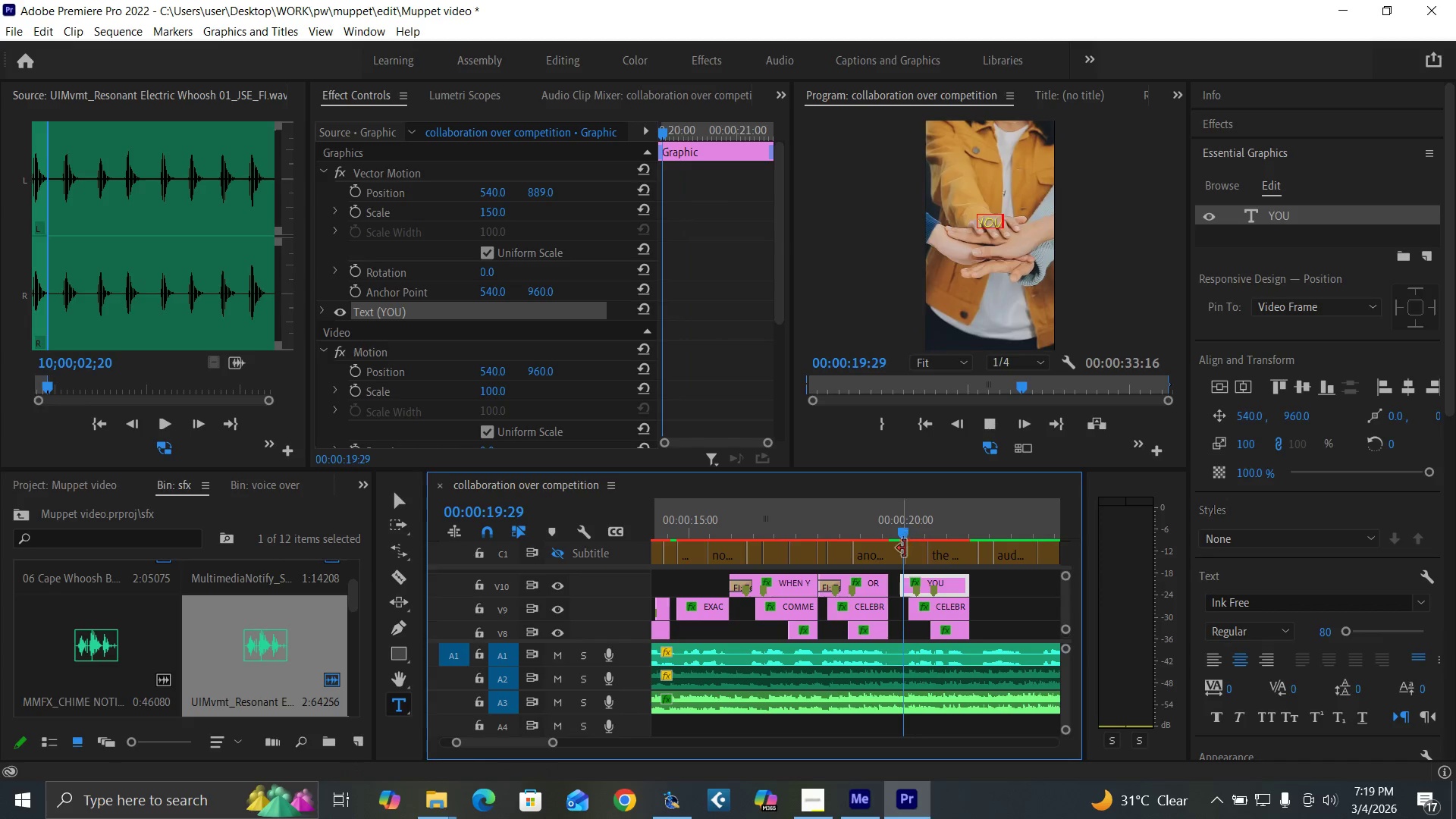 
key(Space)
 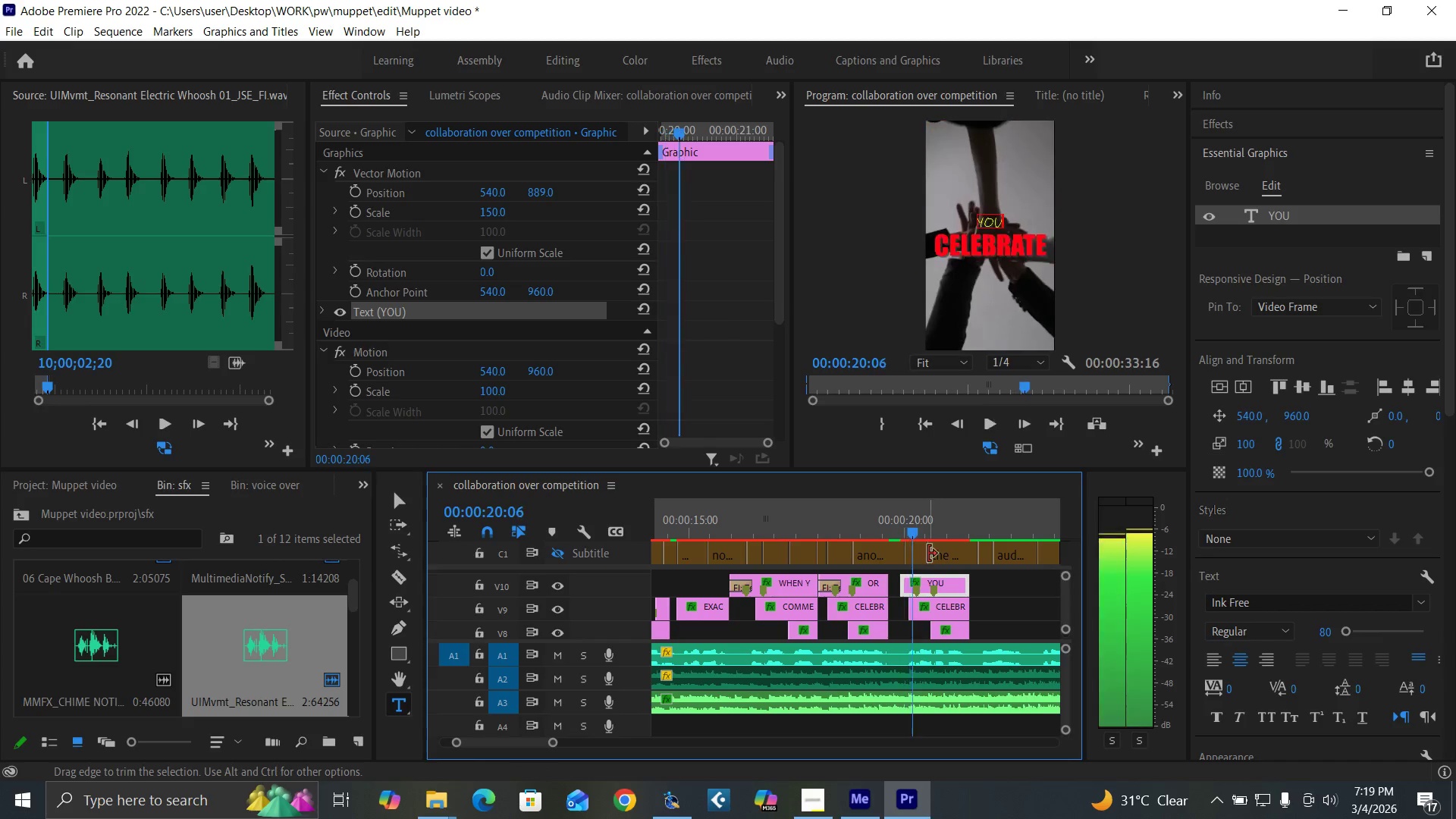 
key(Space)
 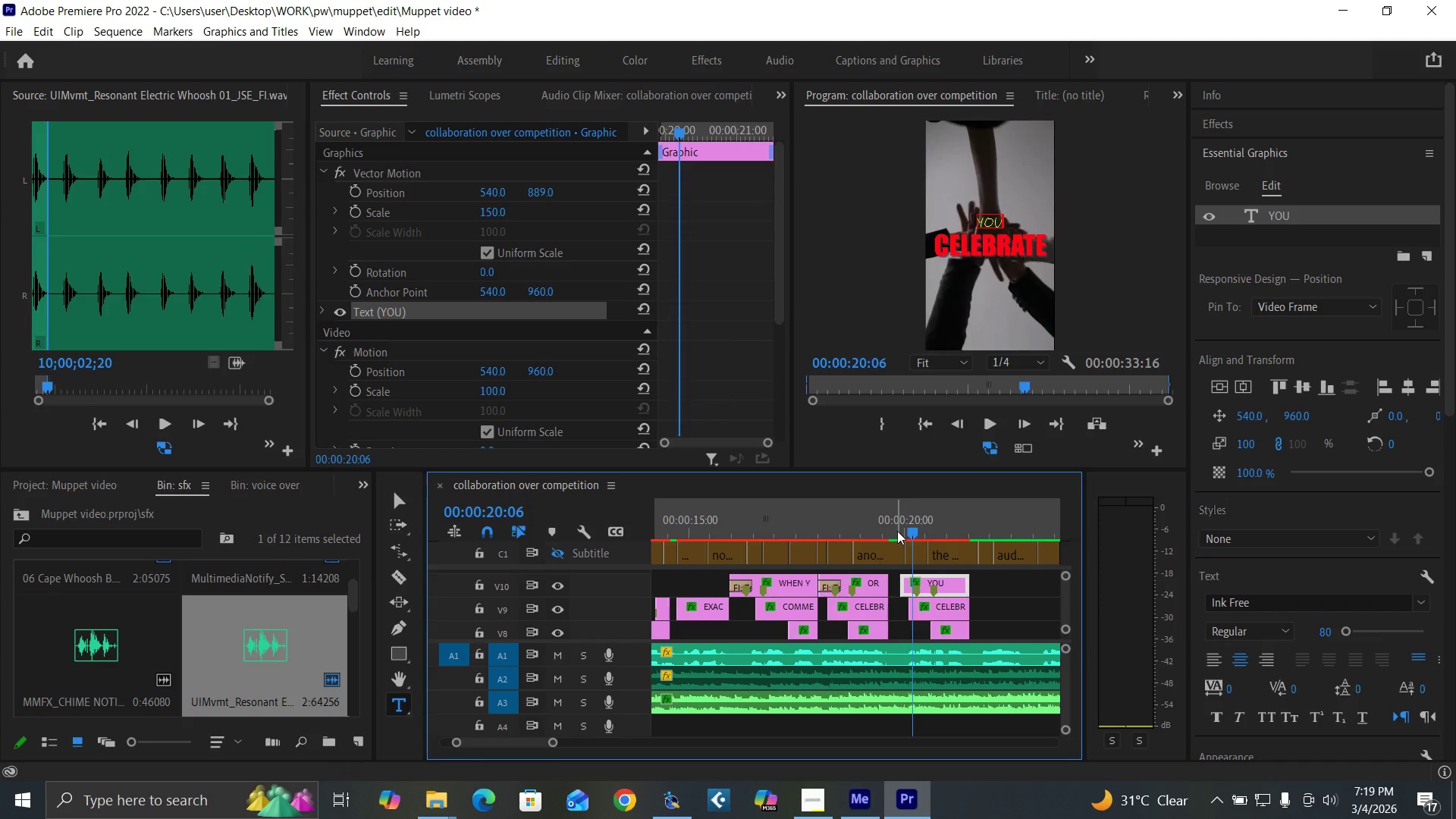 
left_click_drag(start_coordinate=[897, 531], to_coordinate=[906, 532])
 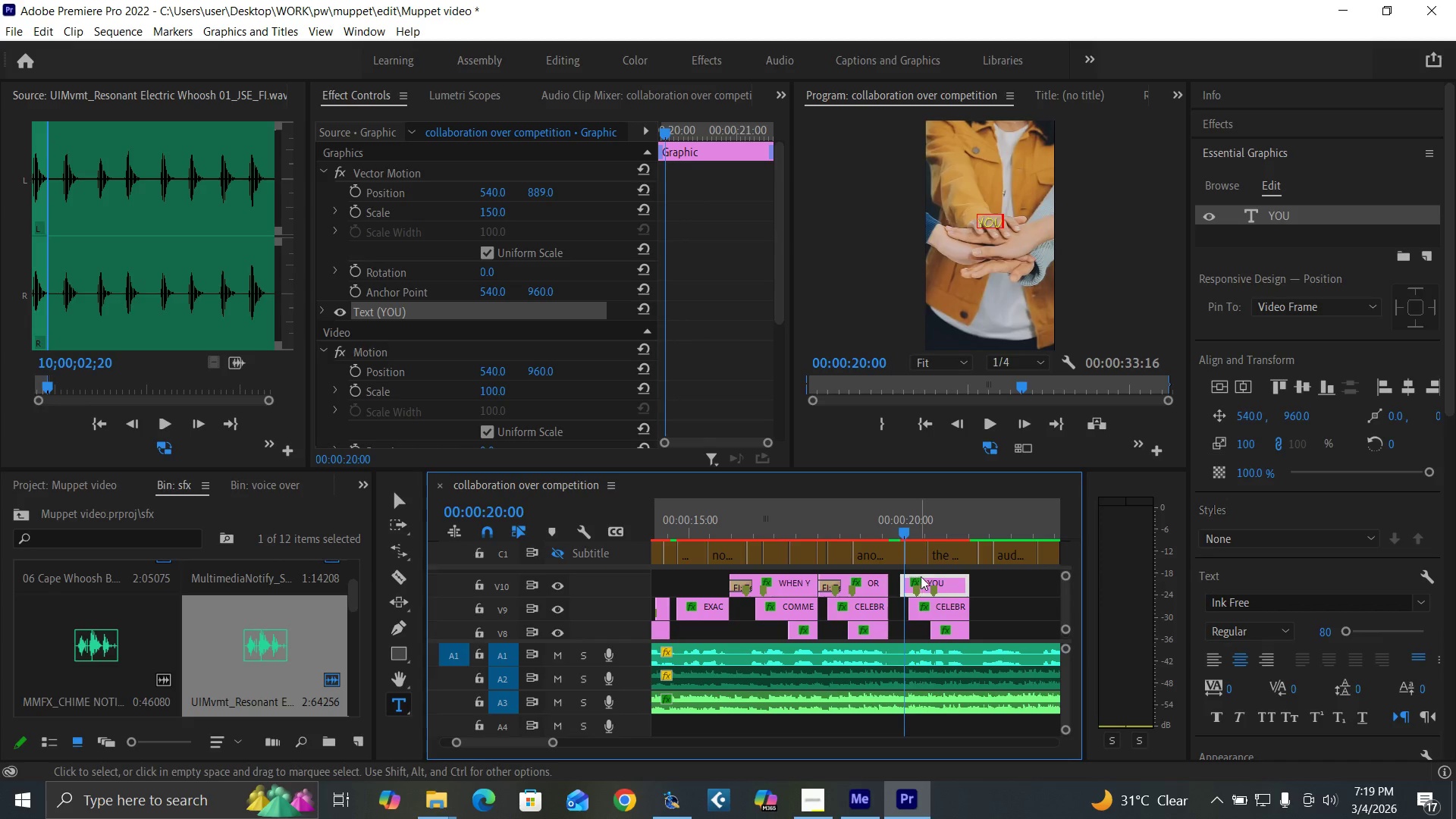 
mouse_move([905, 557])
 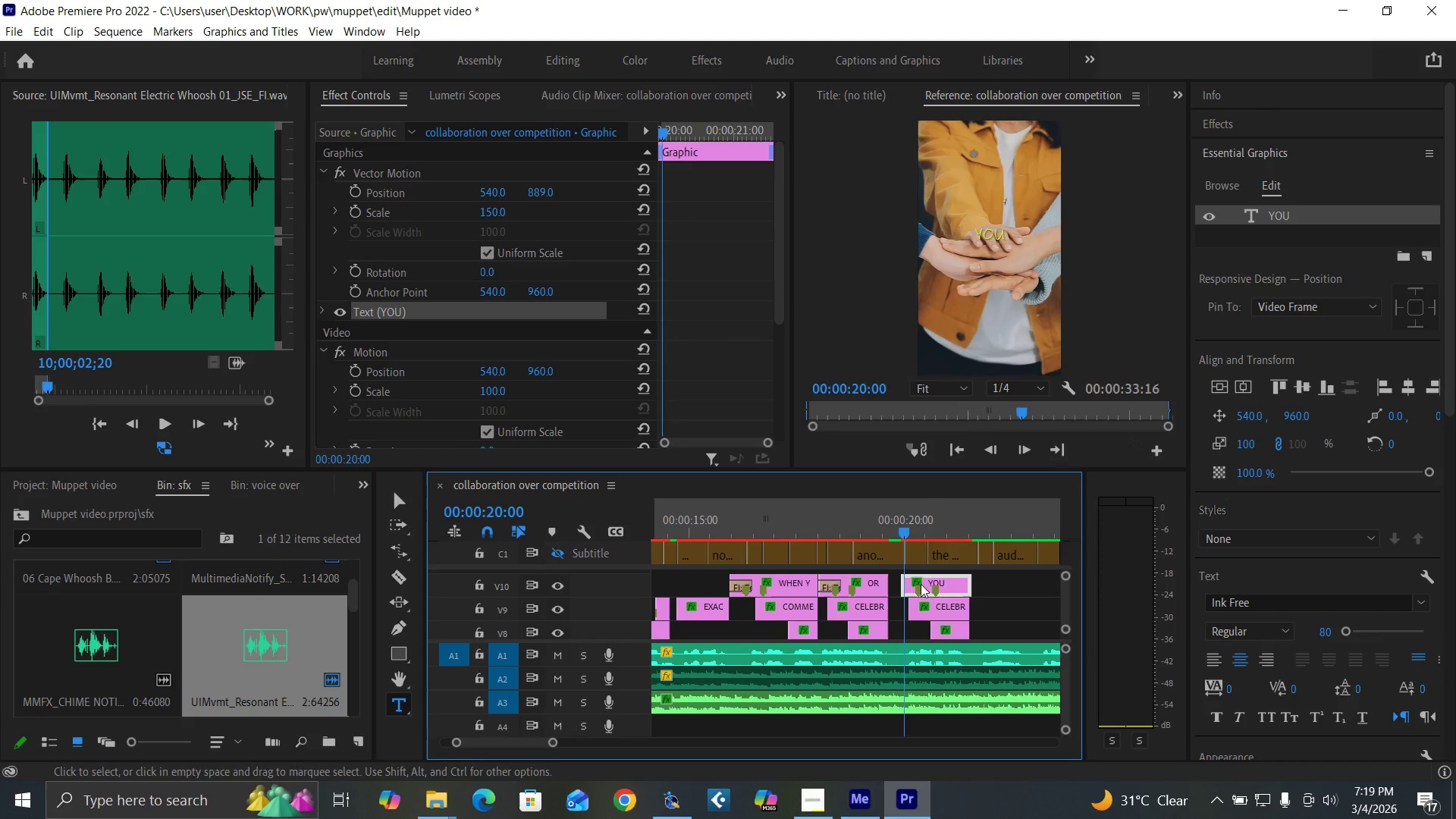 
mouse_move([900, 558])
 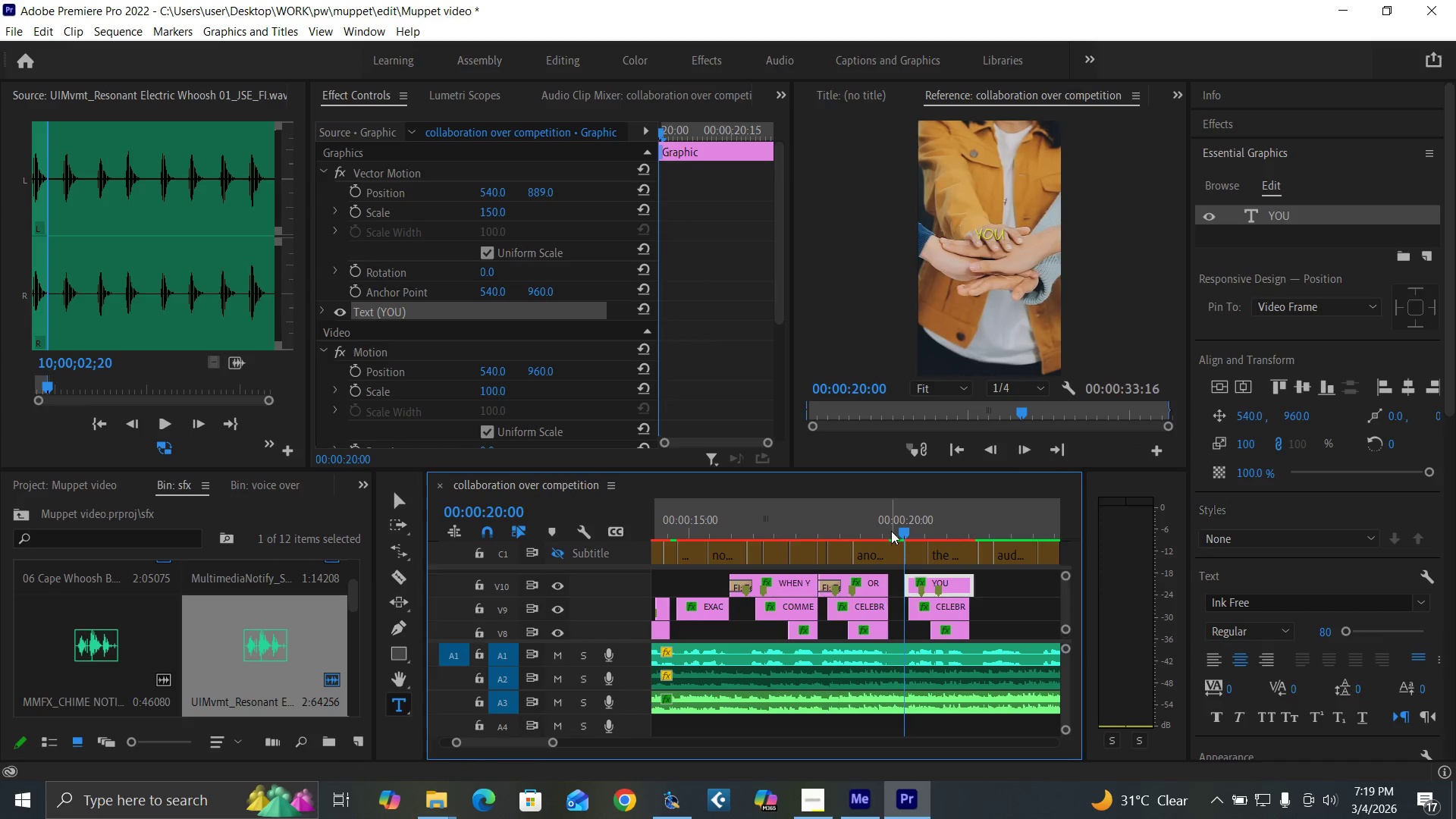 
left_click([891, 531])
 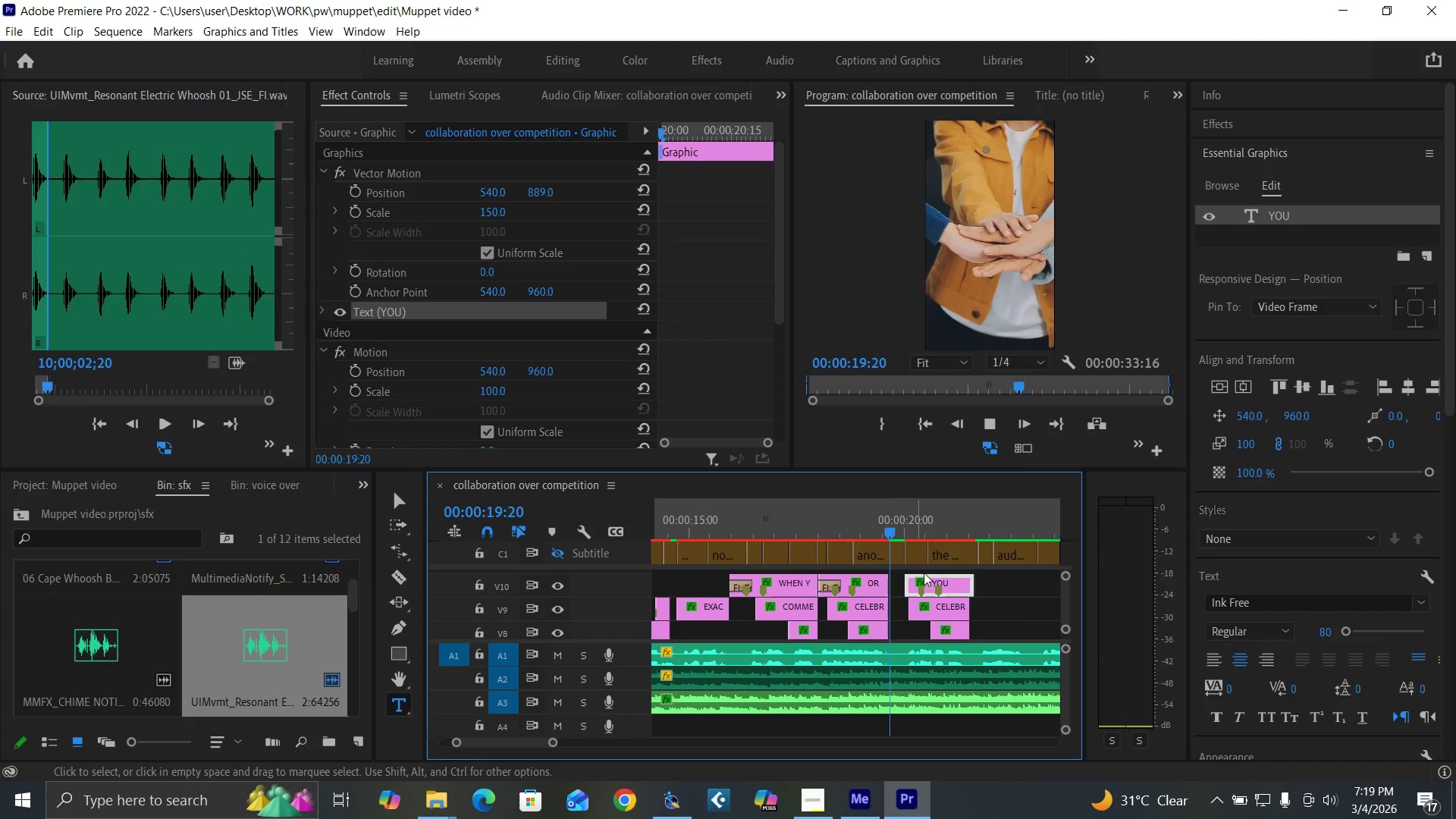 
key(Space)
 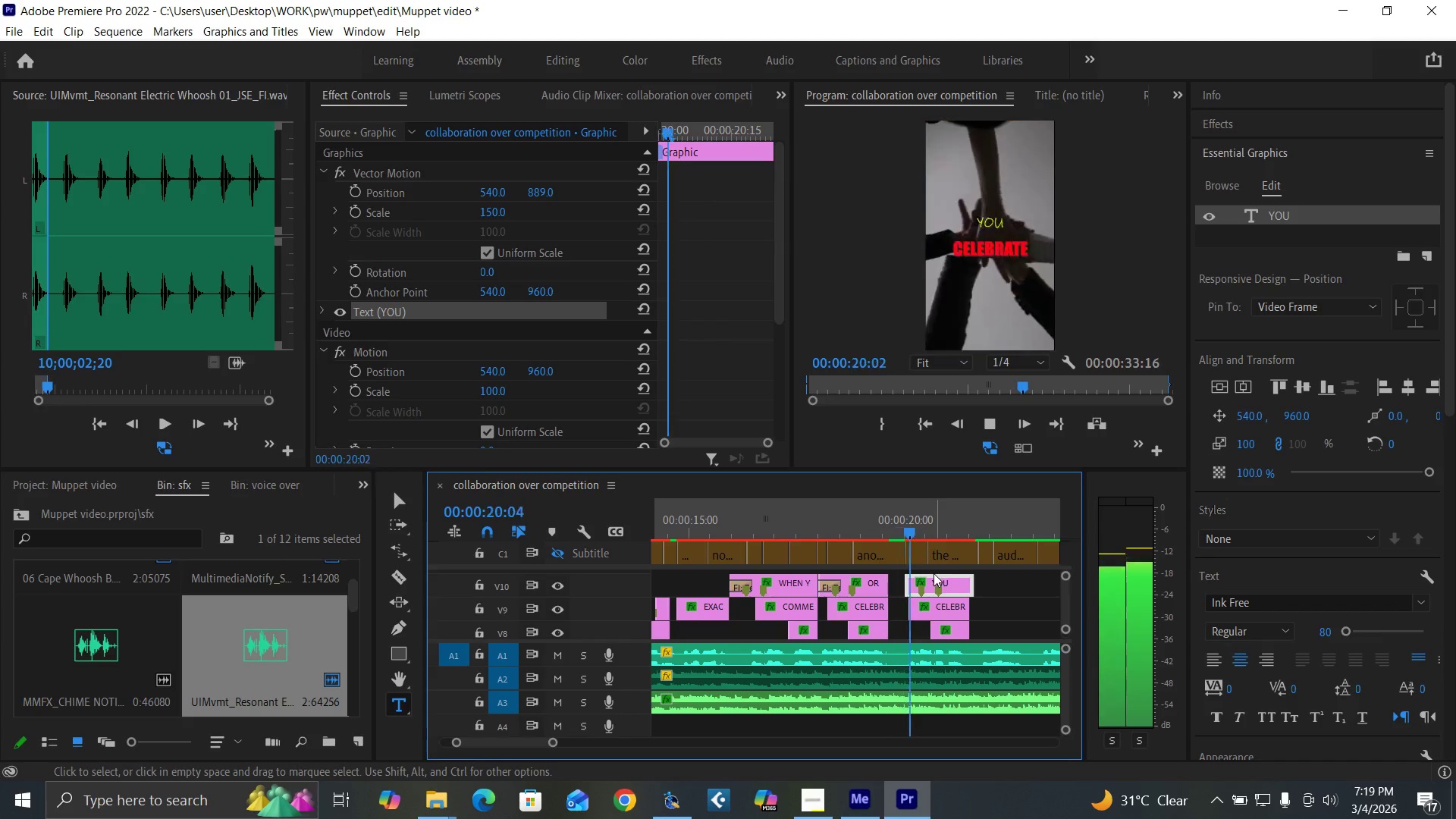 
key(Space)
 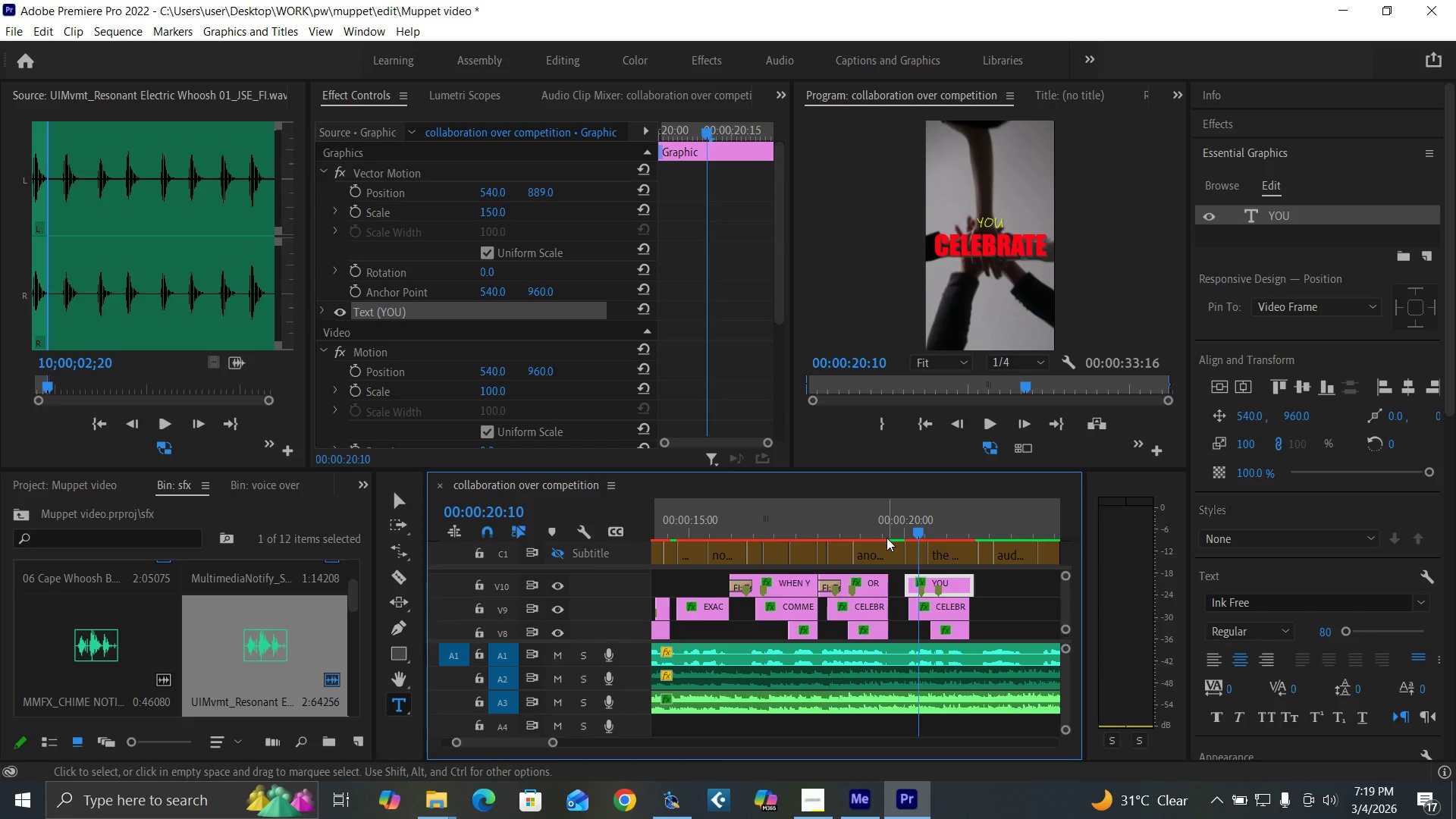 
left_click([886, 528])
 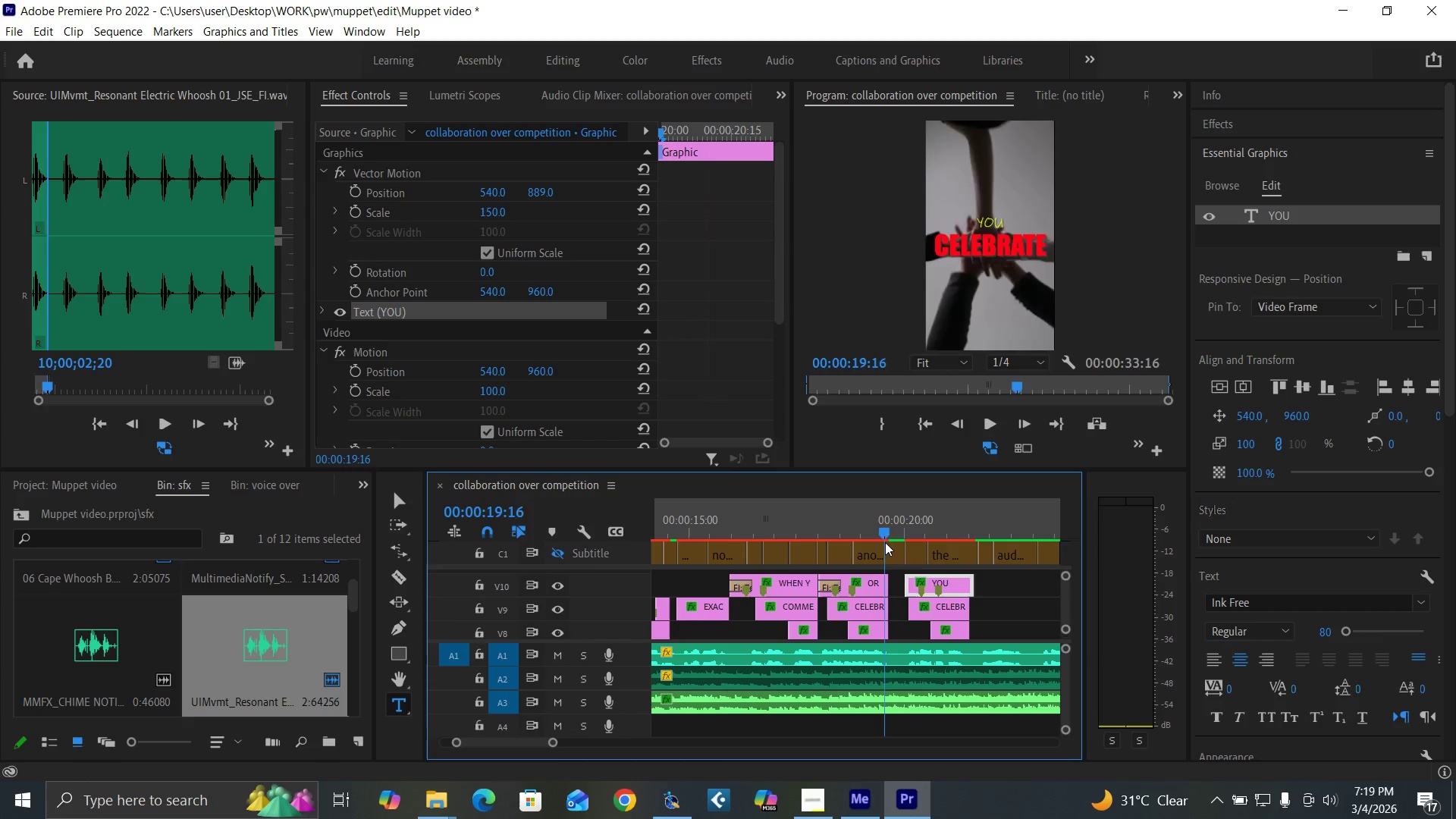 
key(Space)
 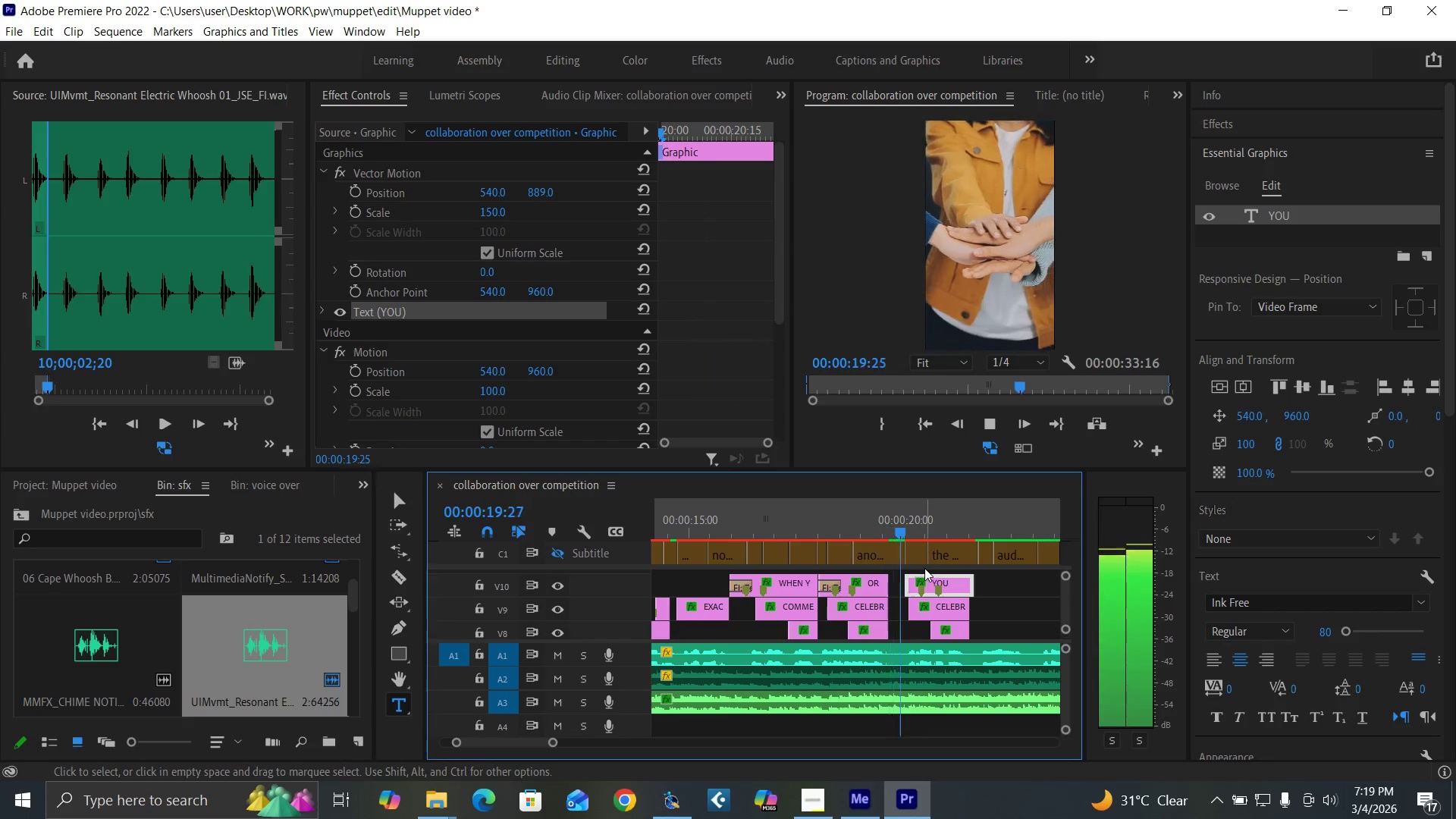 
key(Space)
 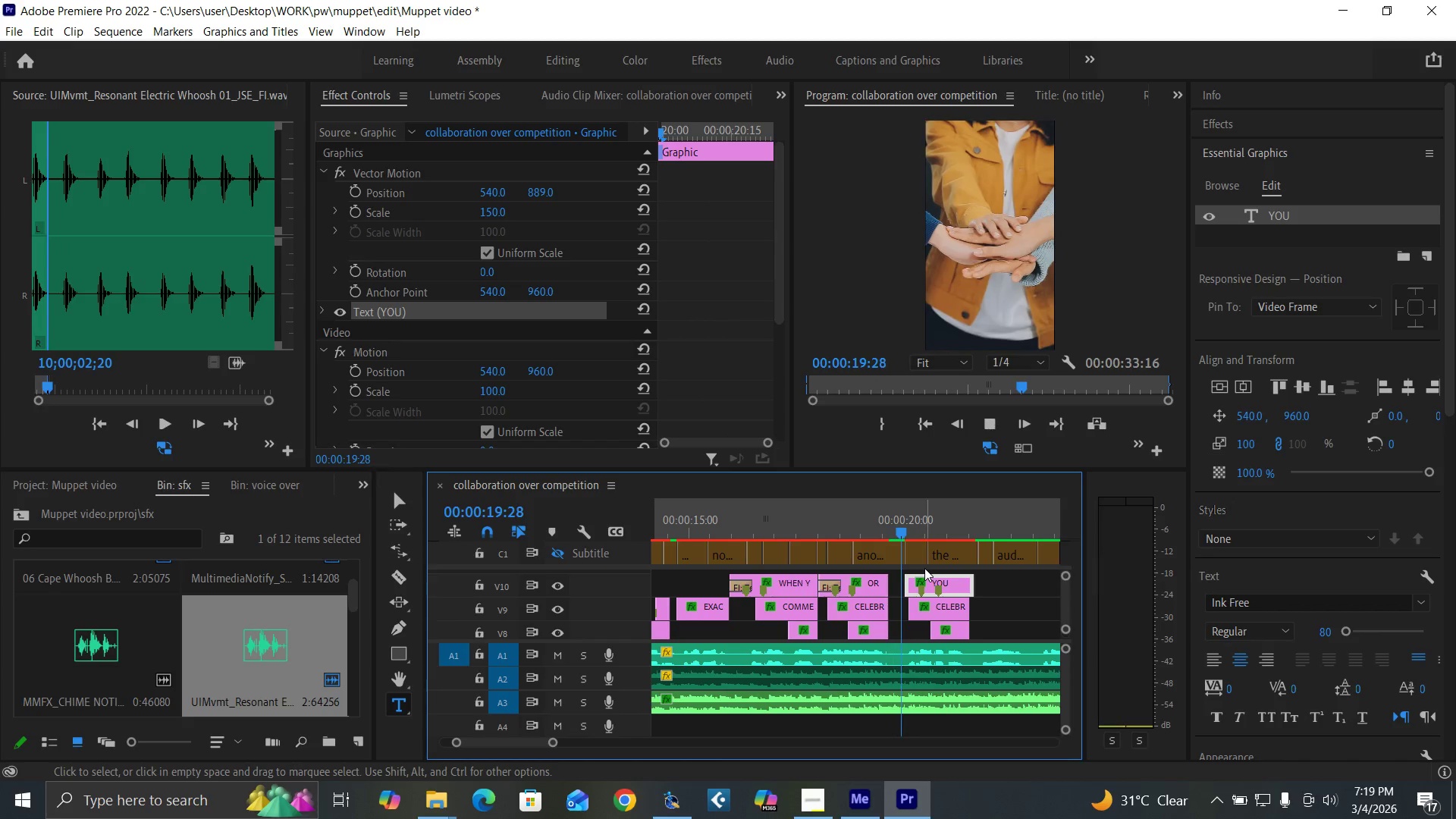 
key(Space)
 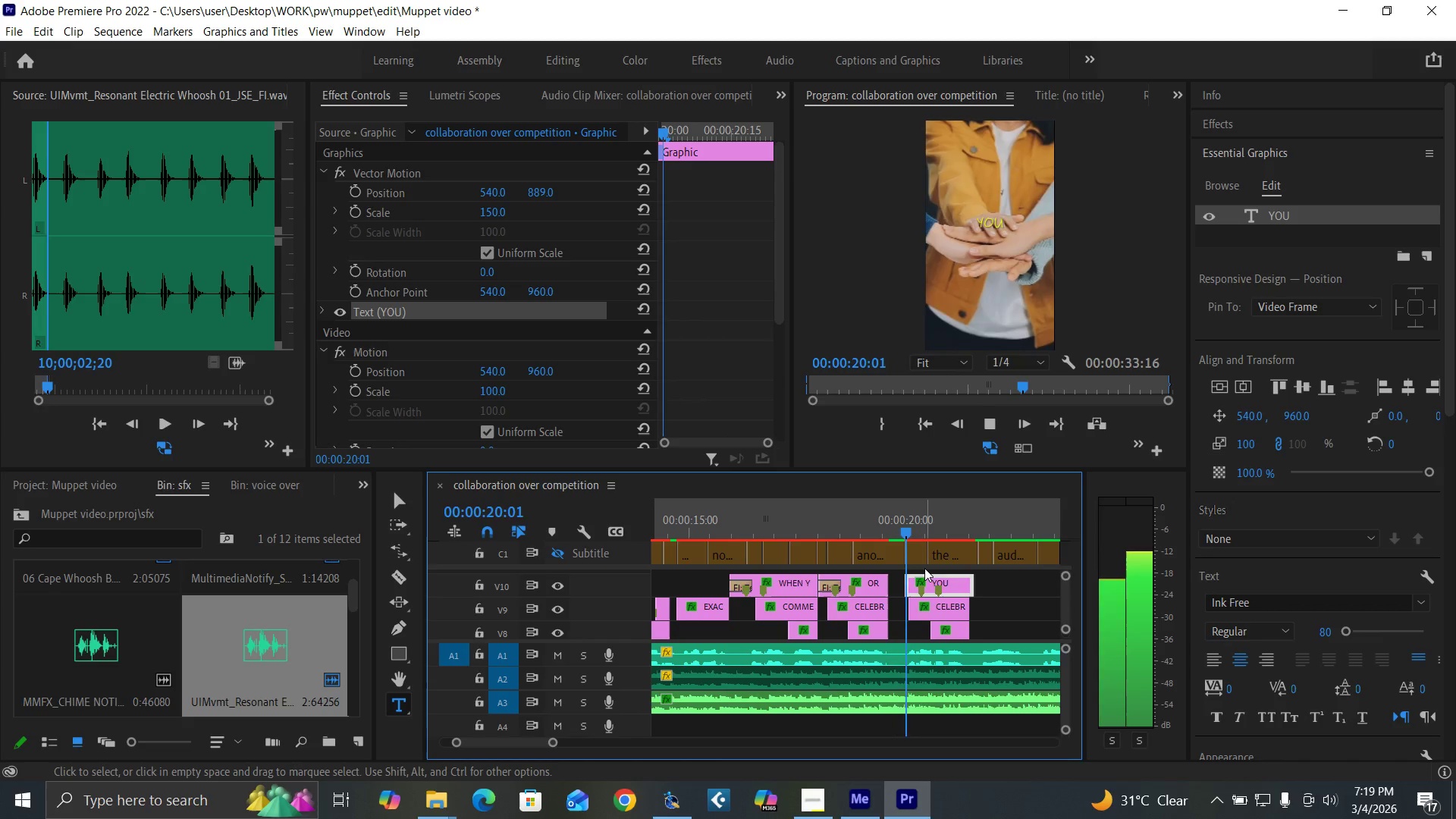 
key(Space)
 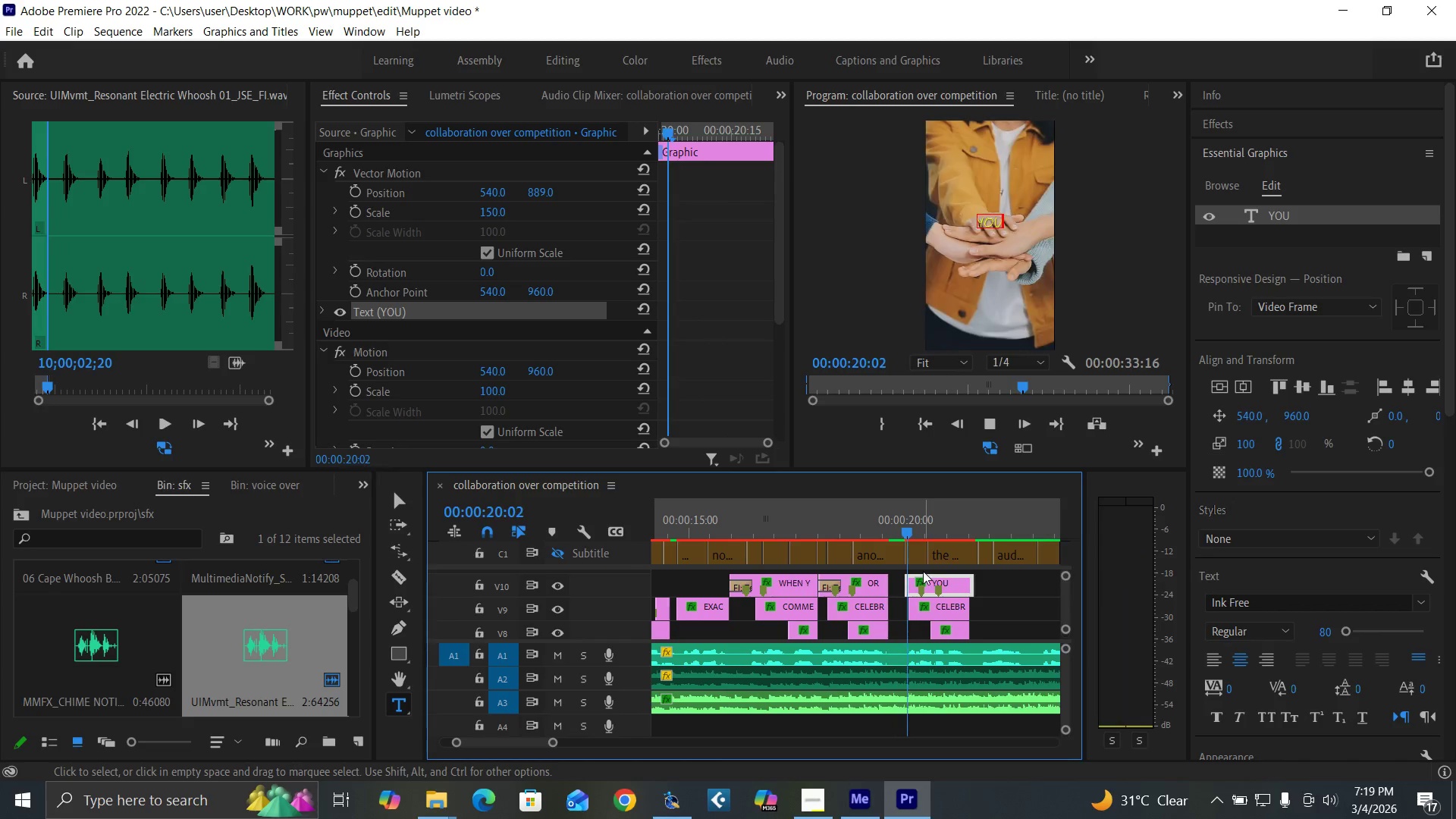 
key(Space)
 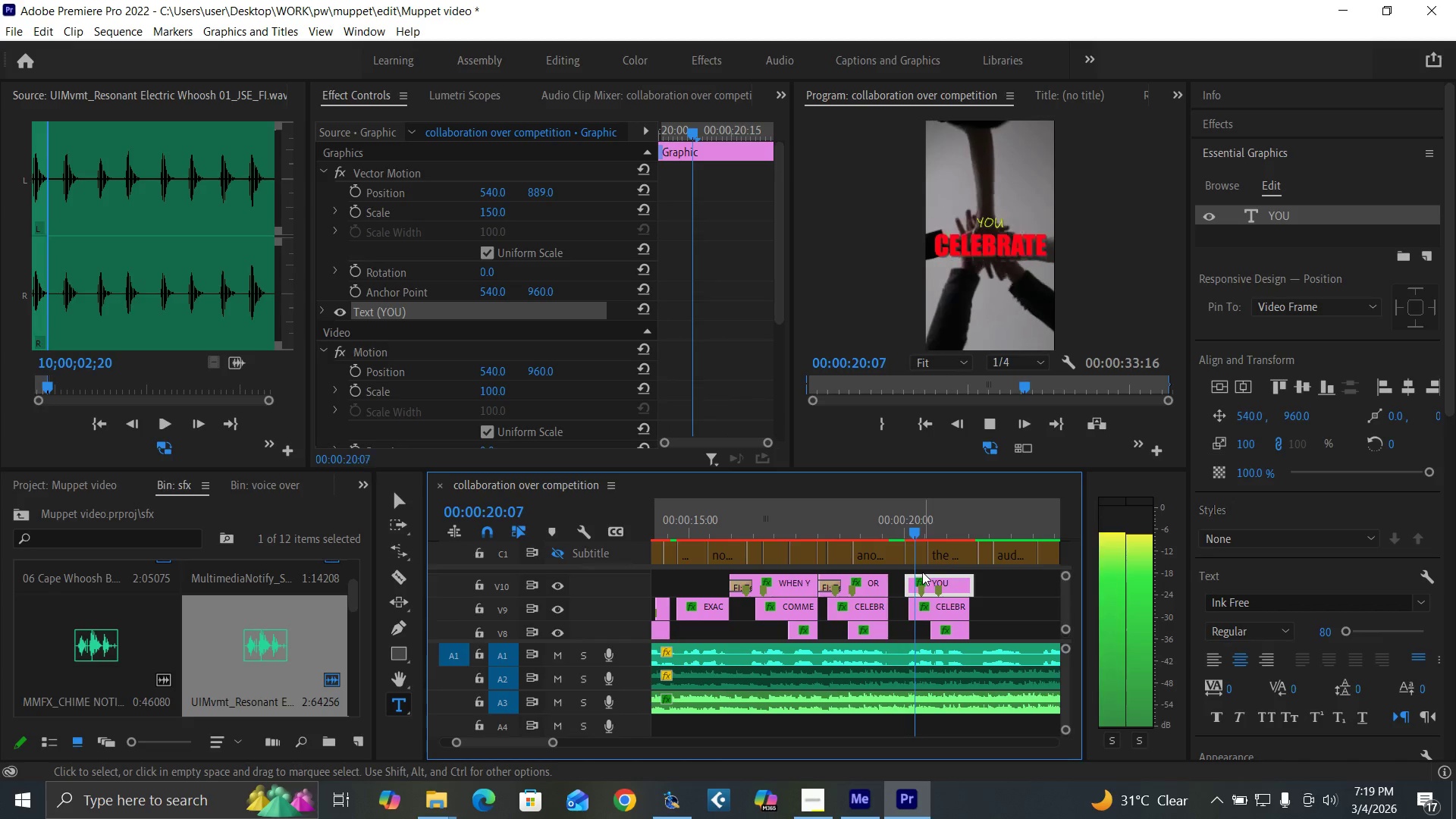 
key(Space)
 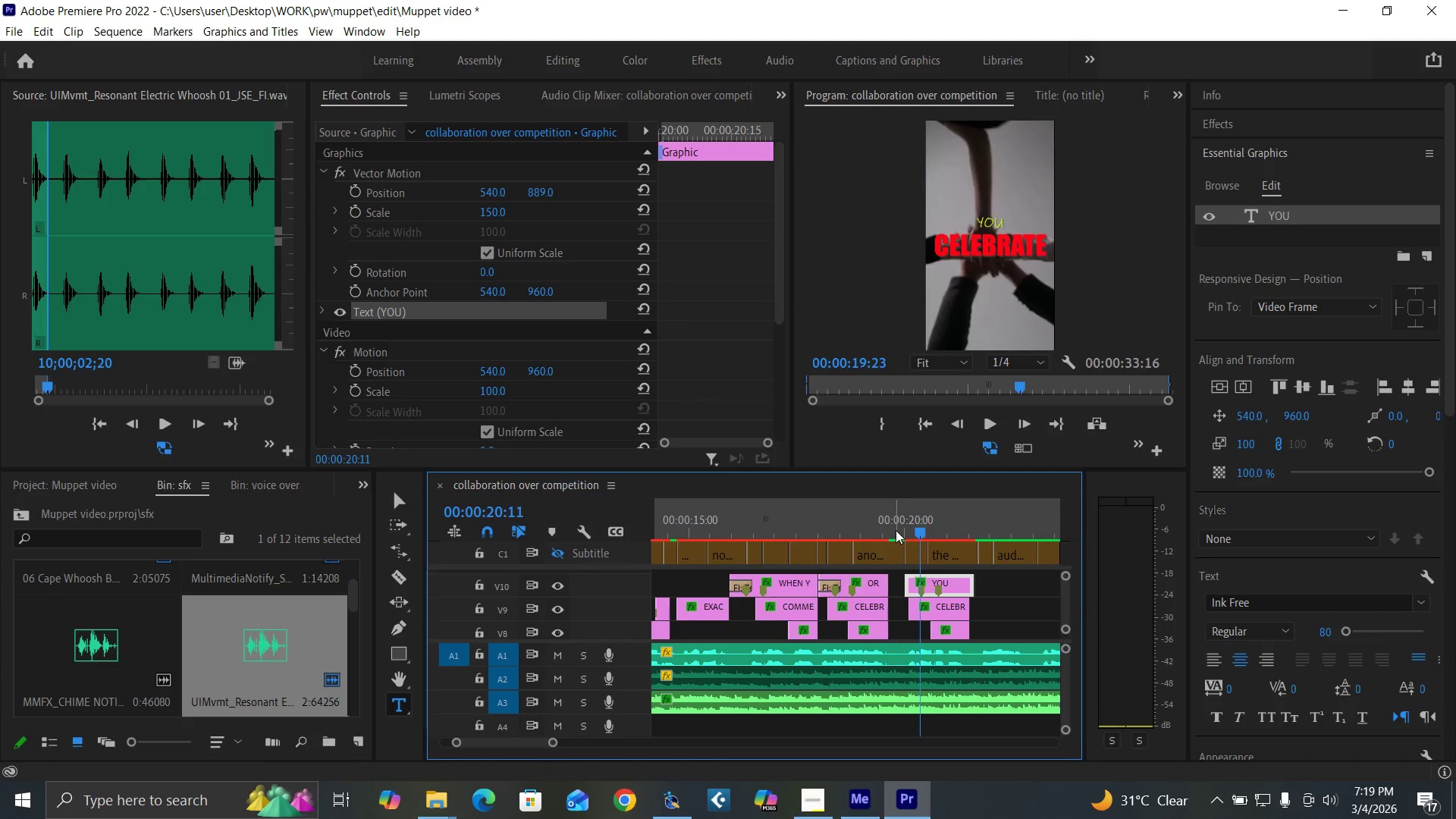 
key(Space)
 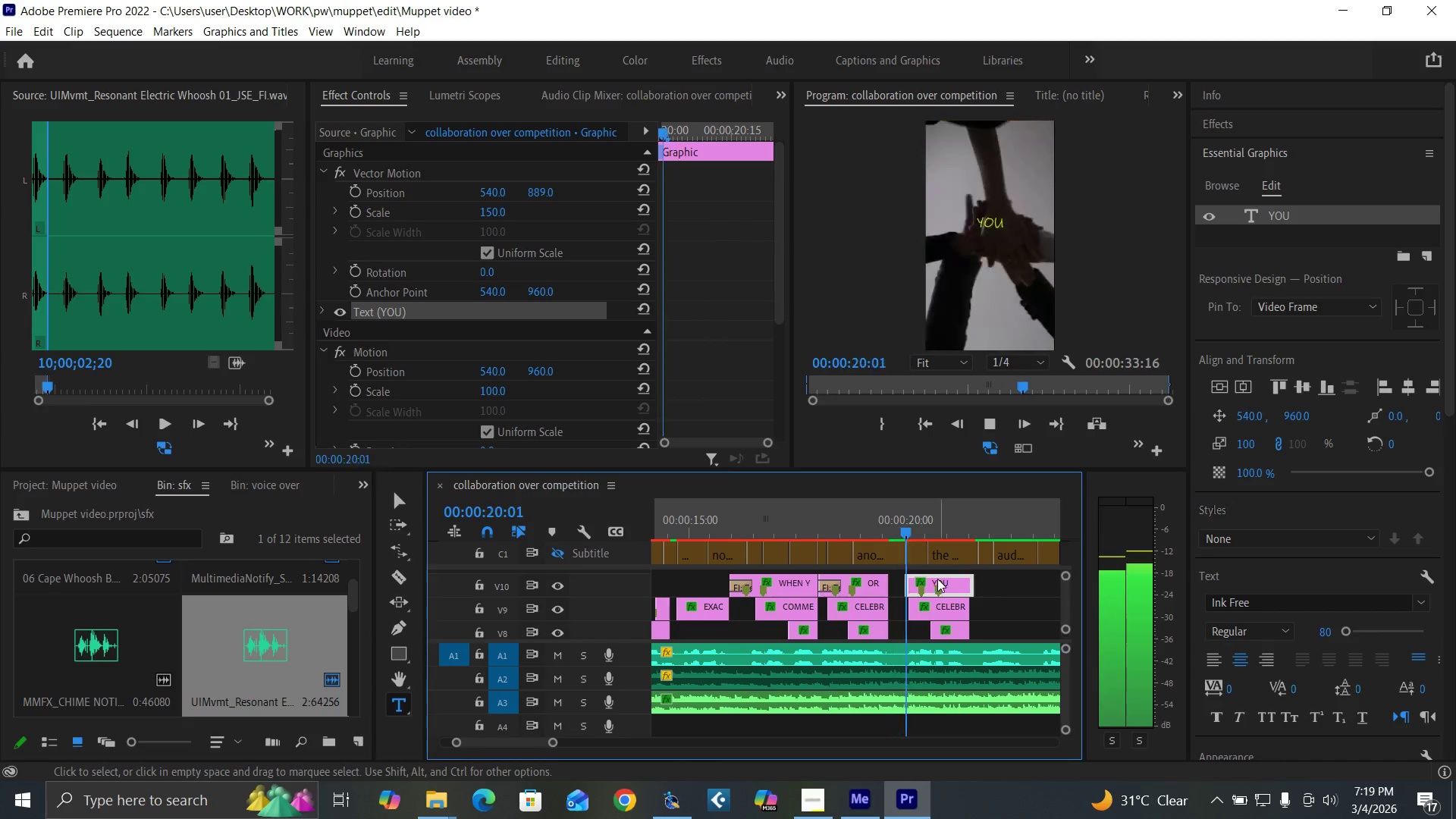 
key(Space)
 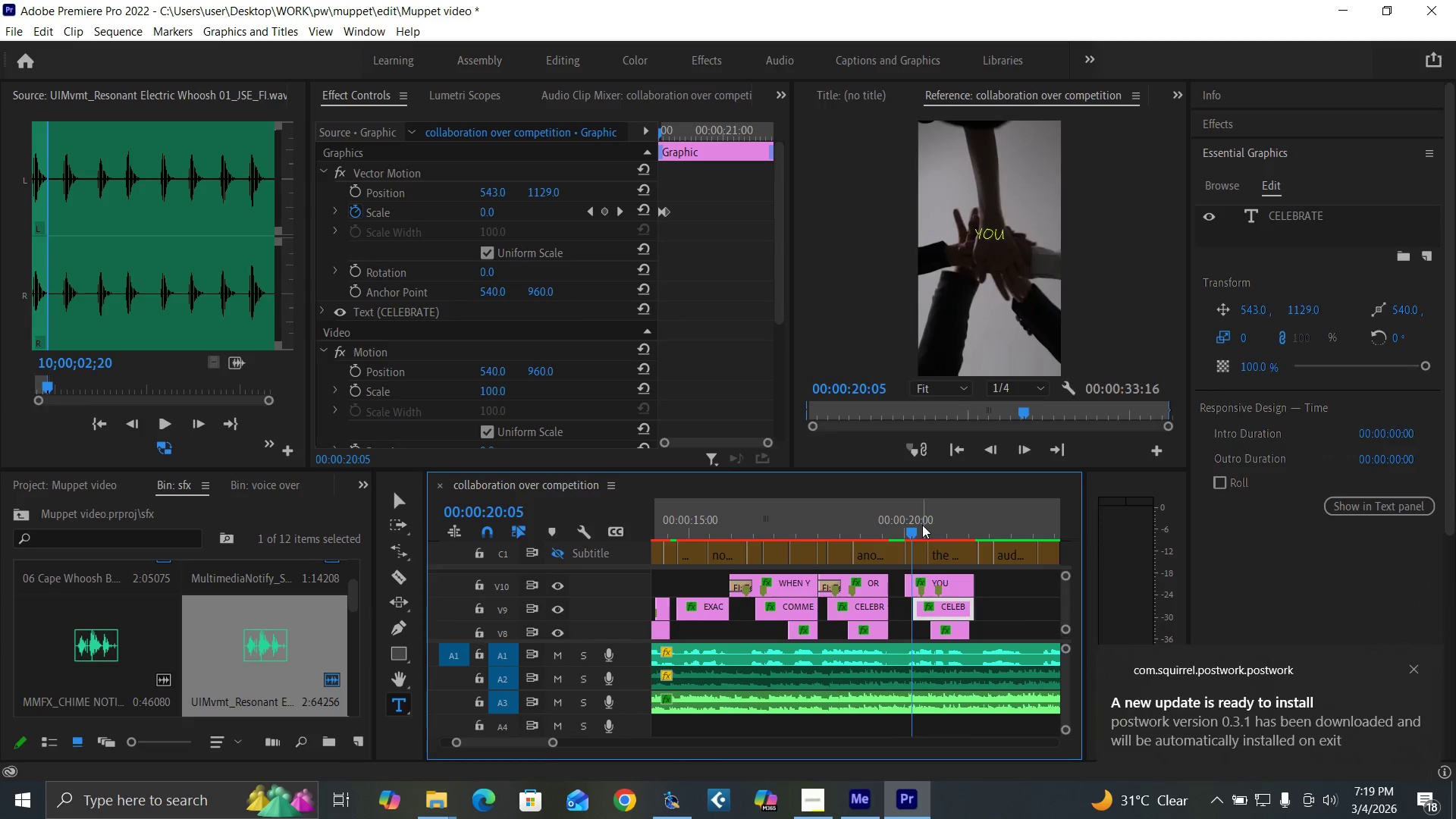 
left_click([812, 808])